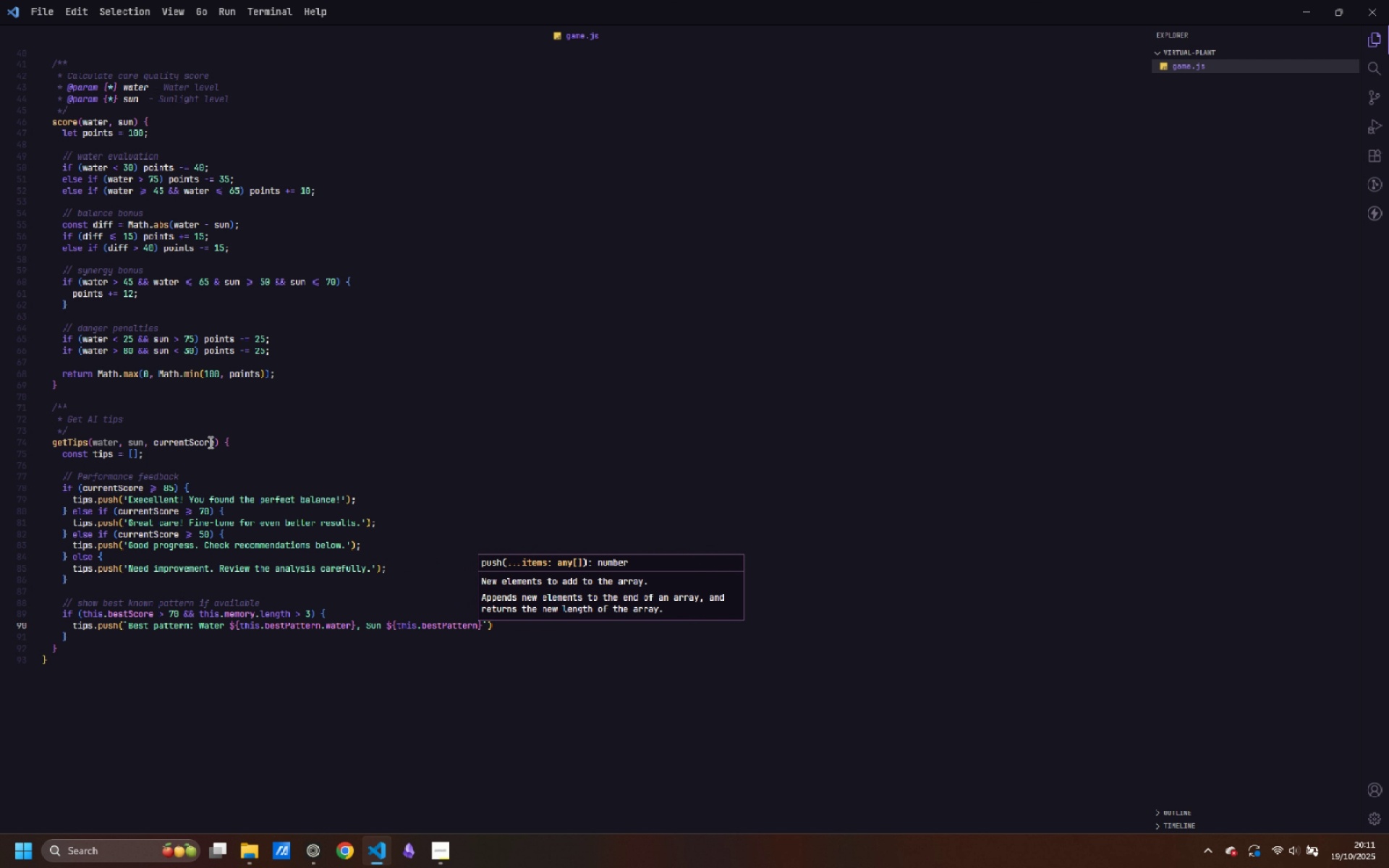 
type(.sub)
key(Backspace)
type(nlig)
 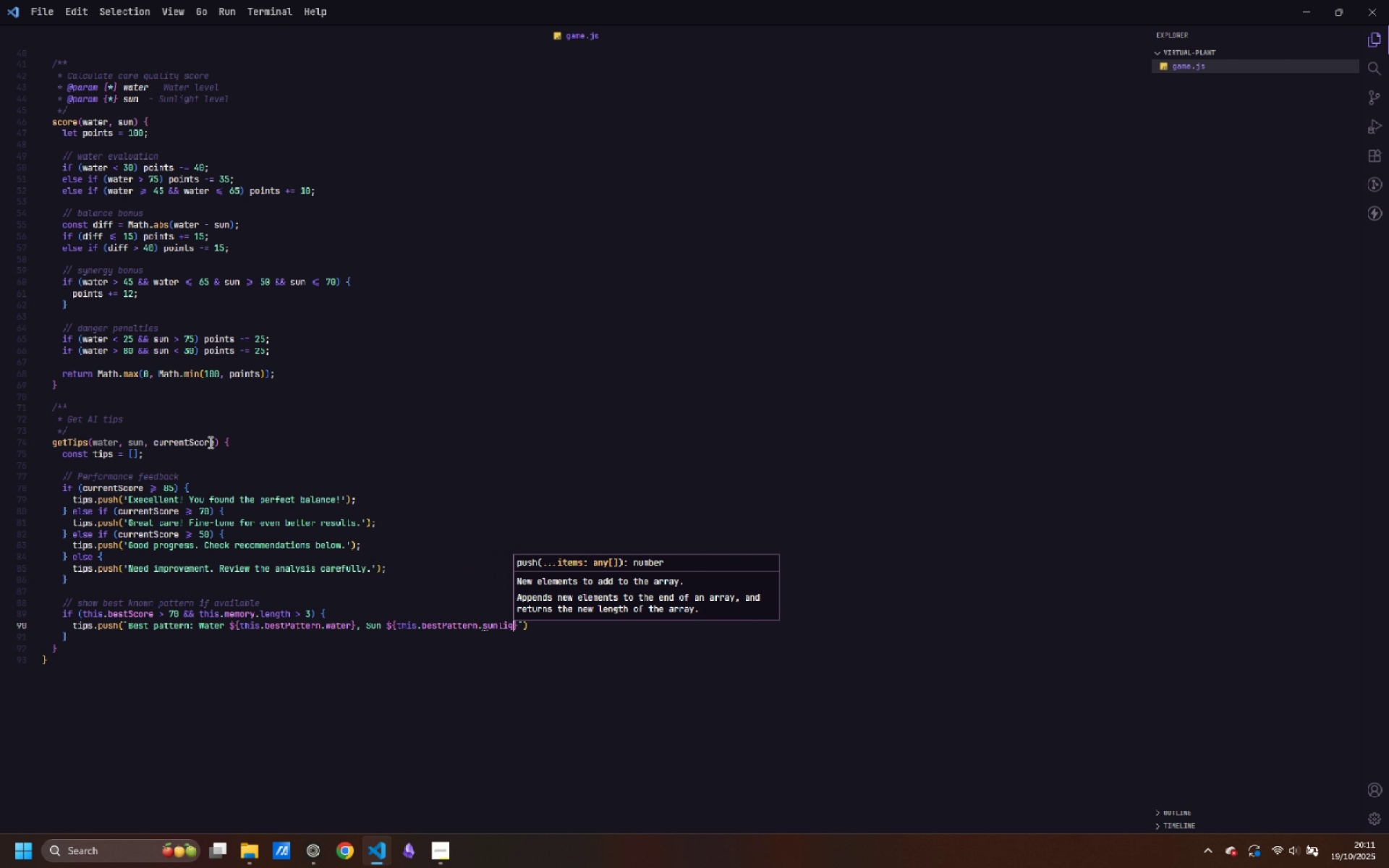 
key(Control+ControlLeft)
 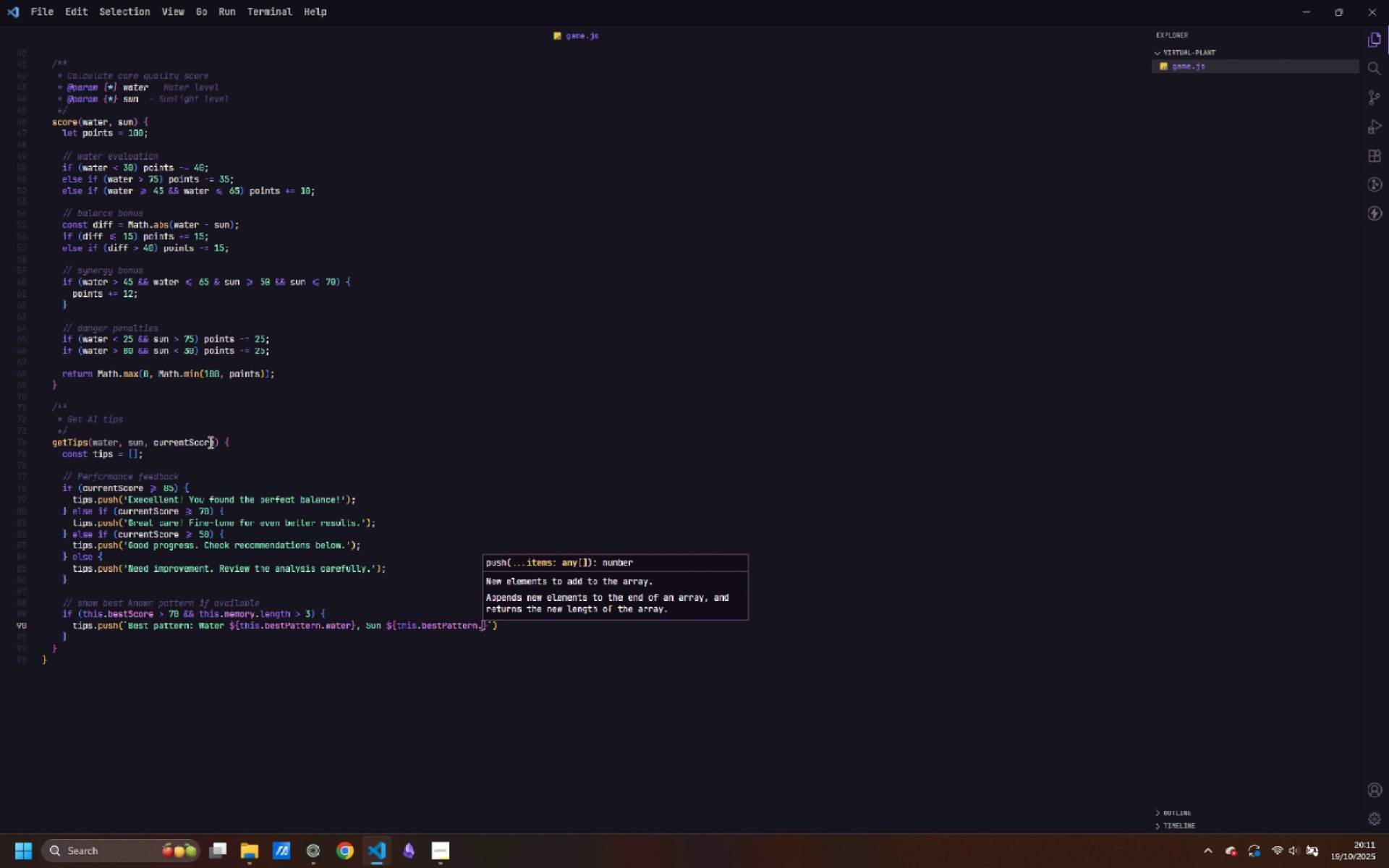 
key(Control+Backspace)
 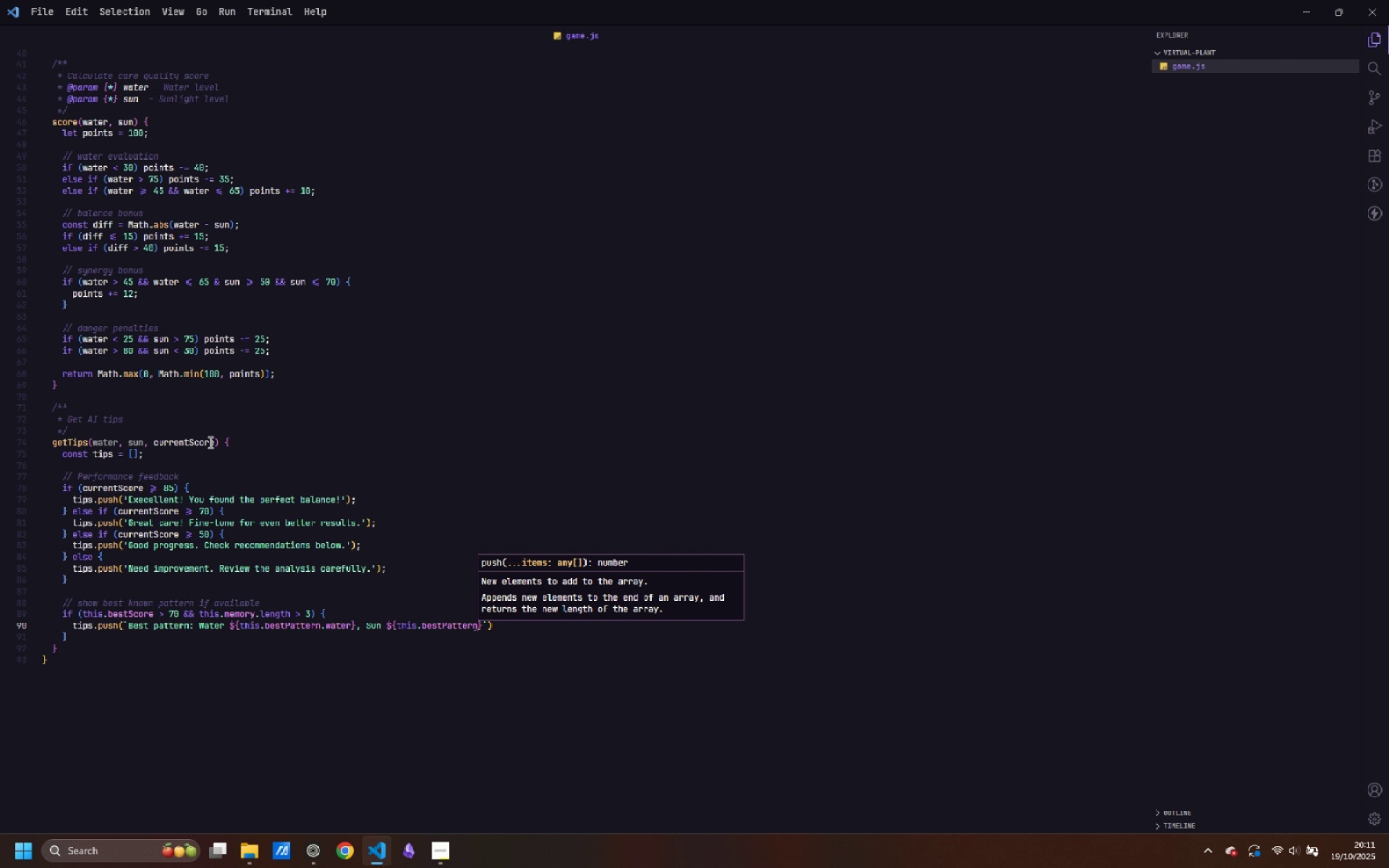 
key(Backspace)
 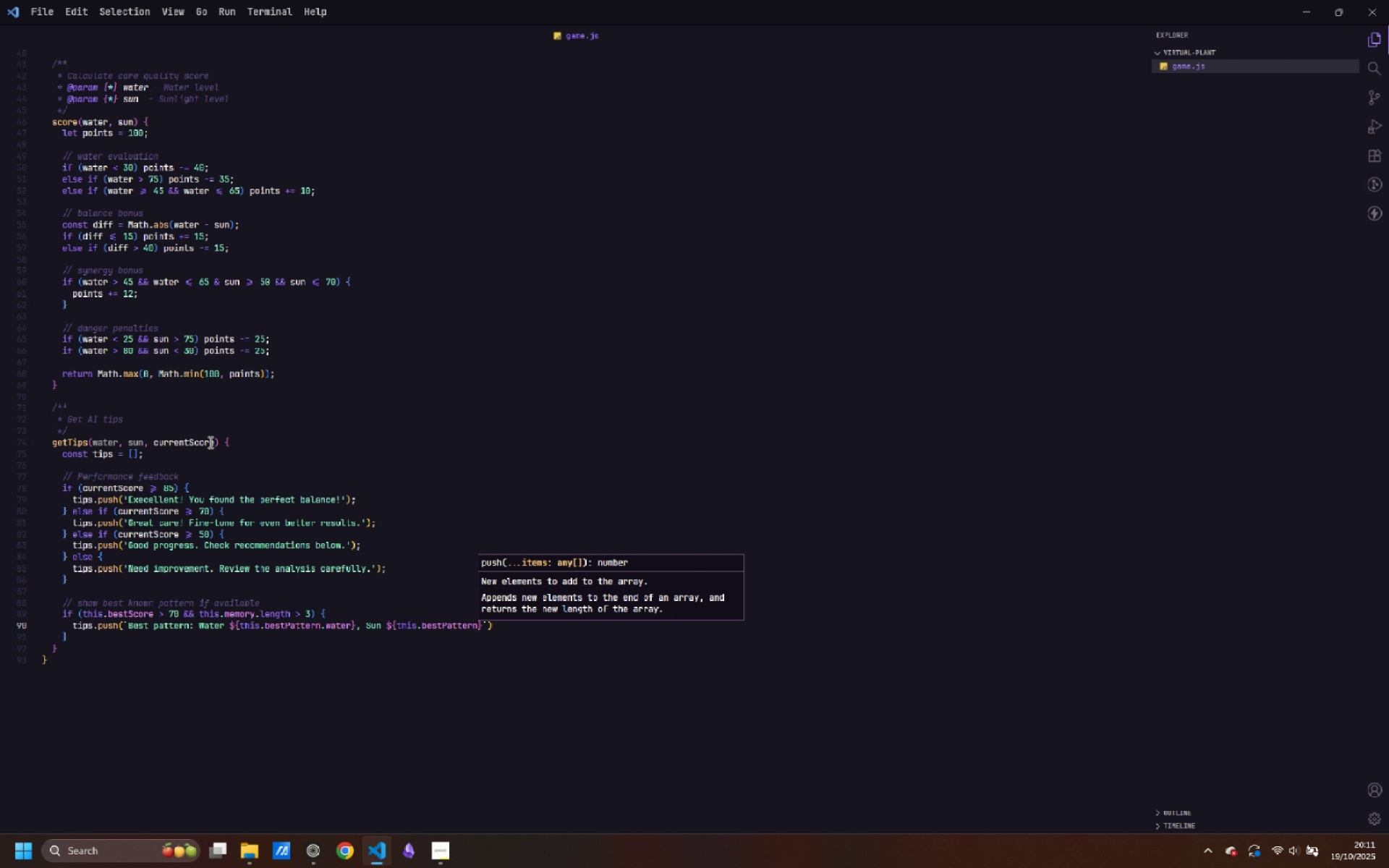 
key(Period)
 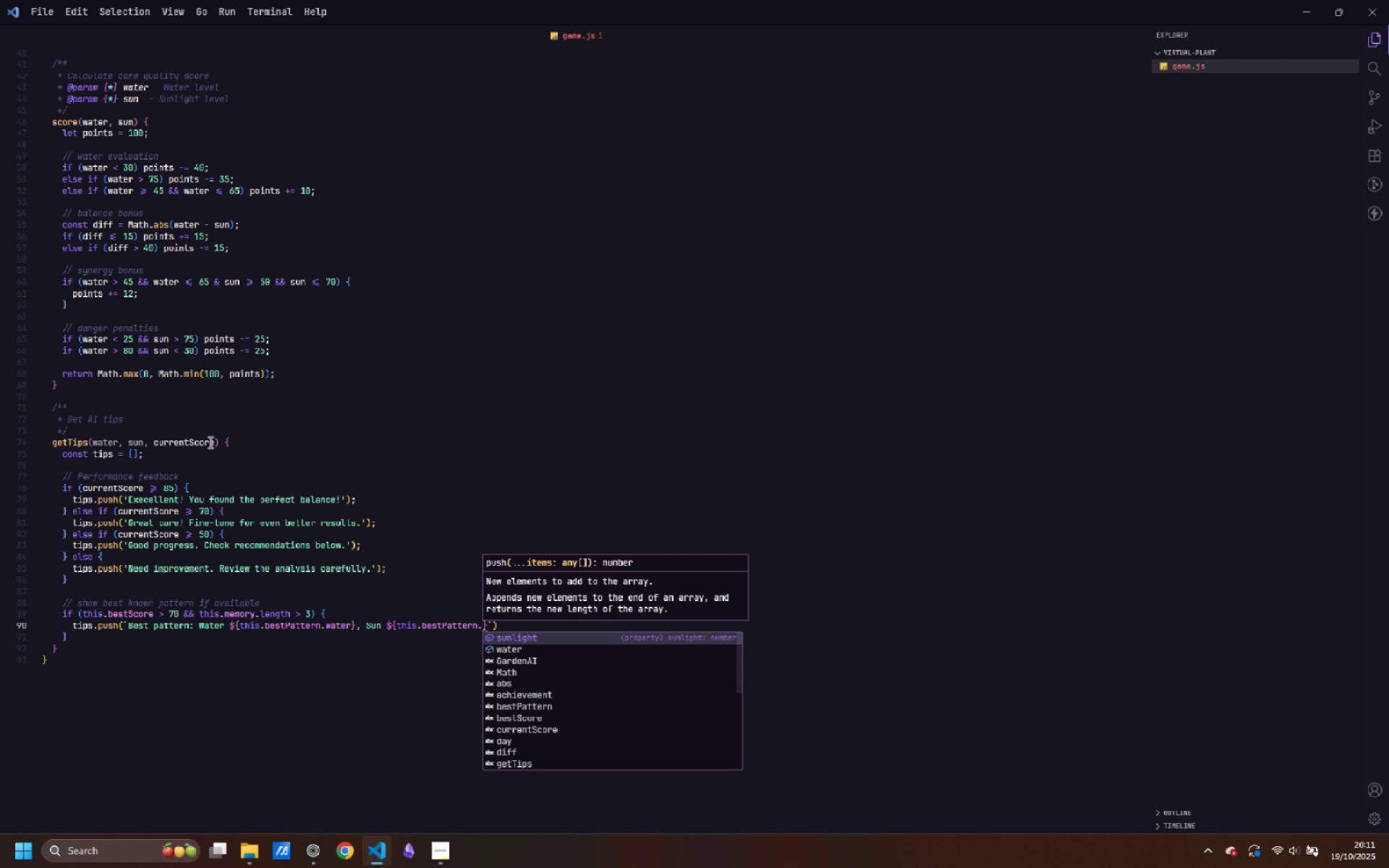 
key(Enter)
 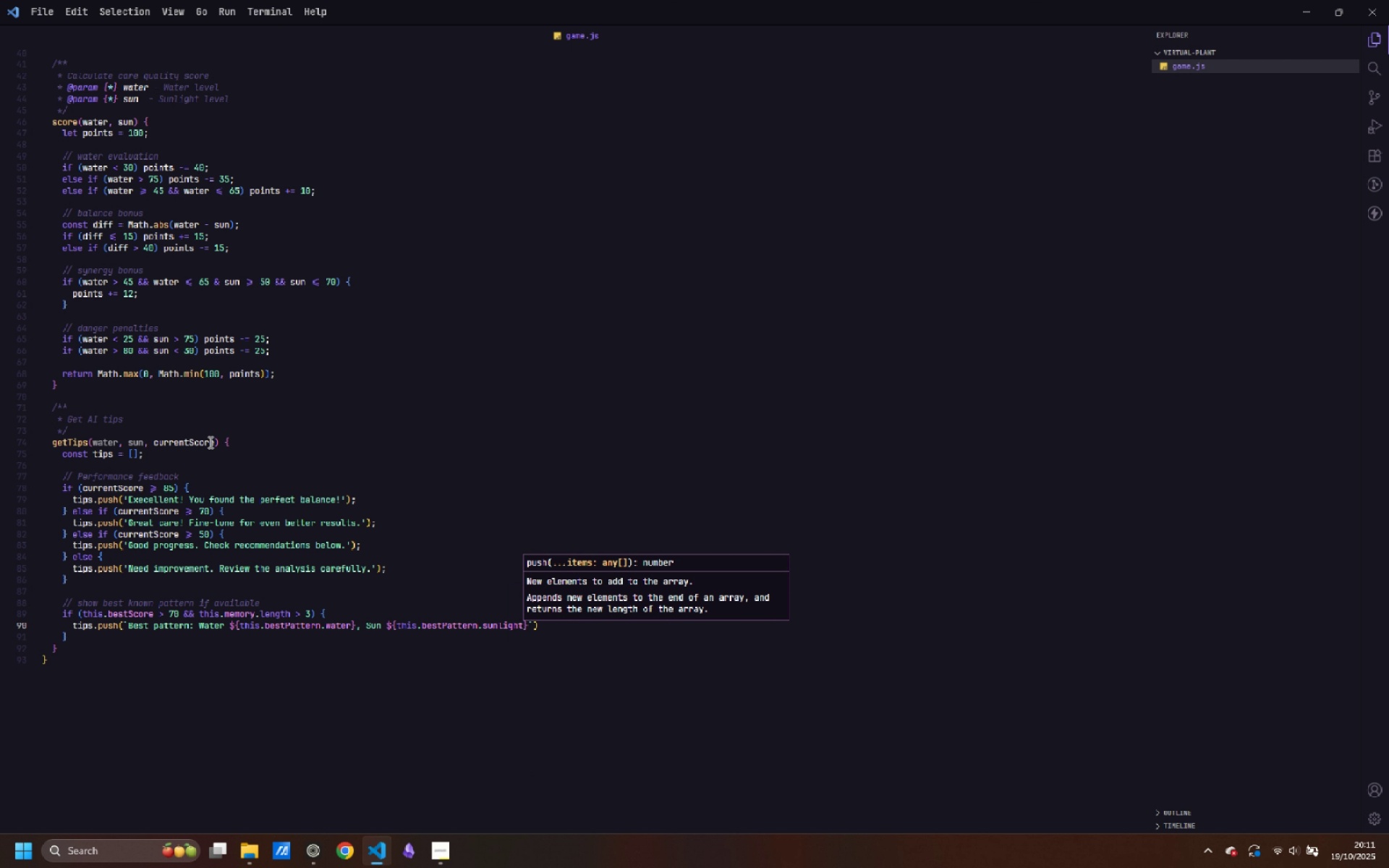 
key(ArrowRight)
 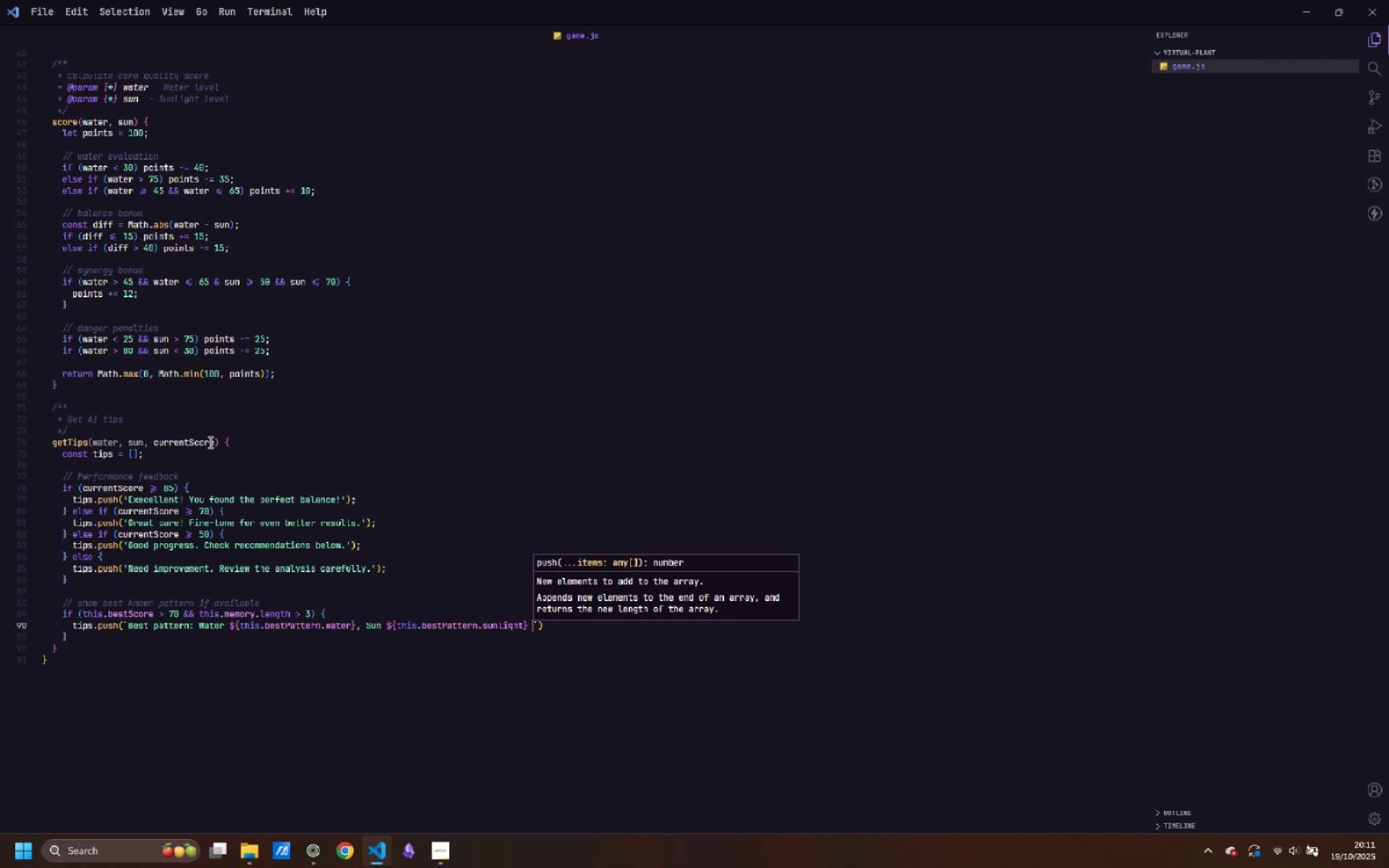 
type( (Score: ${})
 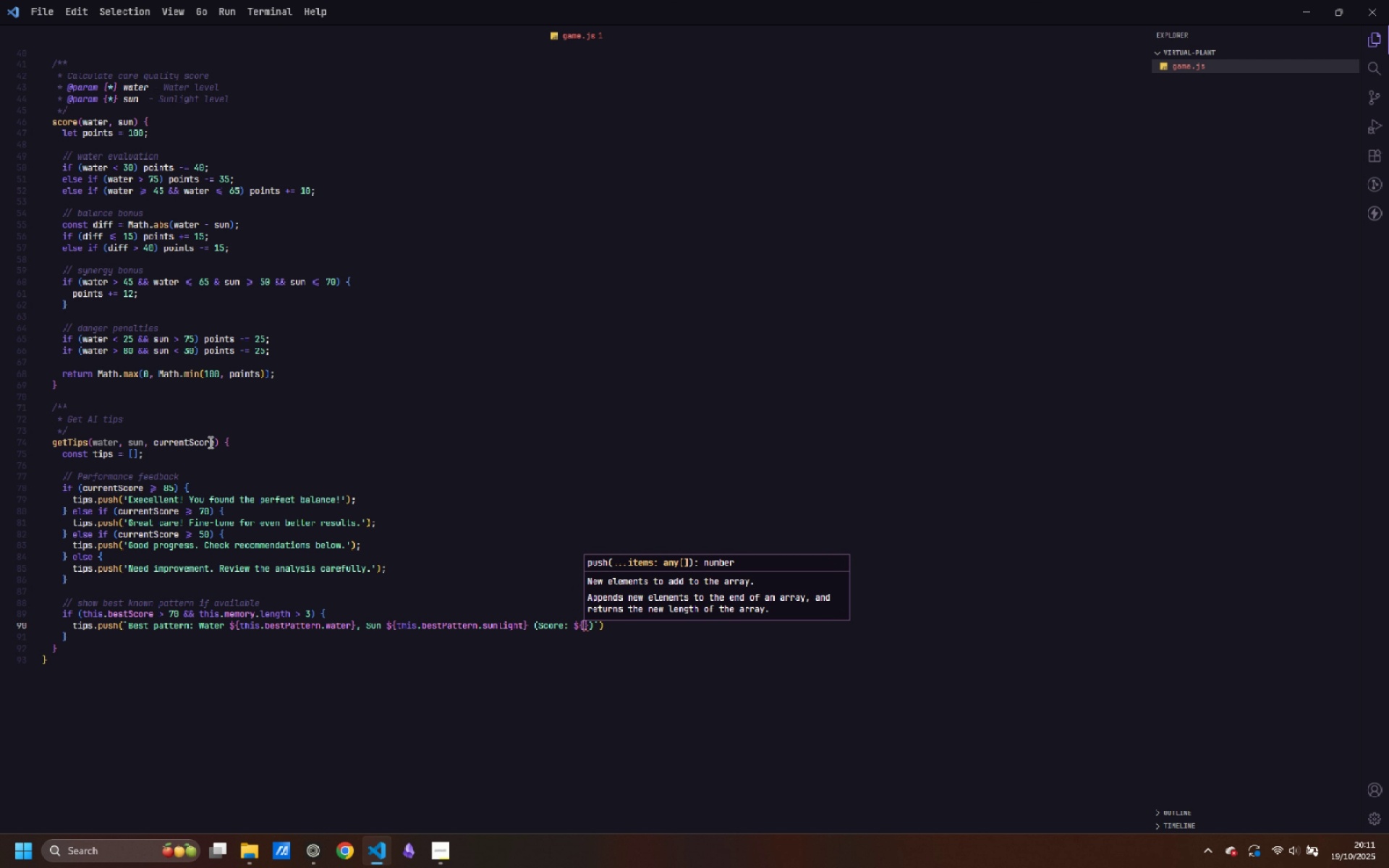 
 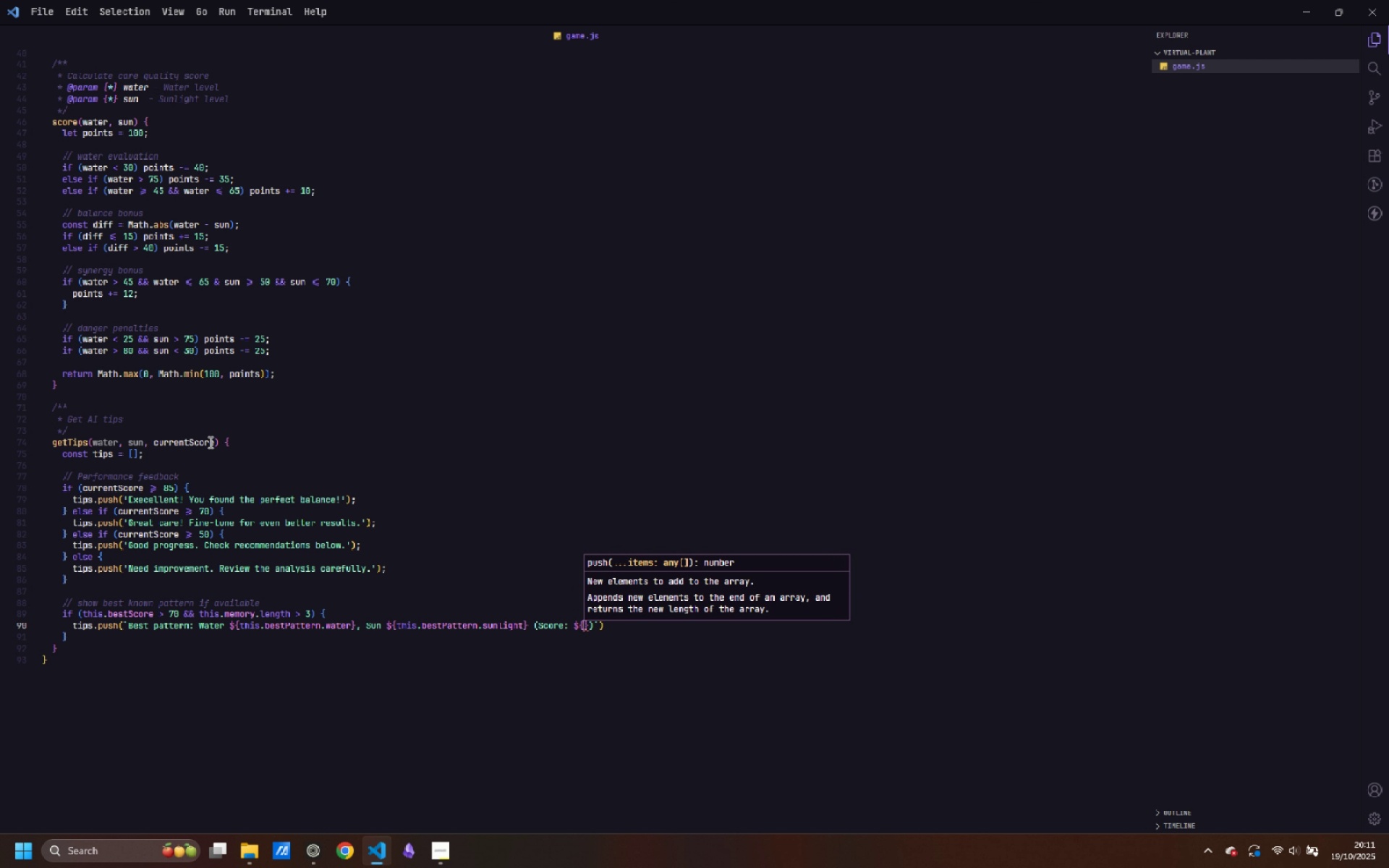 
key(ArrowLeft)
 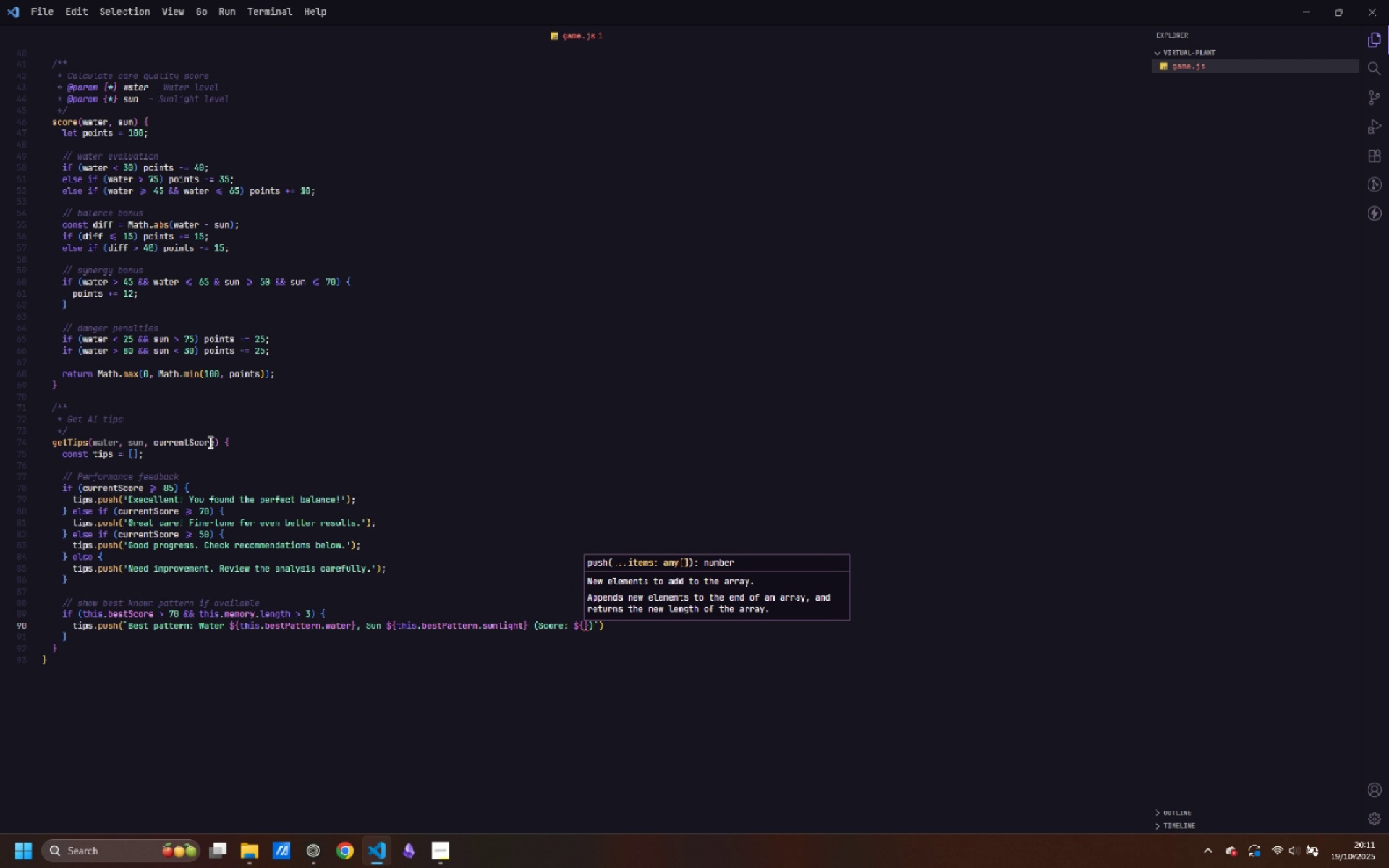 
type(this.best)
 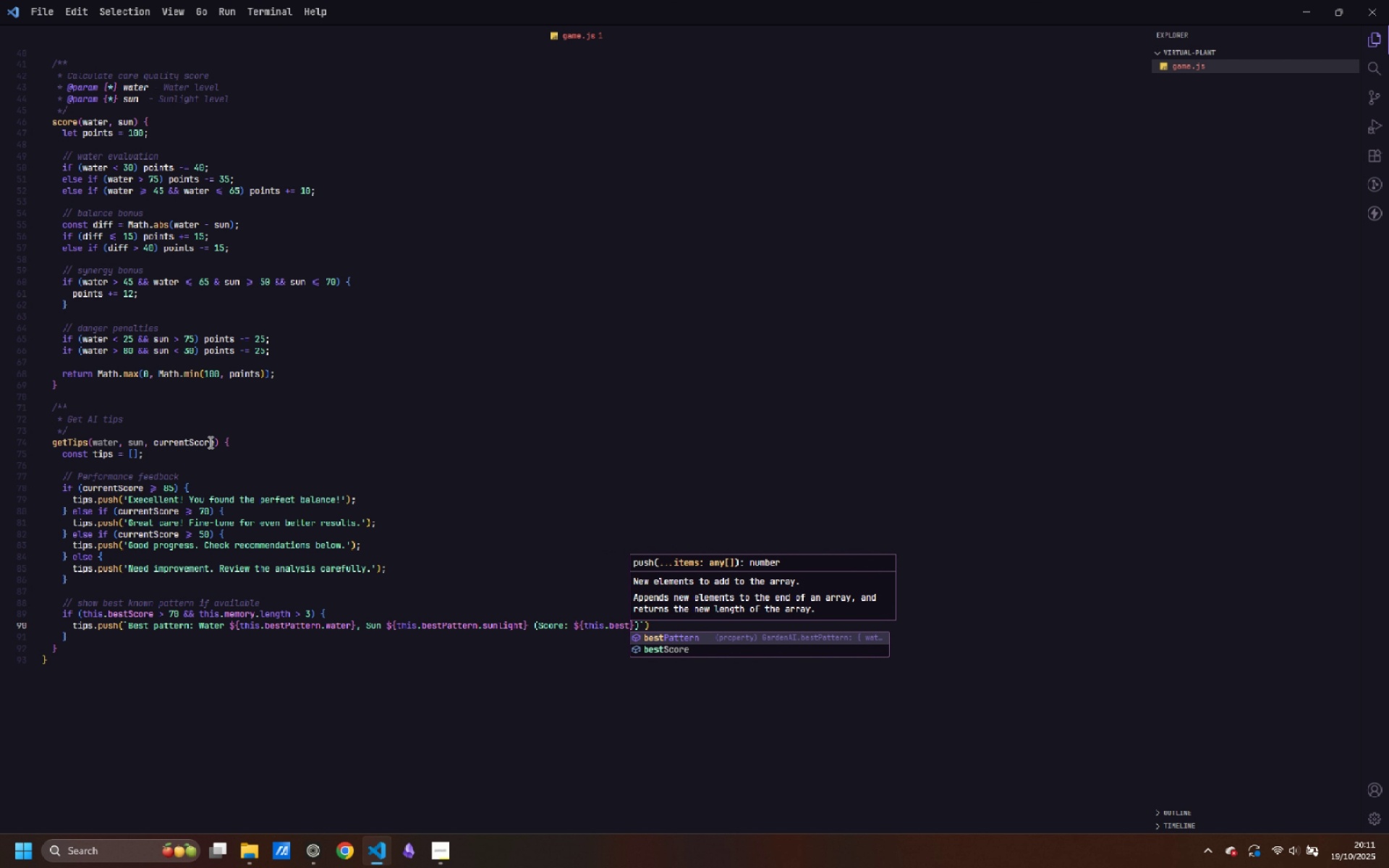 
key(ArrowDown)
 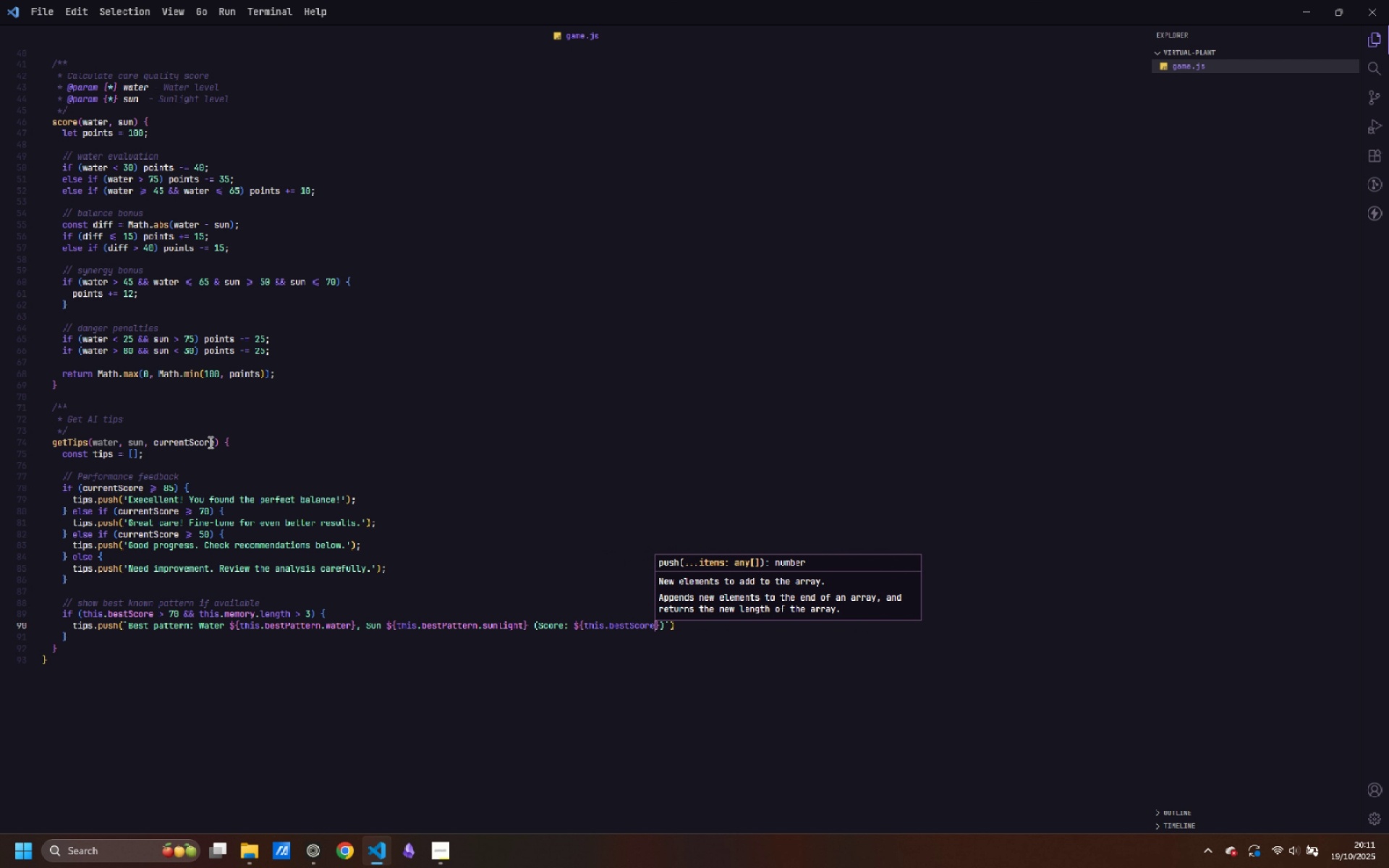 
key(Enter)
 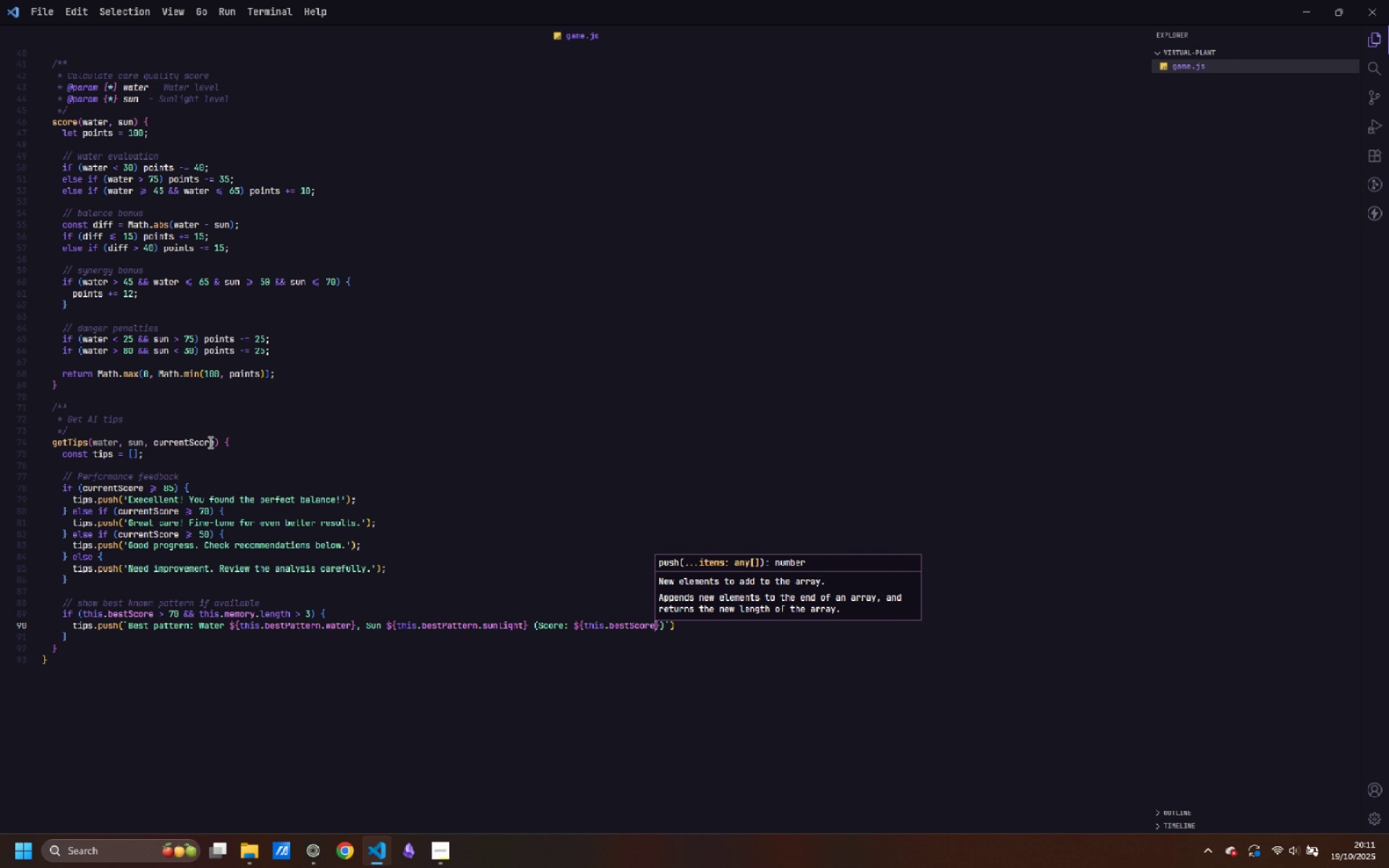 
key(ArrowRight)
 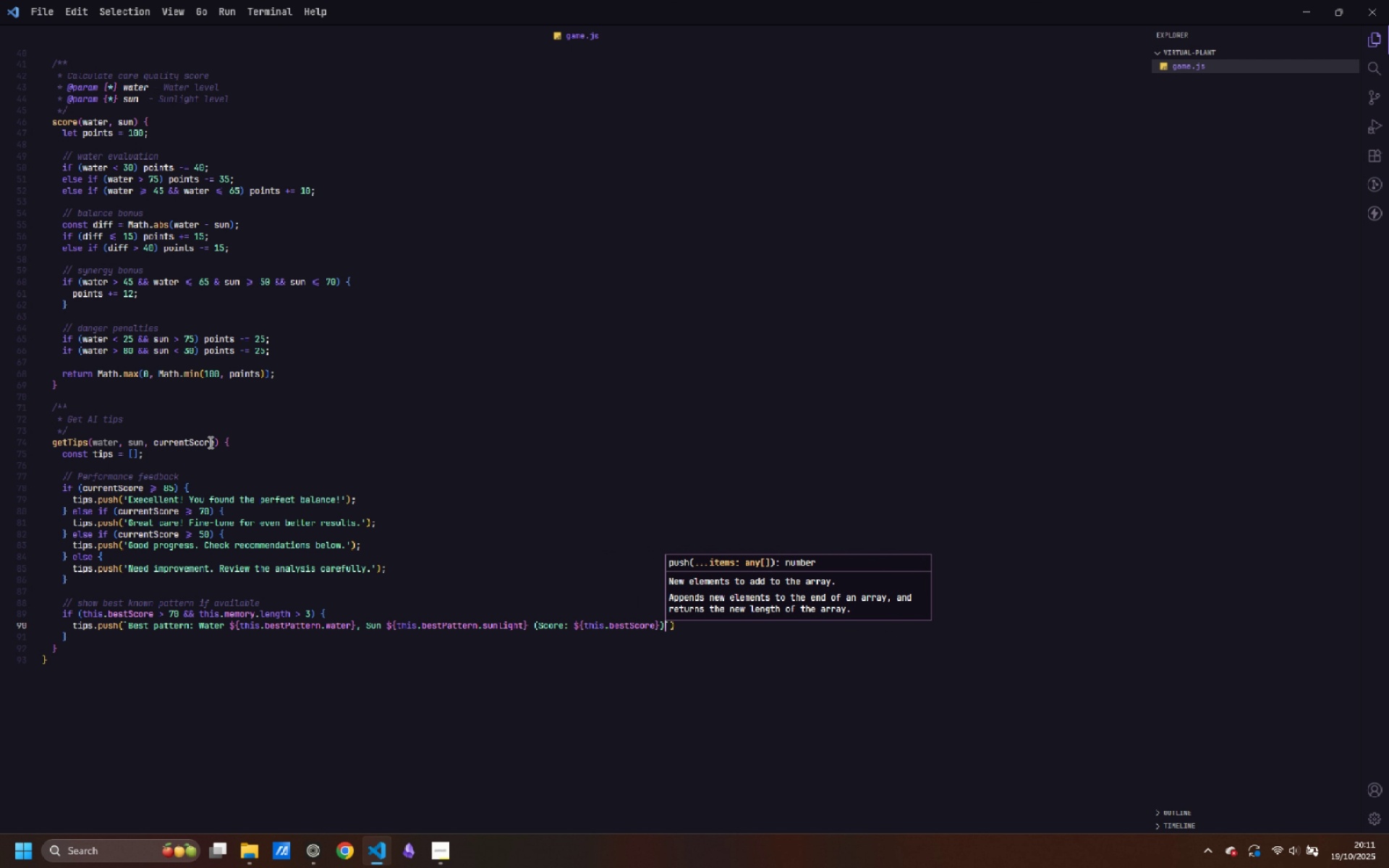 
key(ArrowRight)
 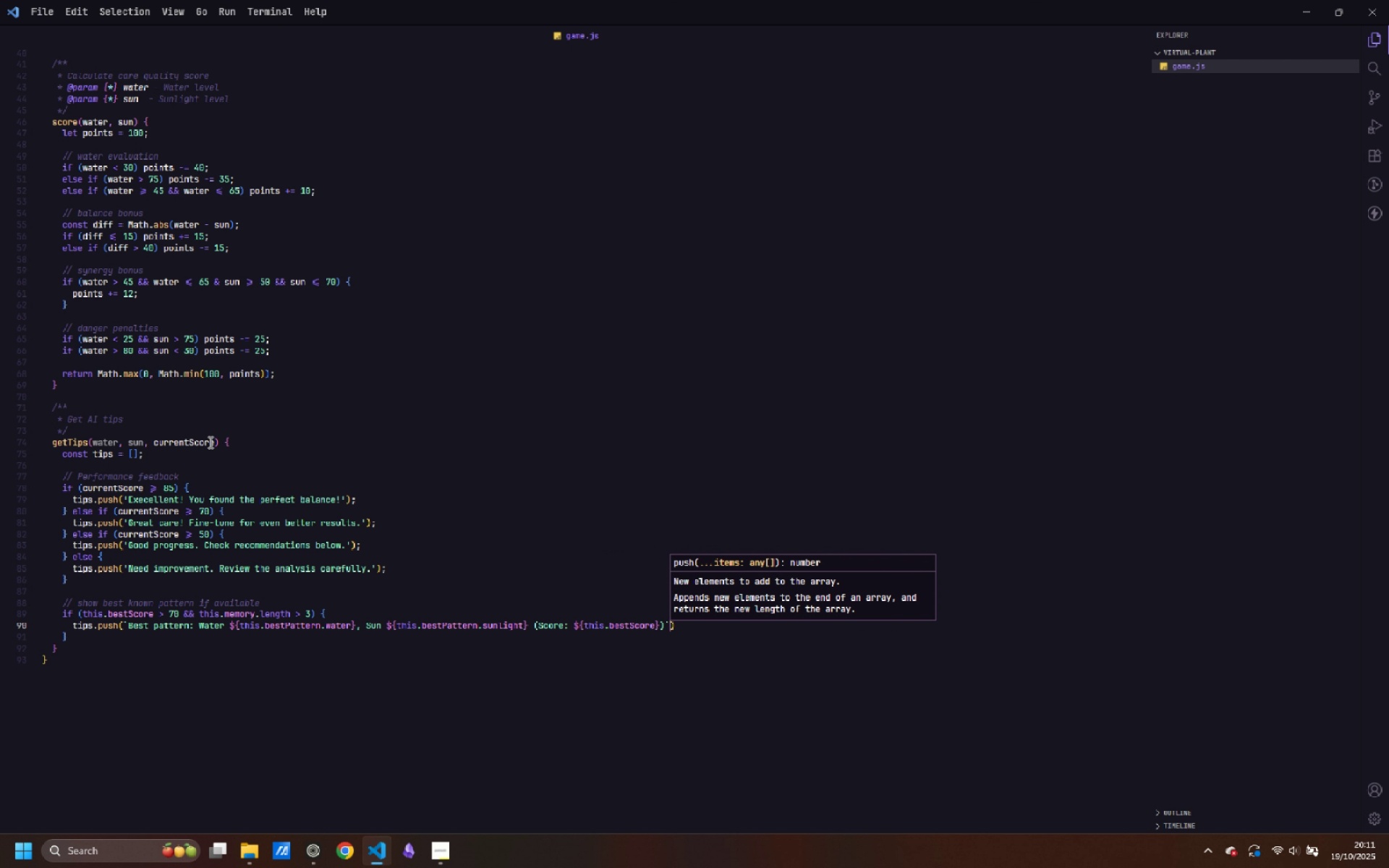 
key(ArrowRight)
 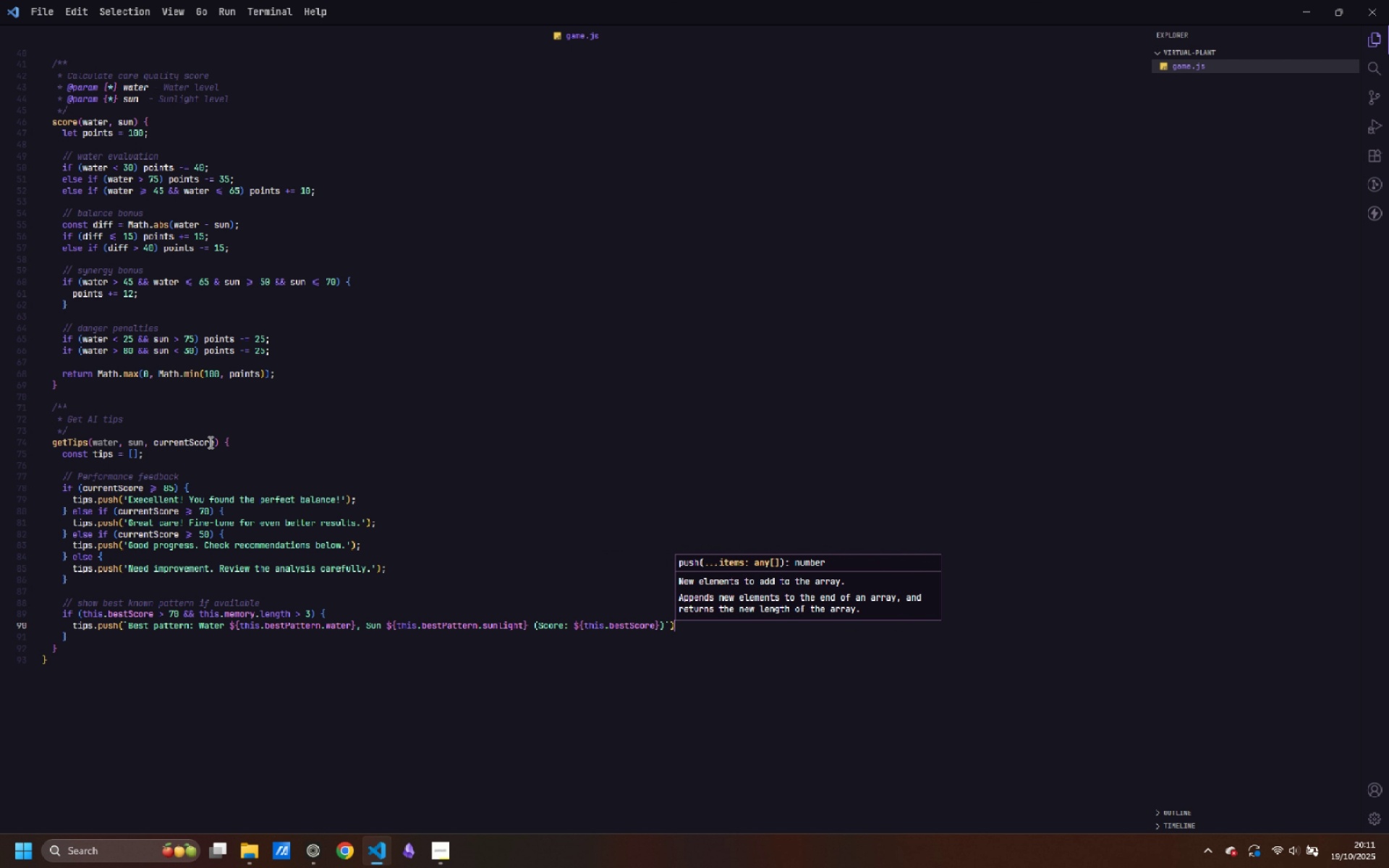 
key(ArrowRight)
 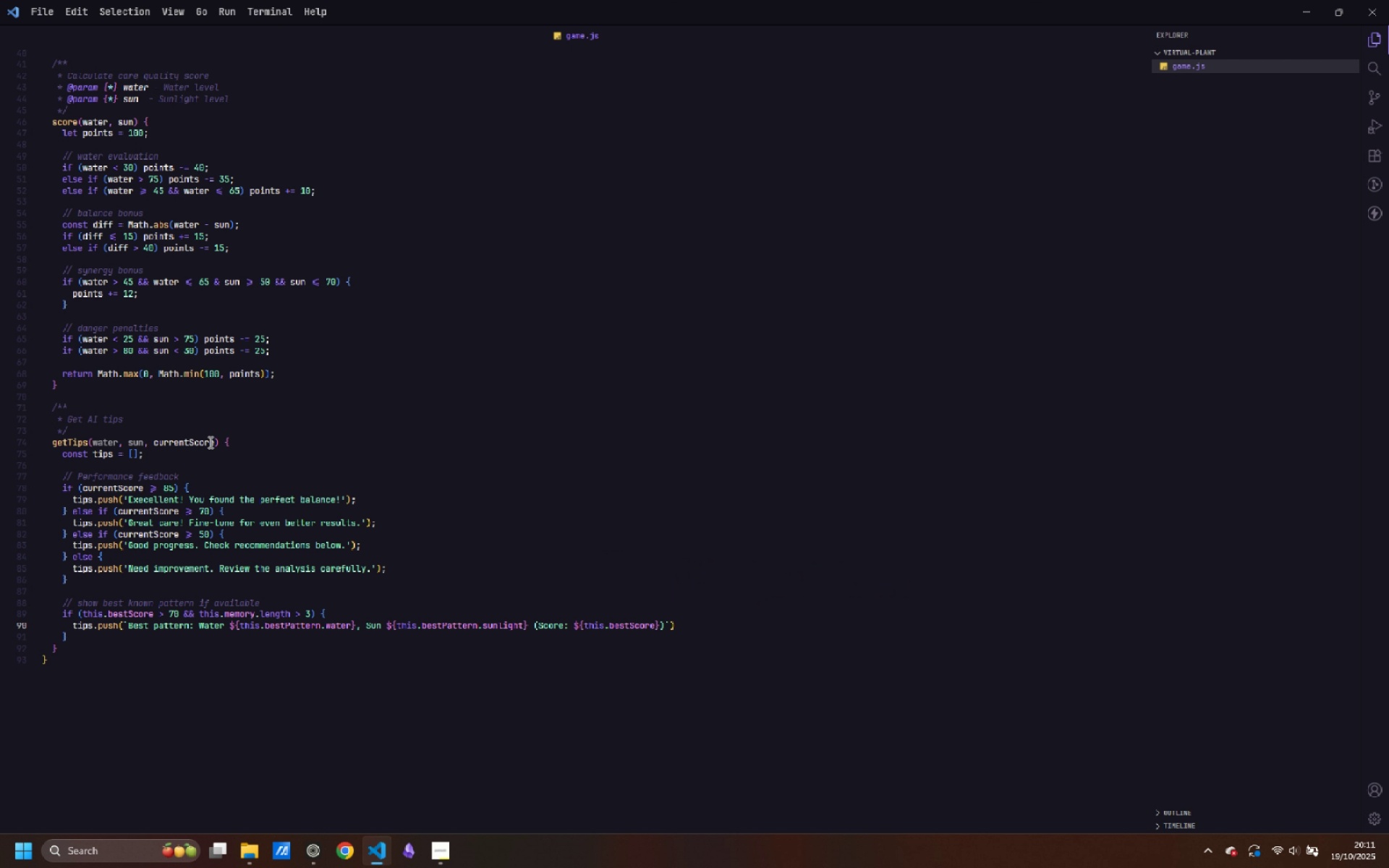 
key(Semicolon)
 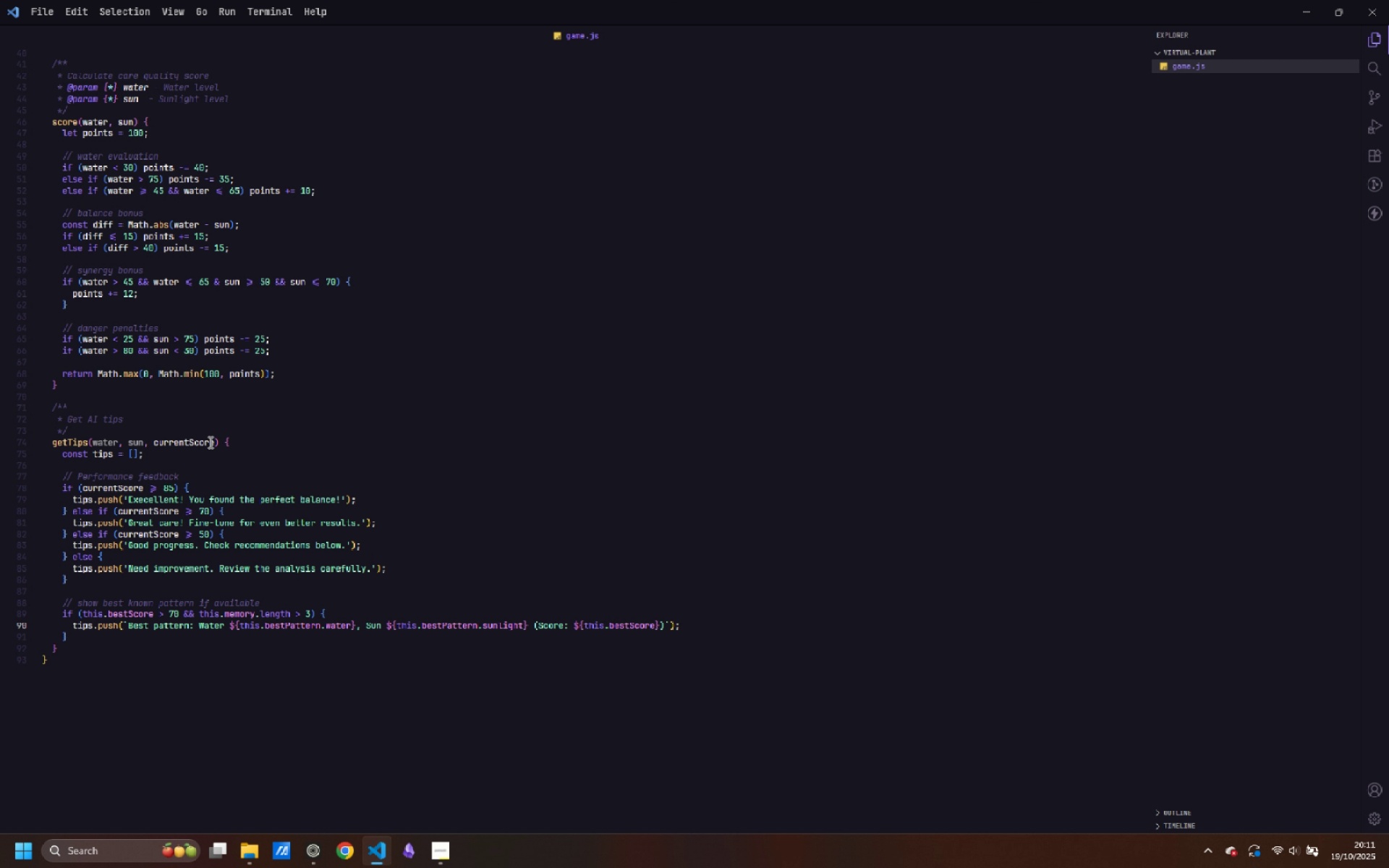 
key(ArrowDown)
 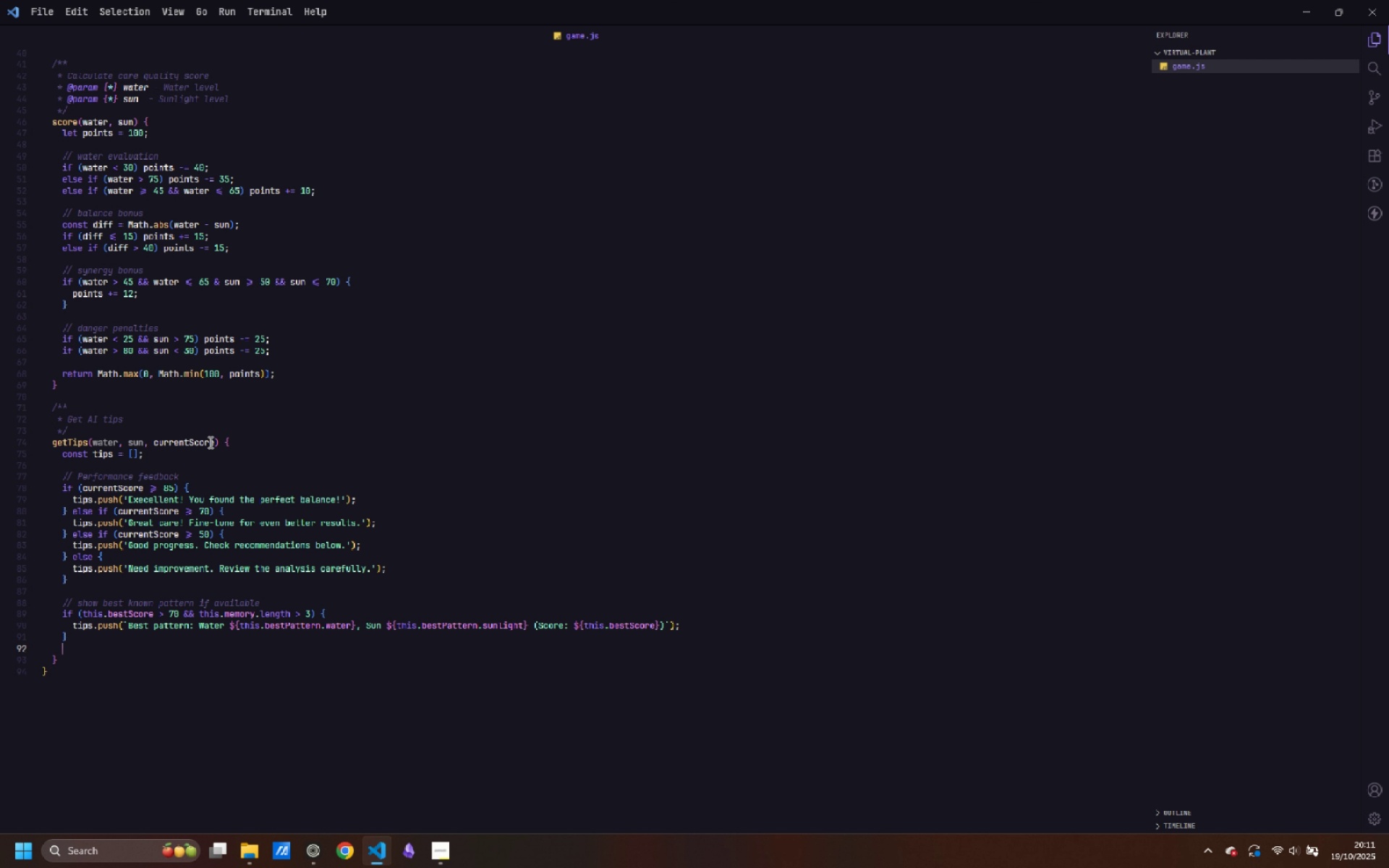 
key(Enter)
 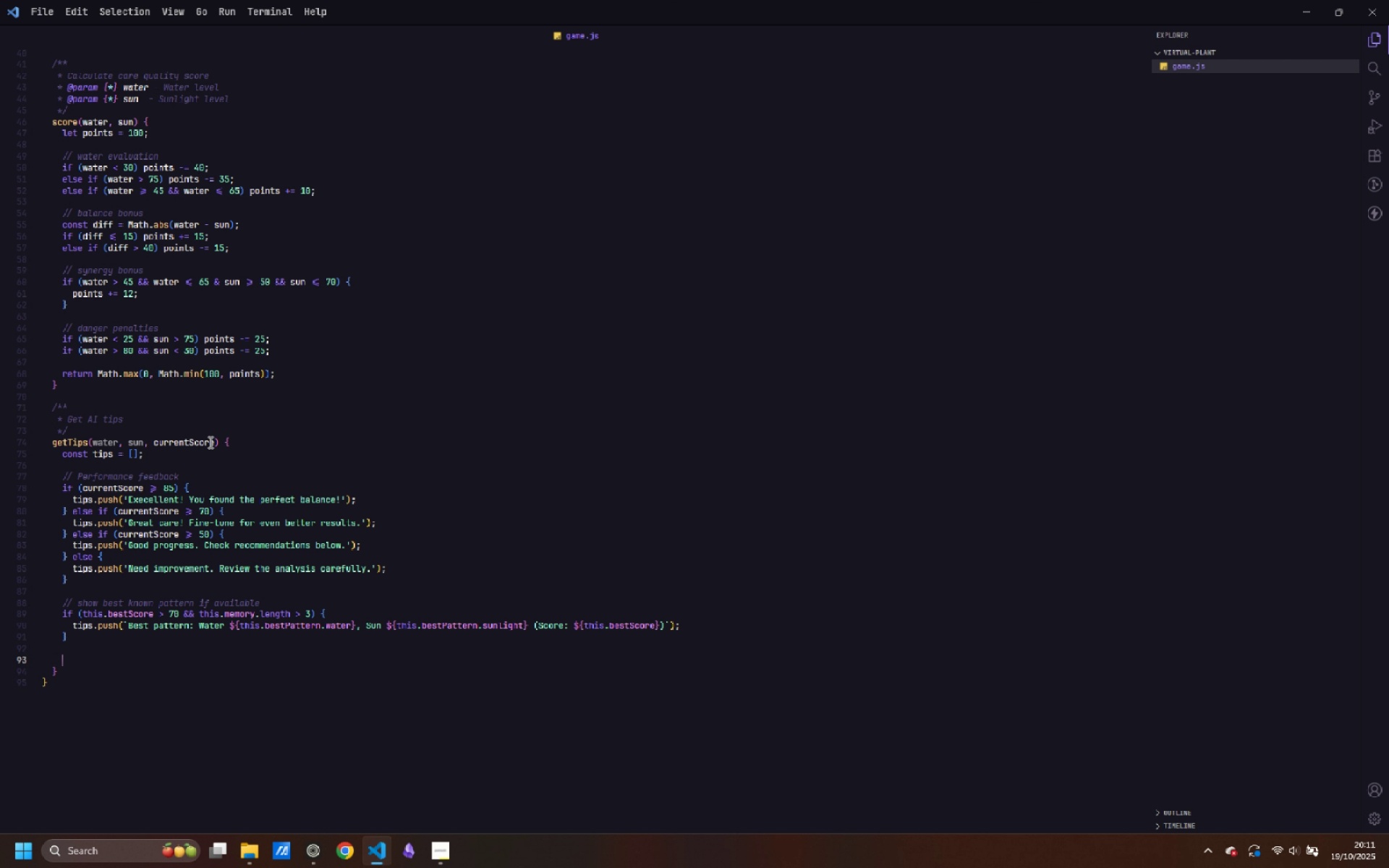 
key(Enter)
 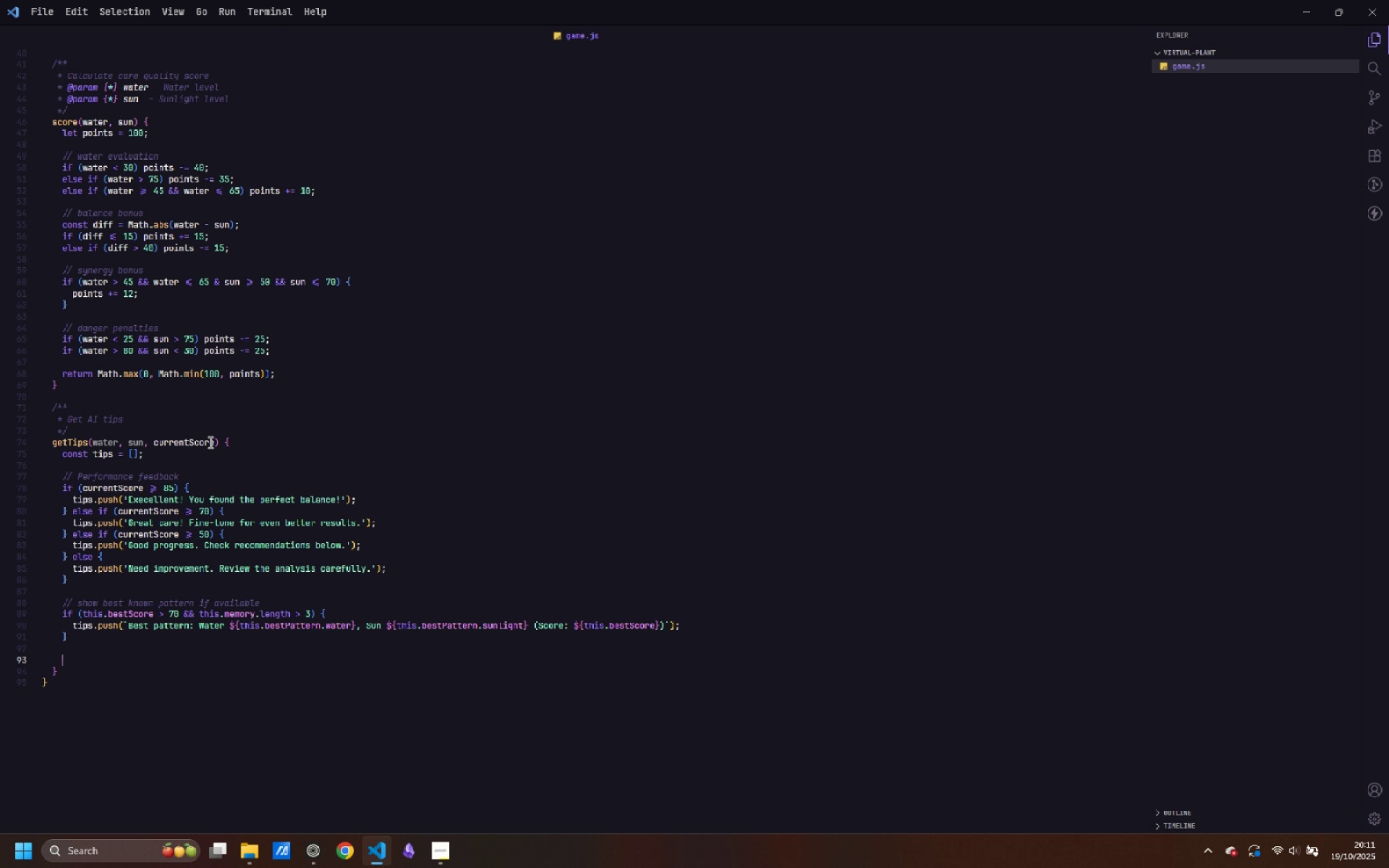 
type(// specific parameter advice)
 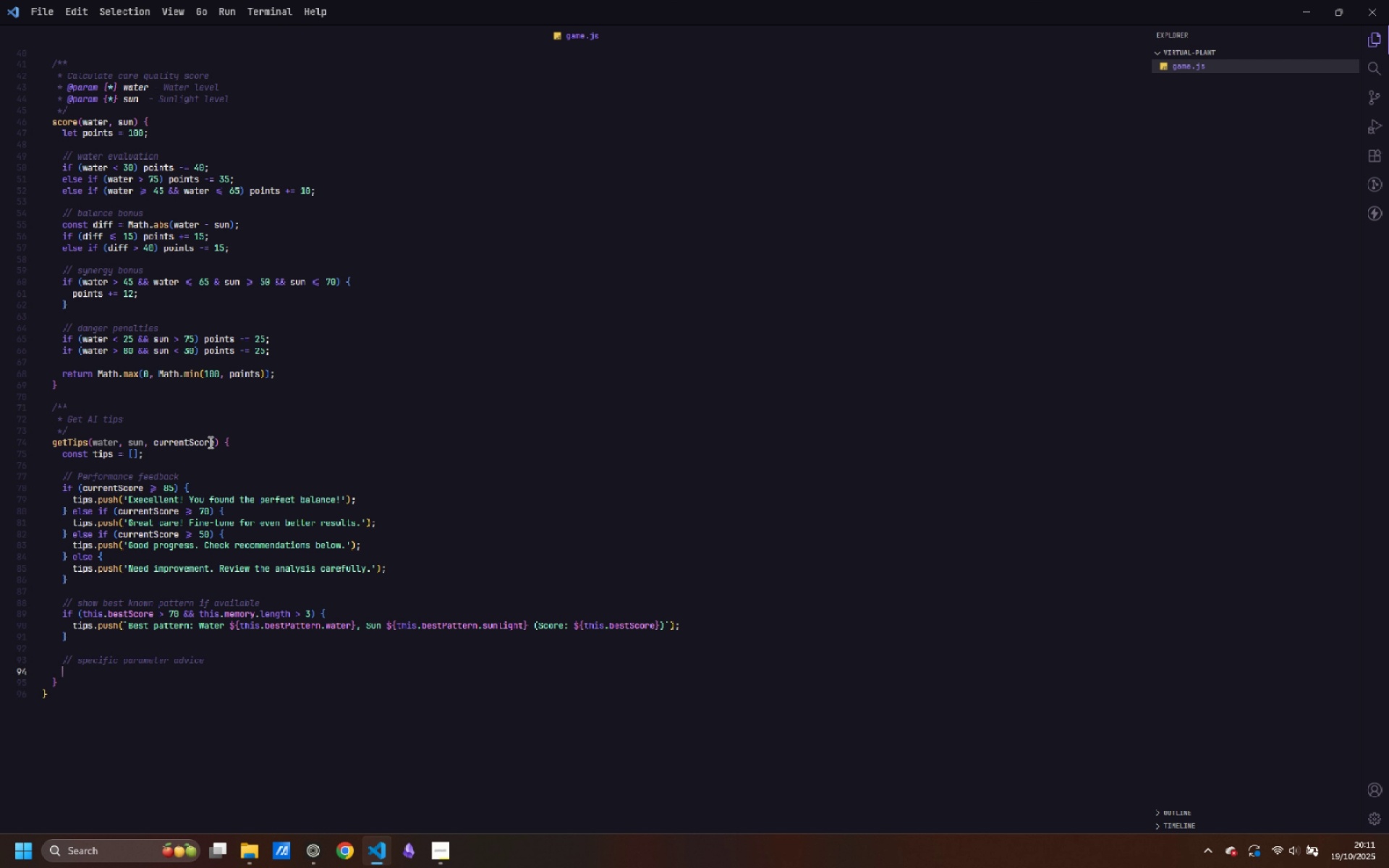 
key(Enter)
 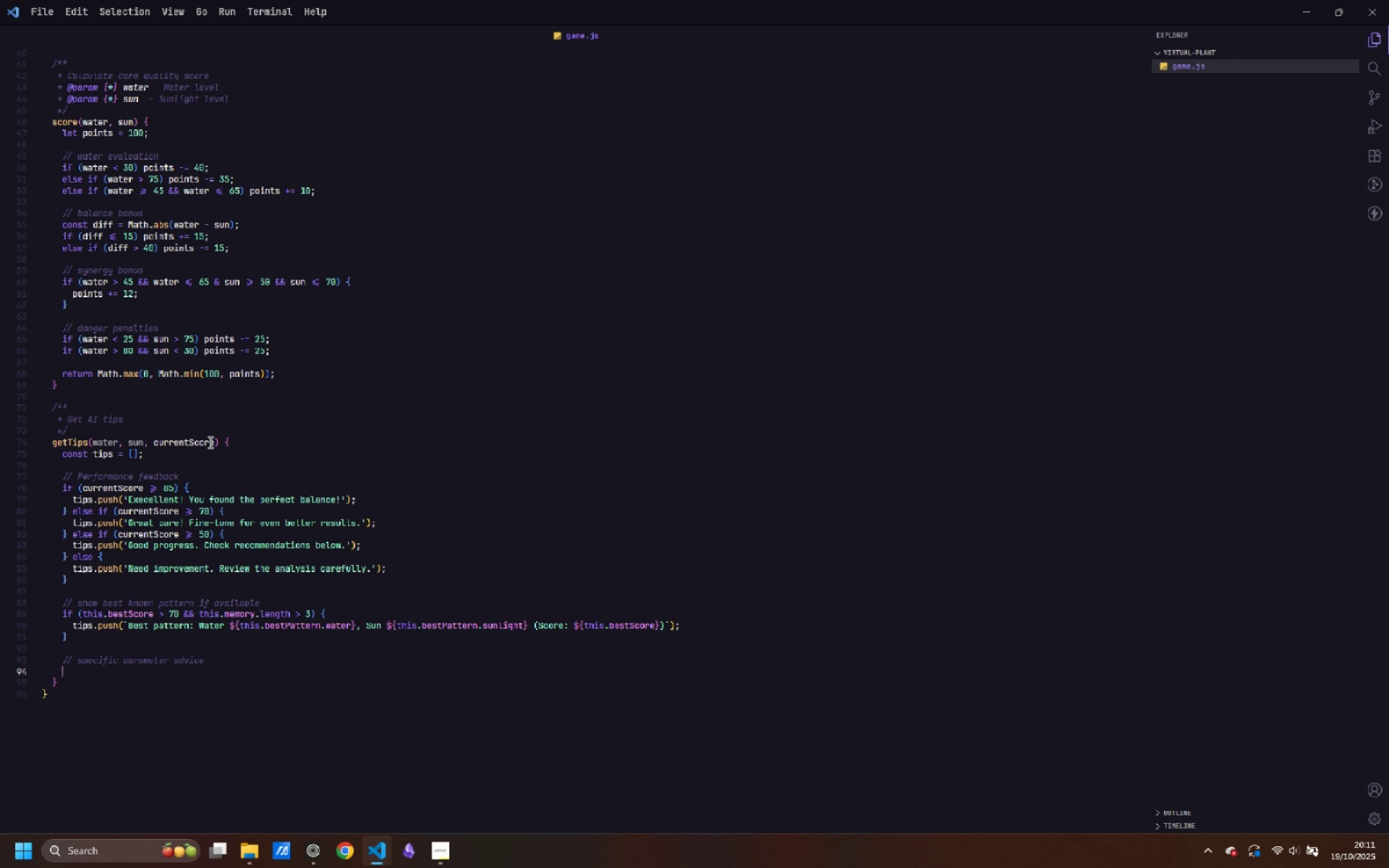 
type(if (water < 40 )
key(Backspace)
 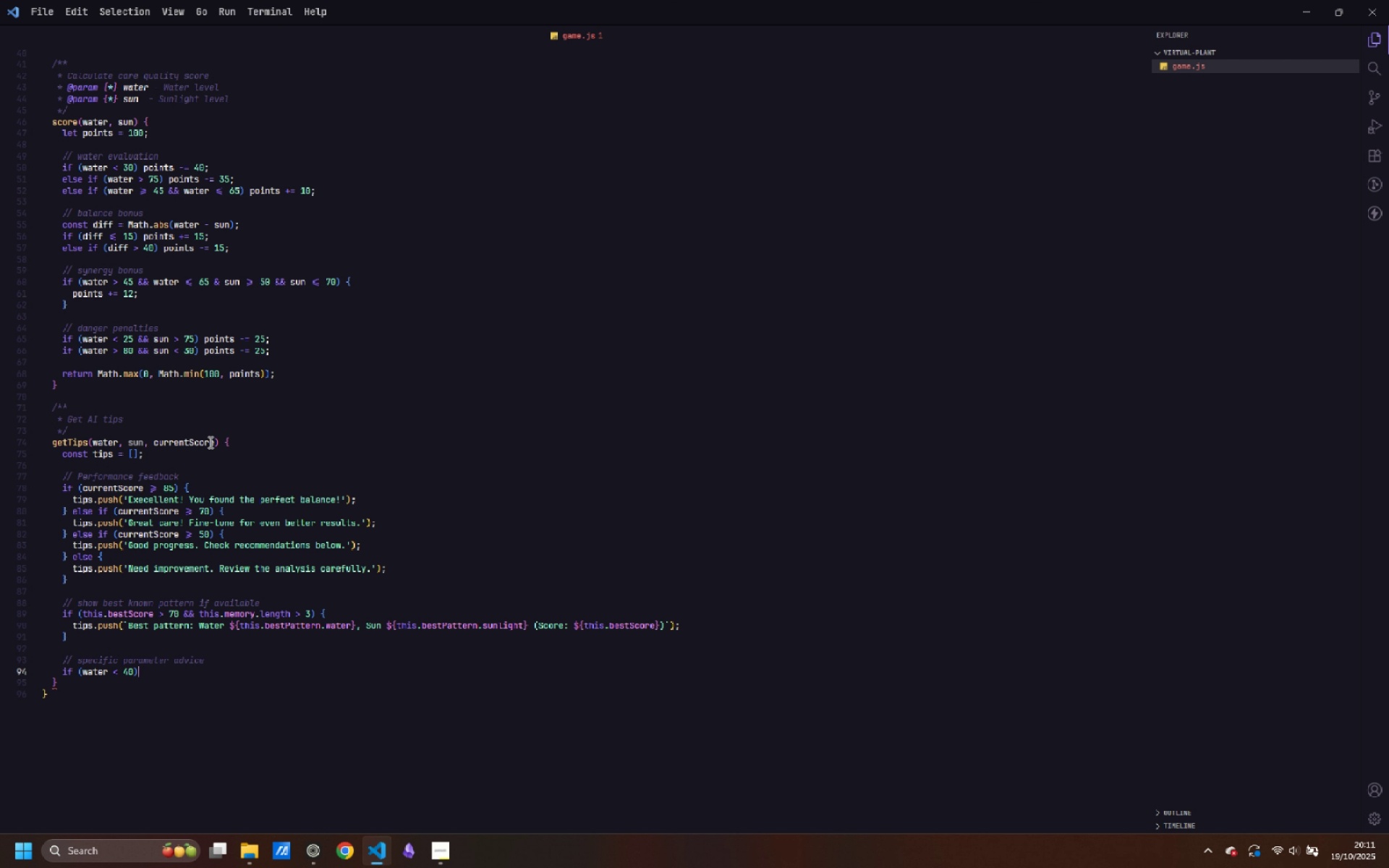 
key(ArrowRight)
 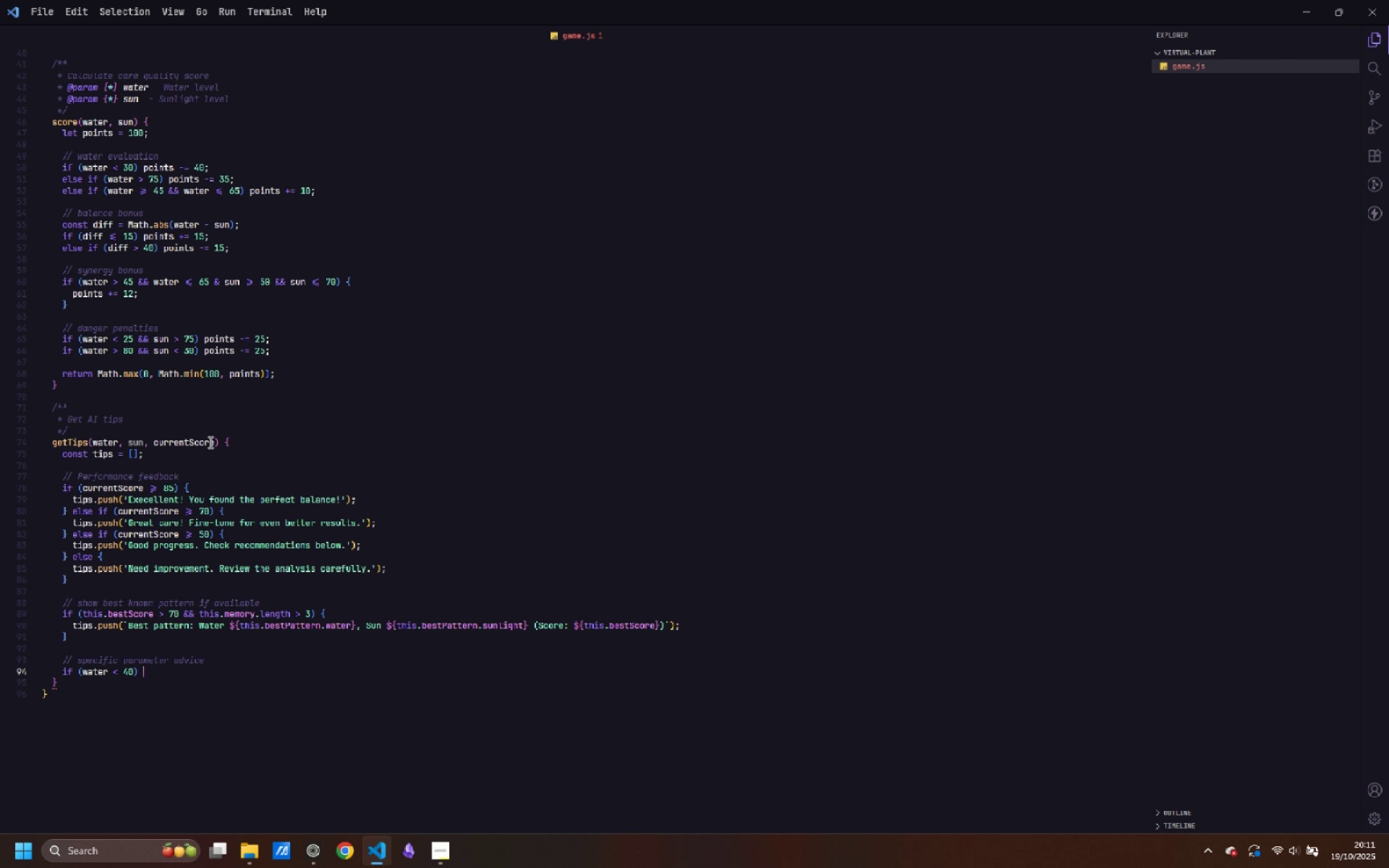 
type( tips.push('Water is too low - increac)
key(Backspace)
type(se to 45 )
key(Backspace)
type(-65 range)
 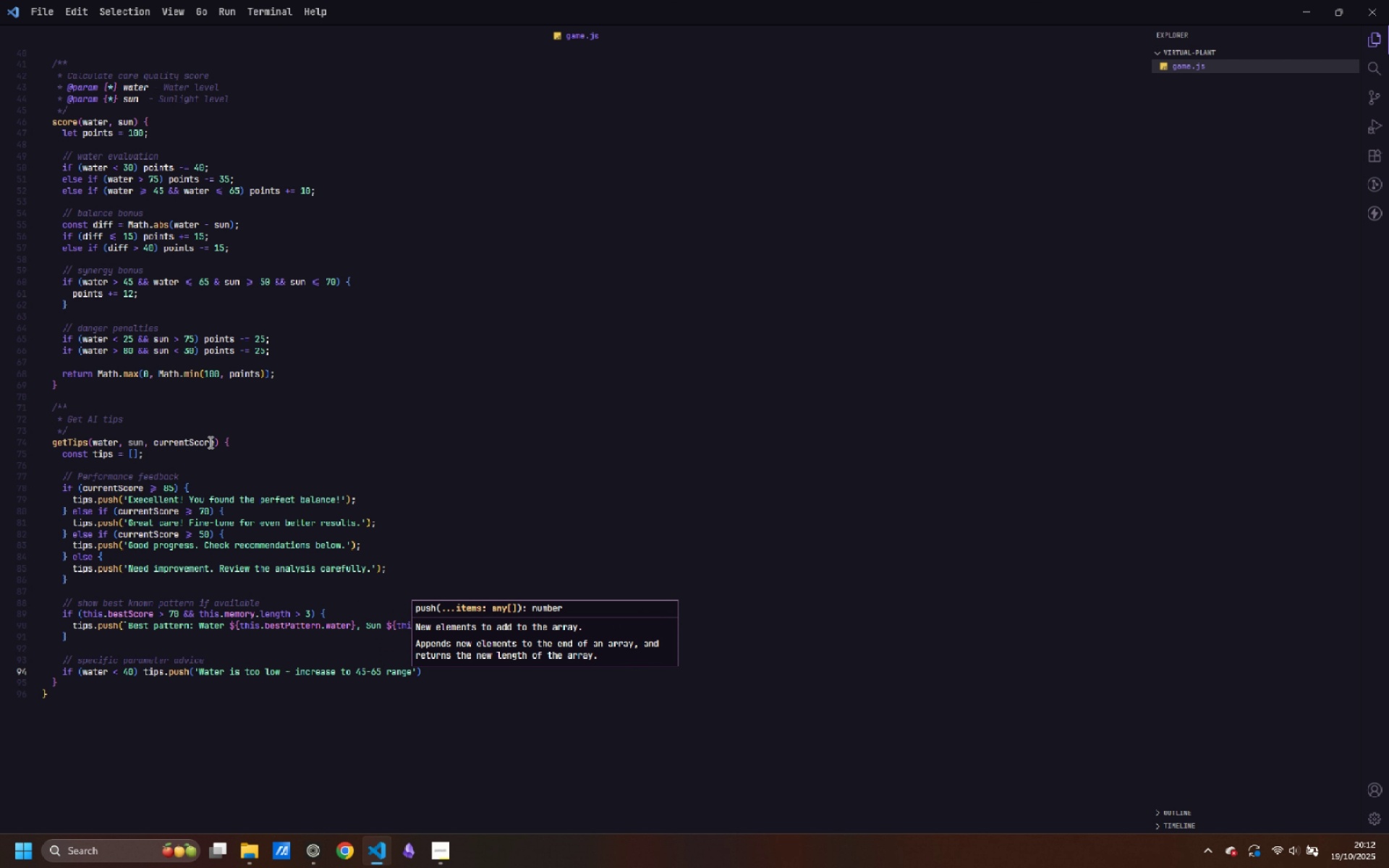 
key(ArrowRight)
 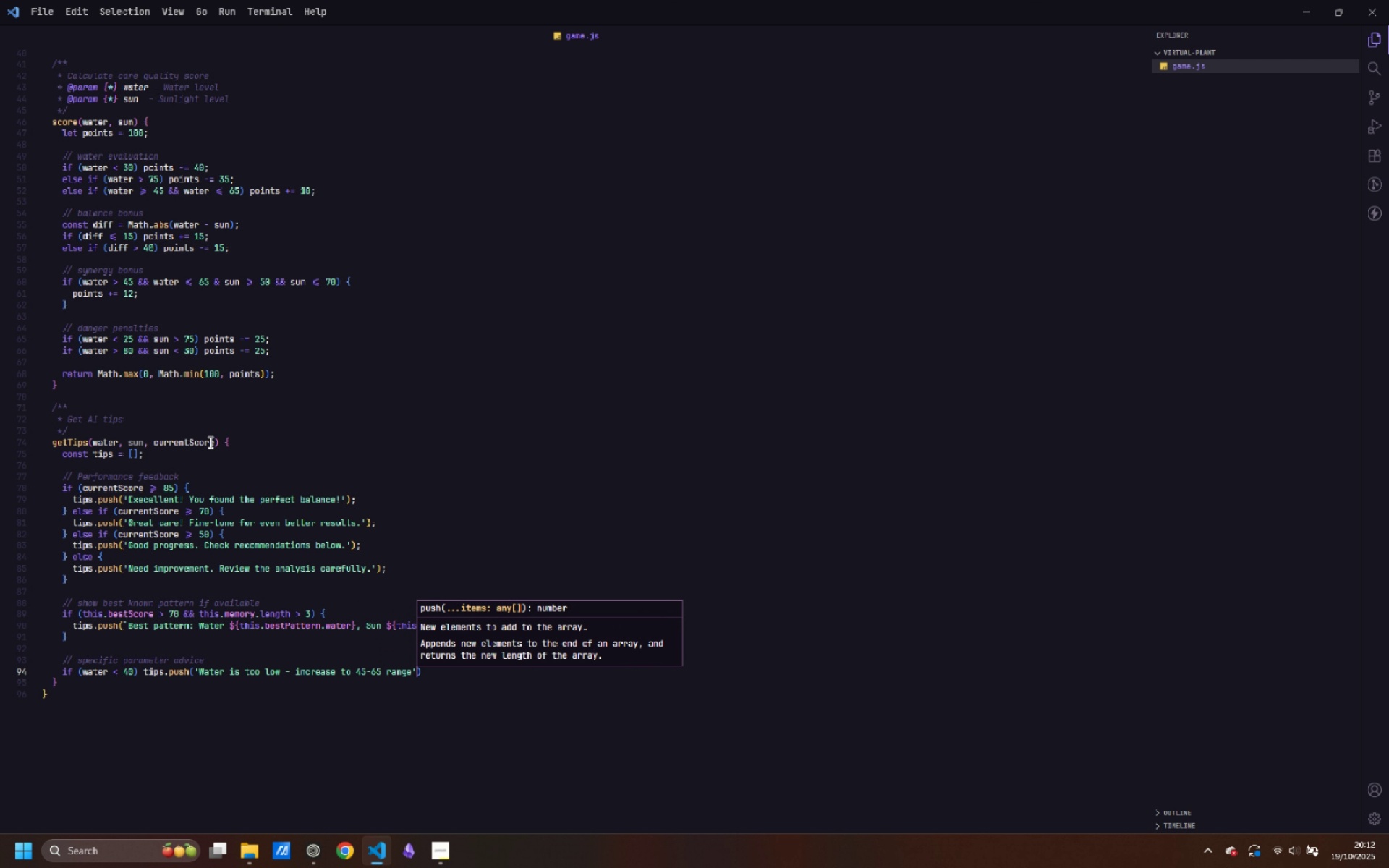 
key(ArrowRight)
 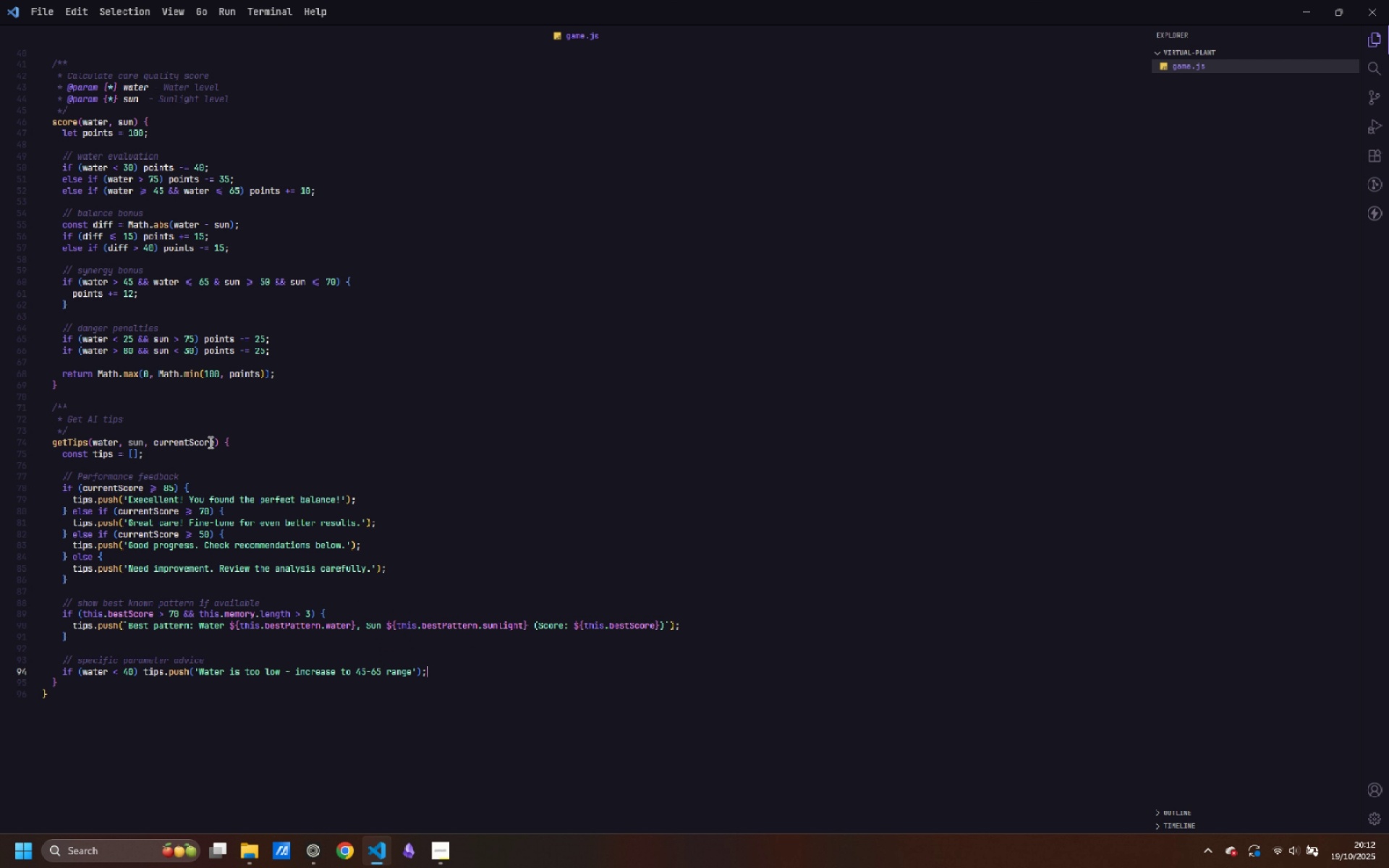 
key(Semicolon)
 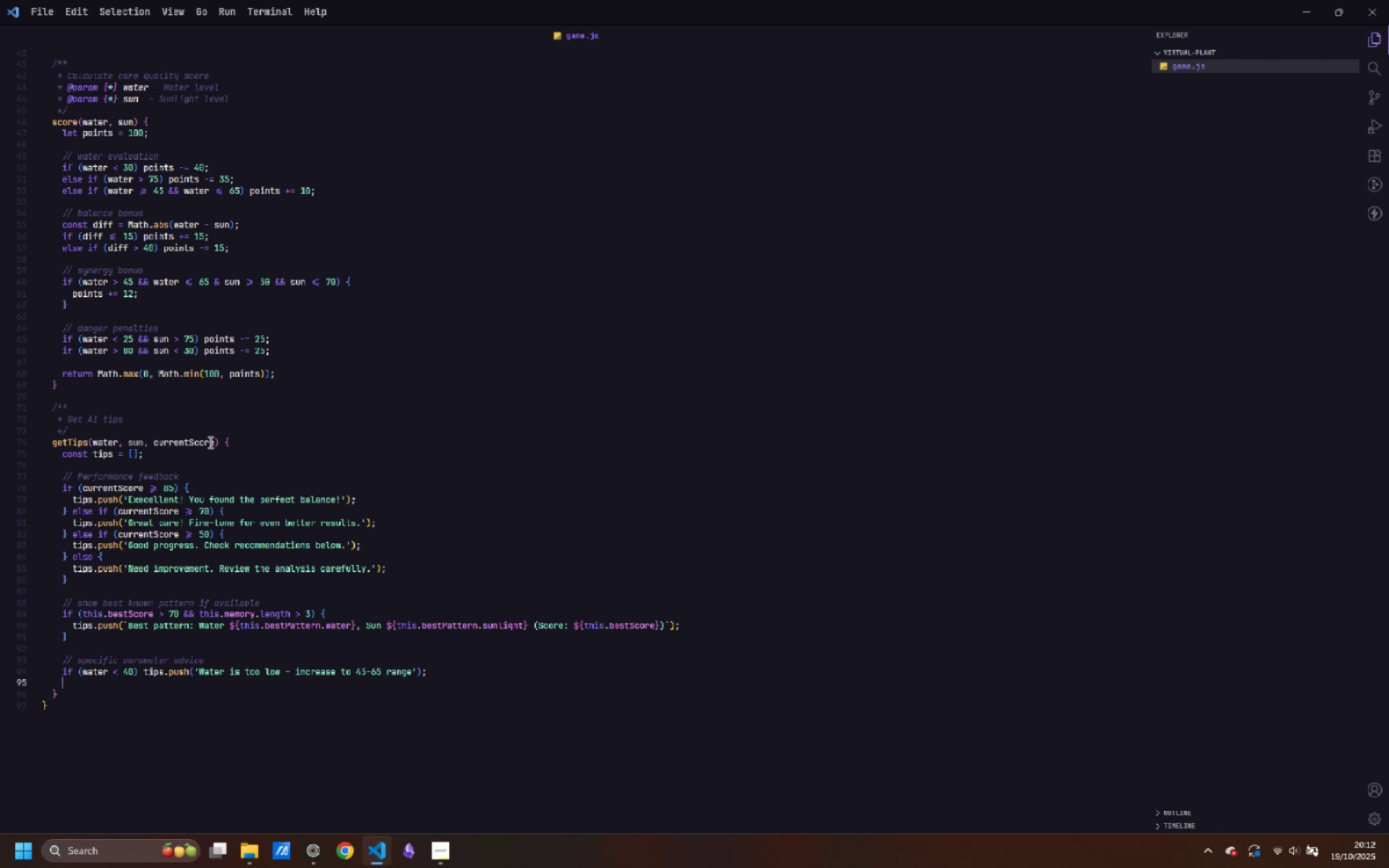 
key(Enter)
 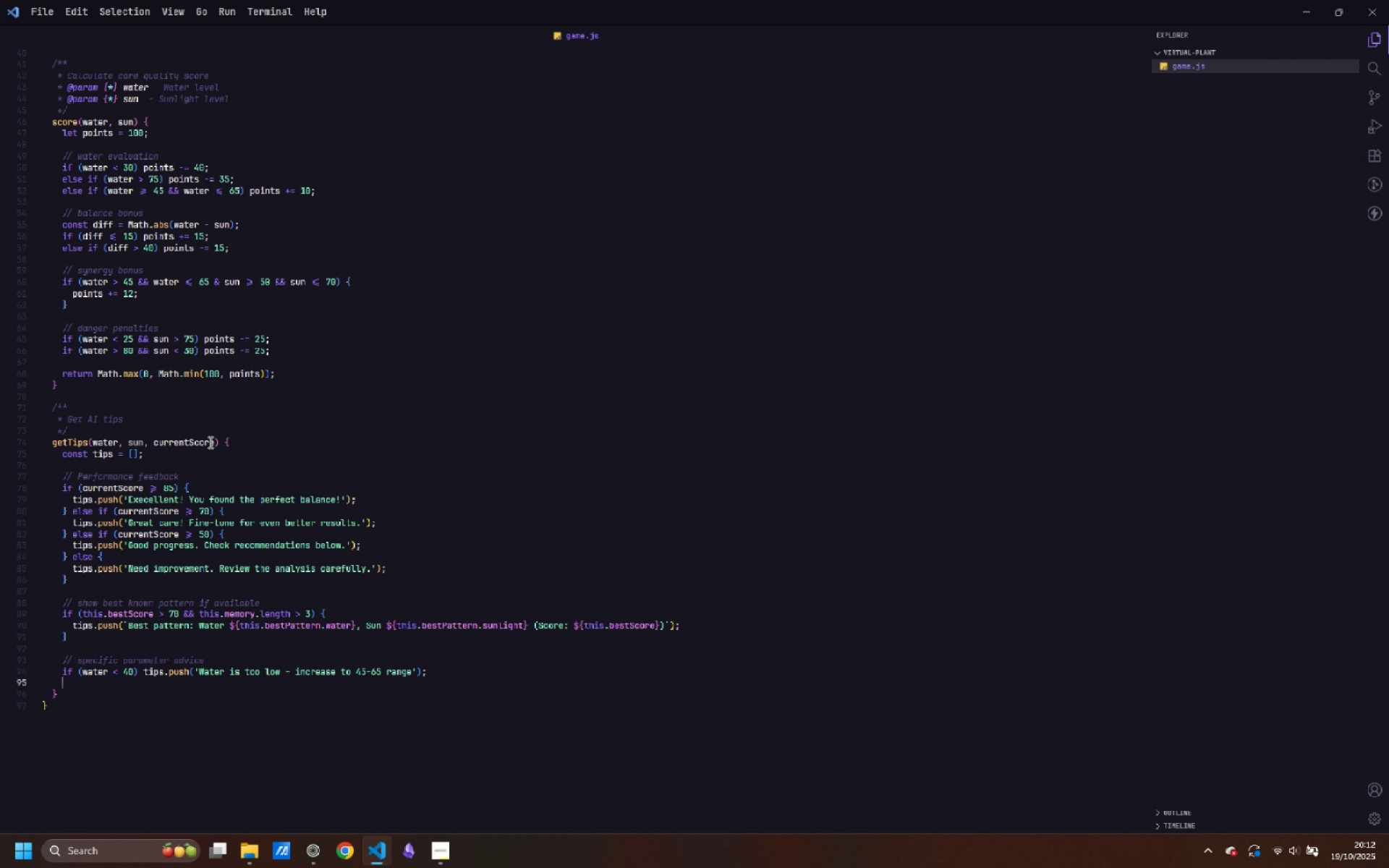 
type(else if (water > 70)
 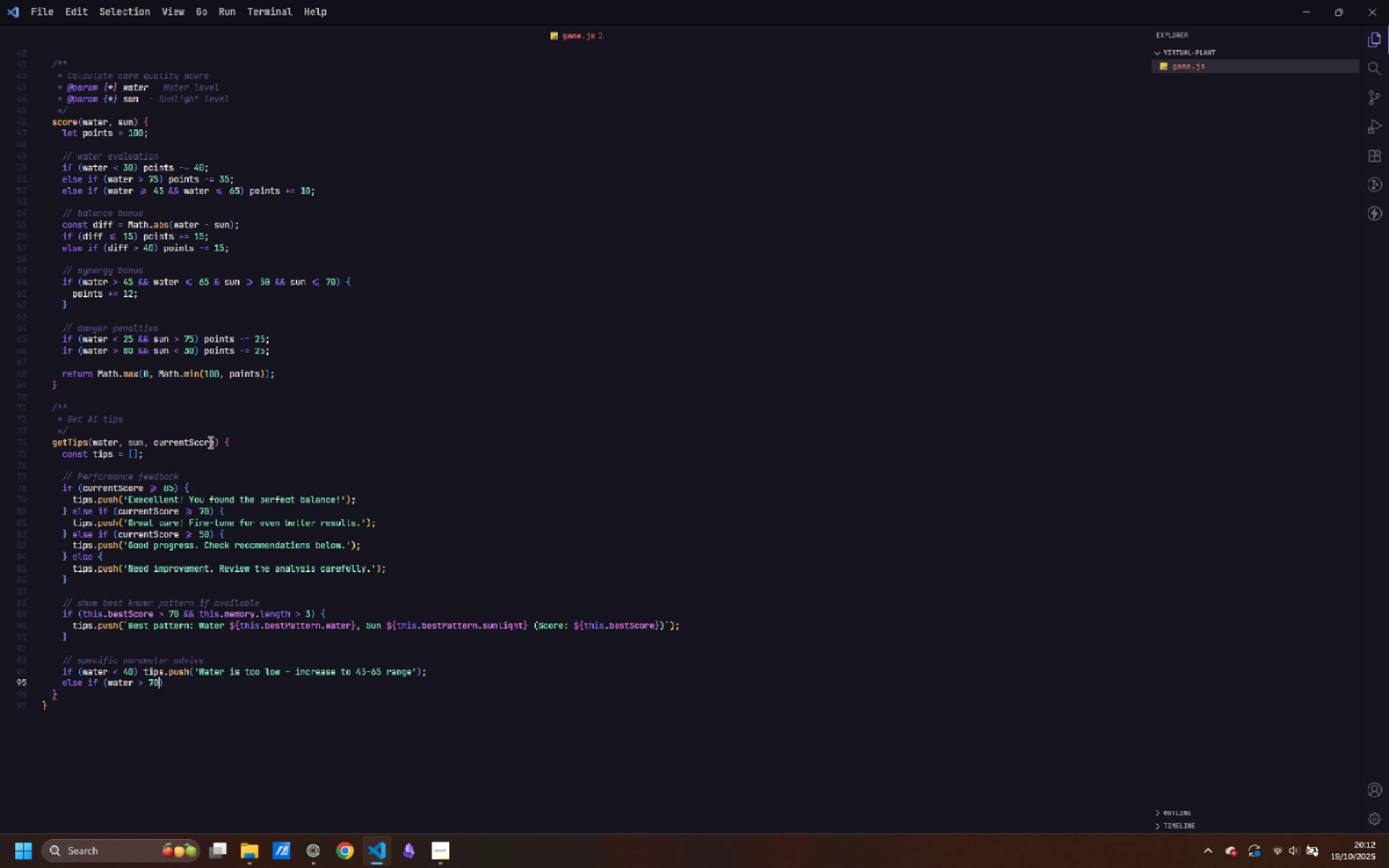 
key(ArrowRight)
 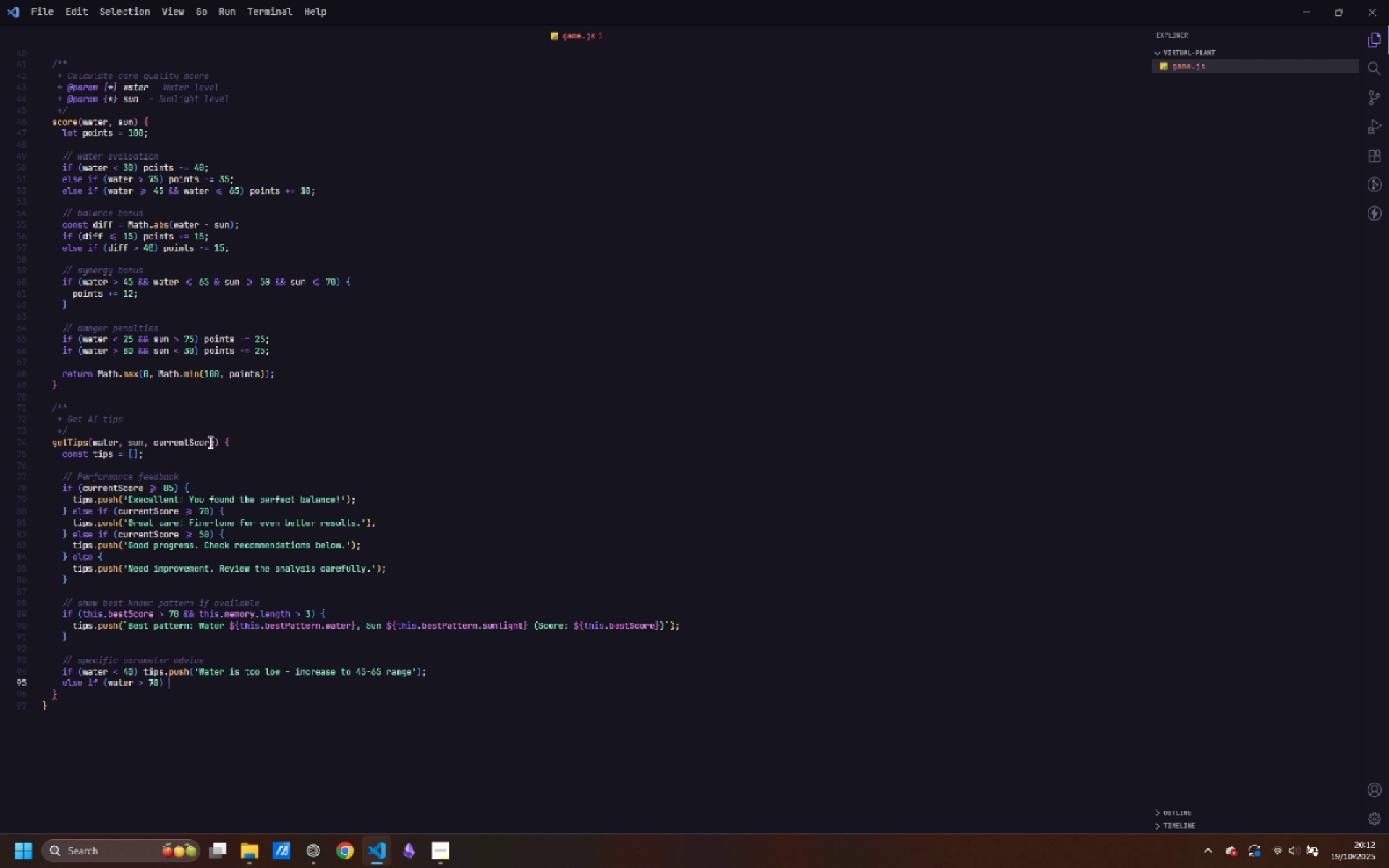 
type( tips.push()
 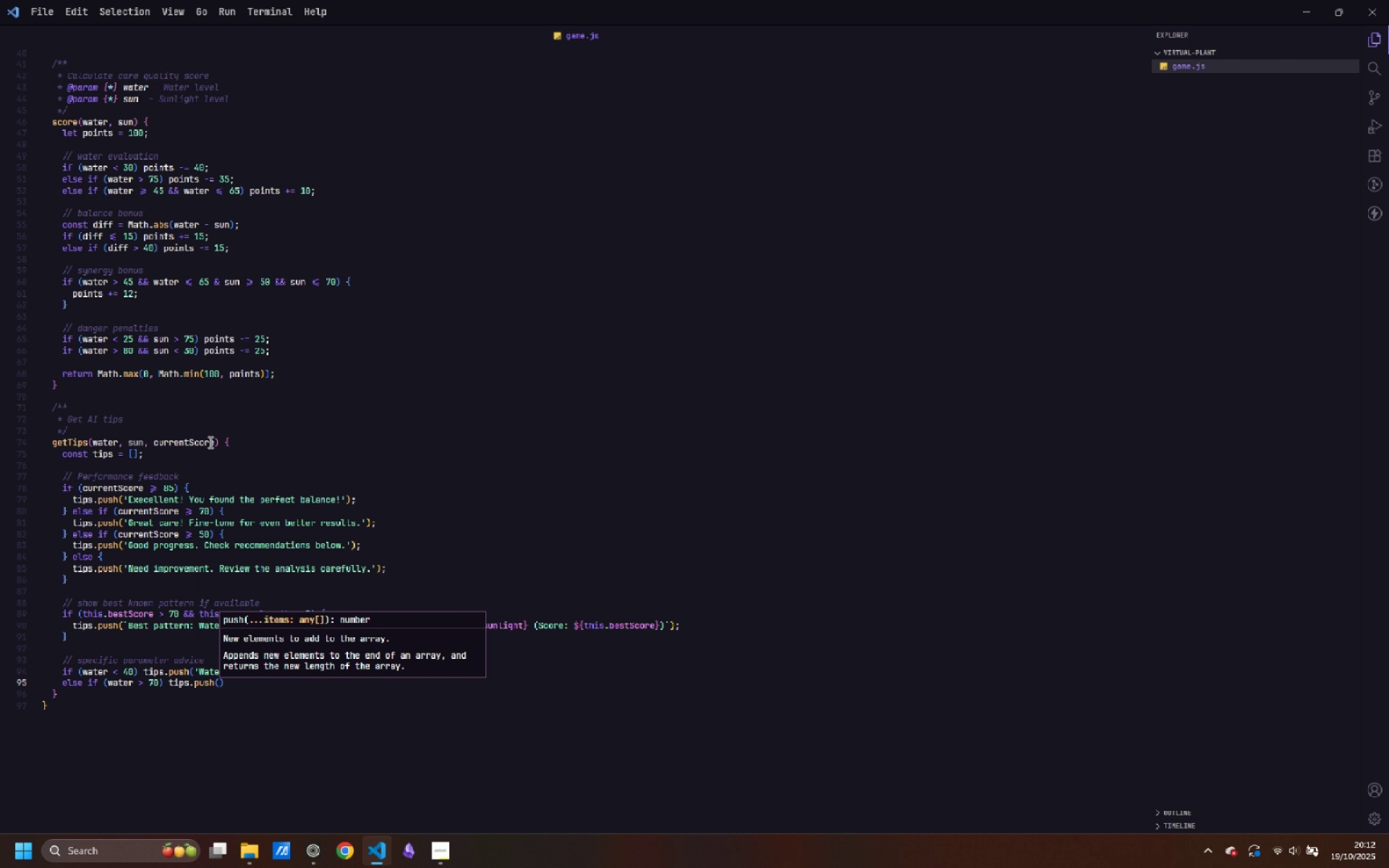 
type('Too much water - reduce to 45- )
key(Backspace)
type(65 range)
 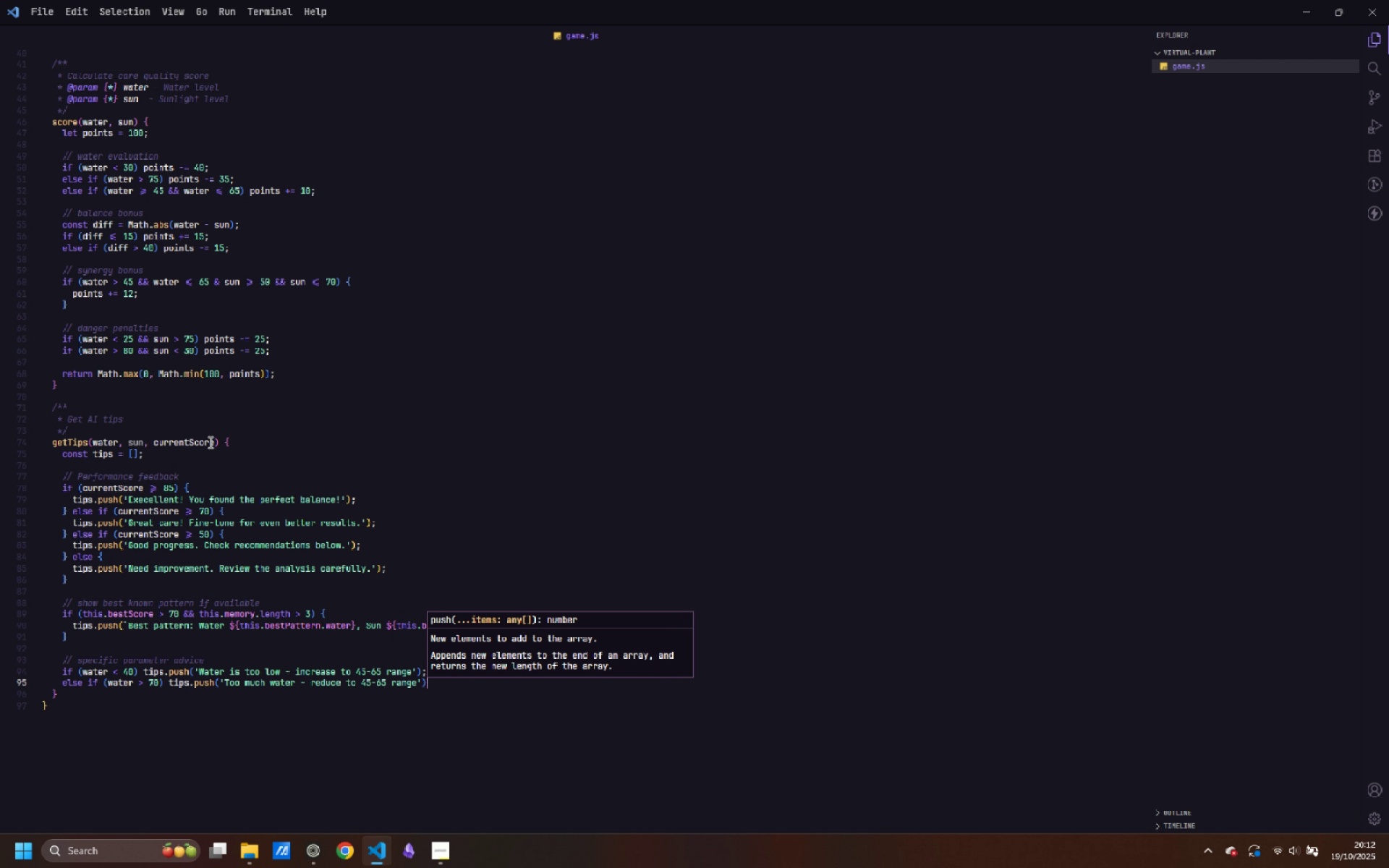 
 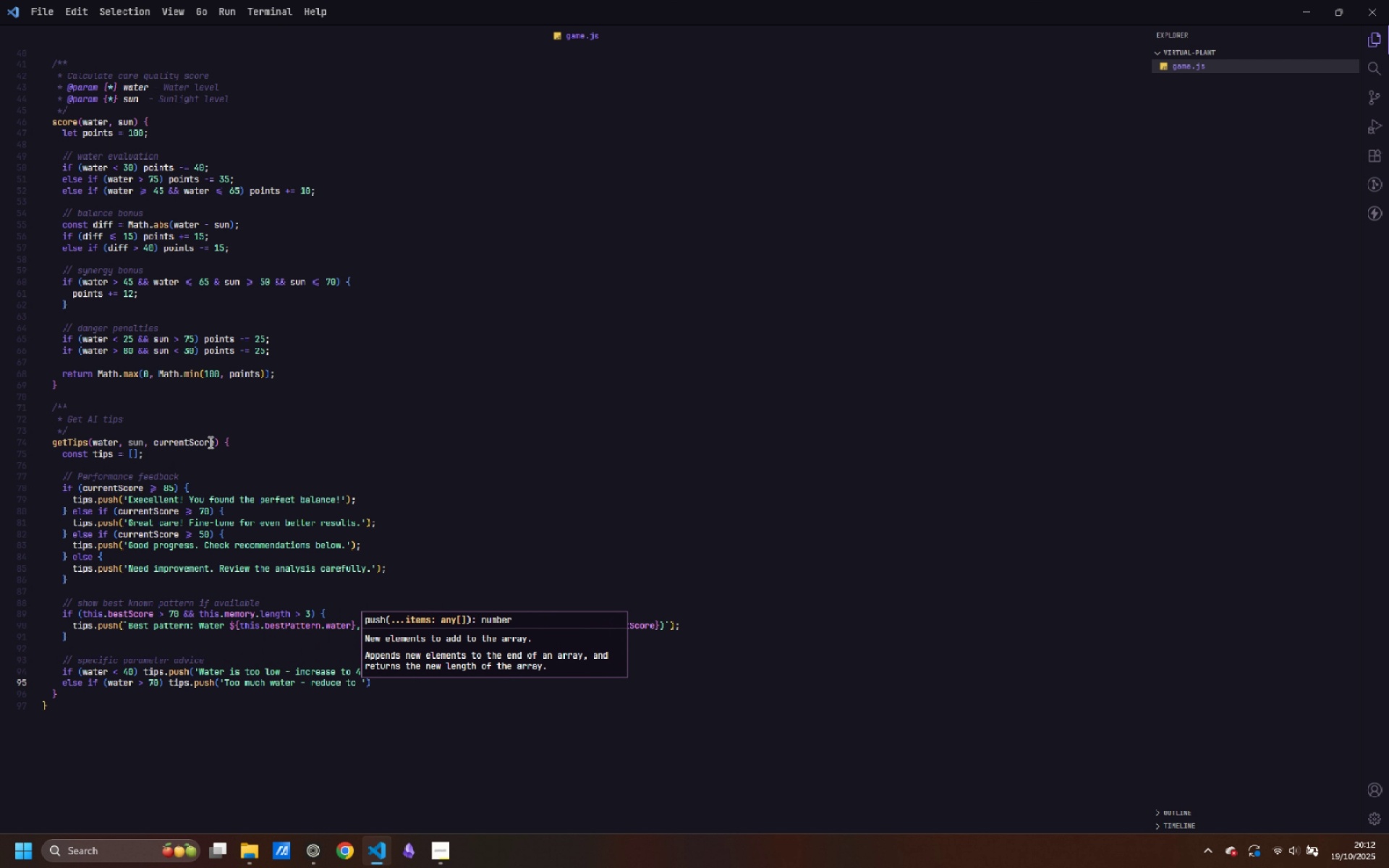 
key(ArrowRight)
 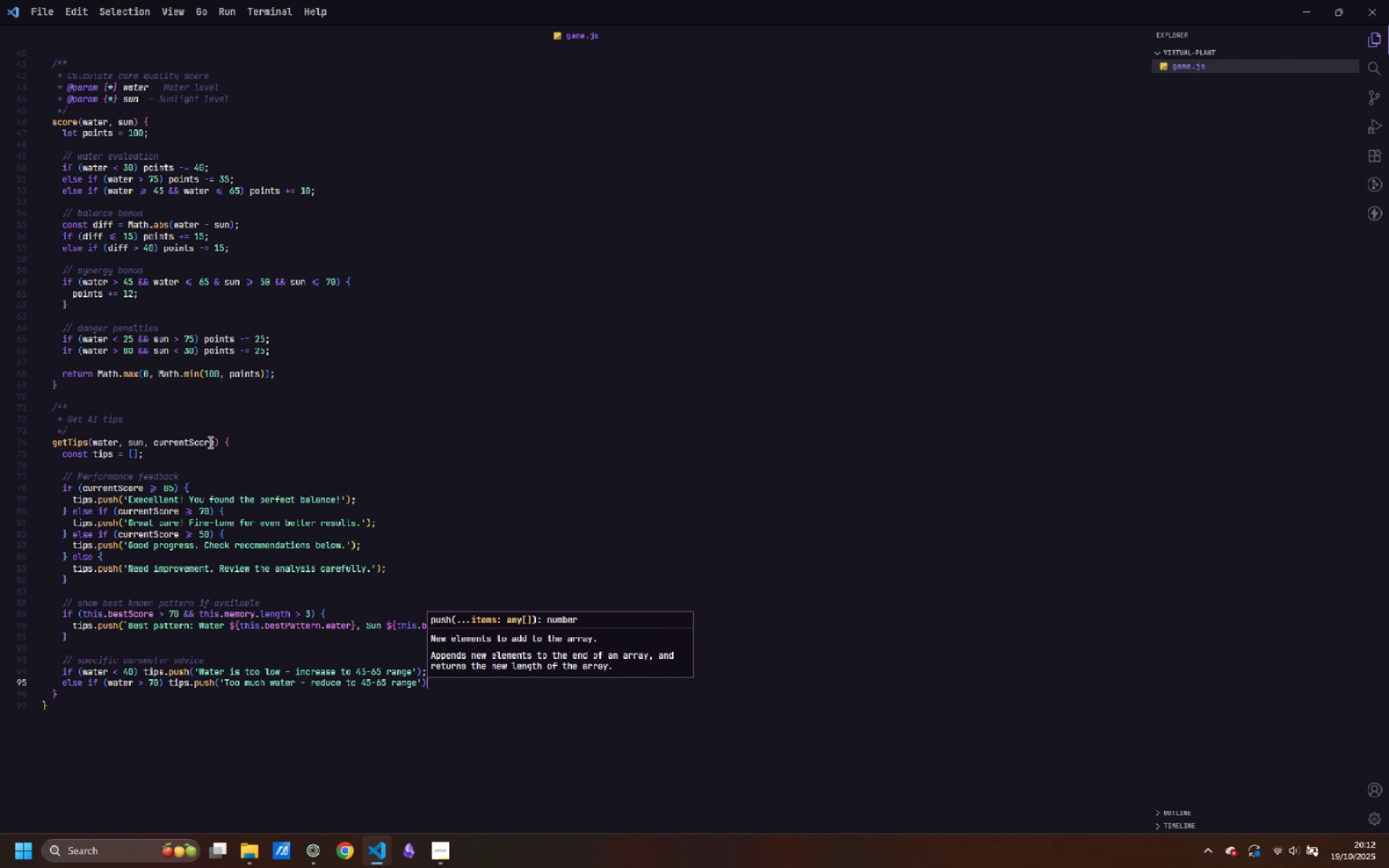 
key(ArrowRight)
 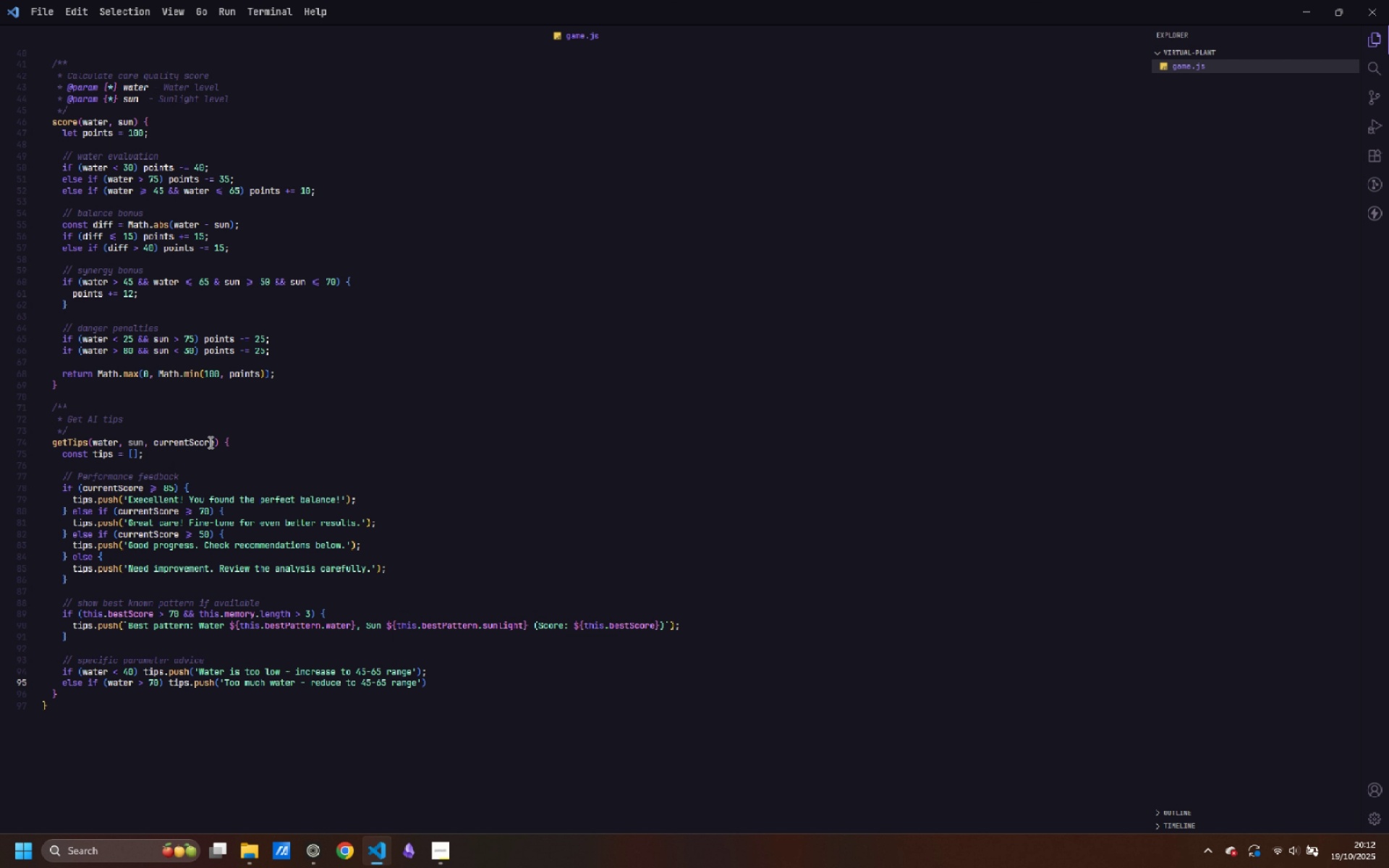 
key(Semicolon)
 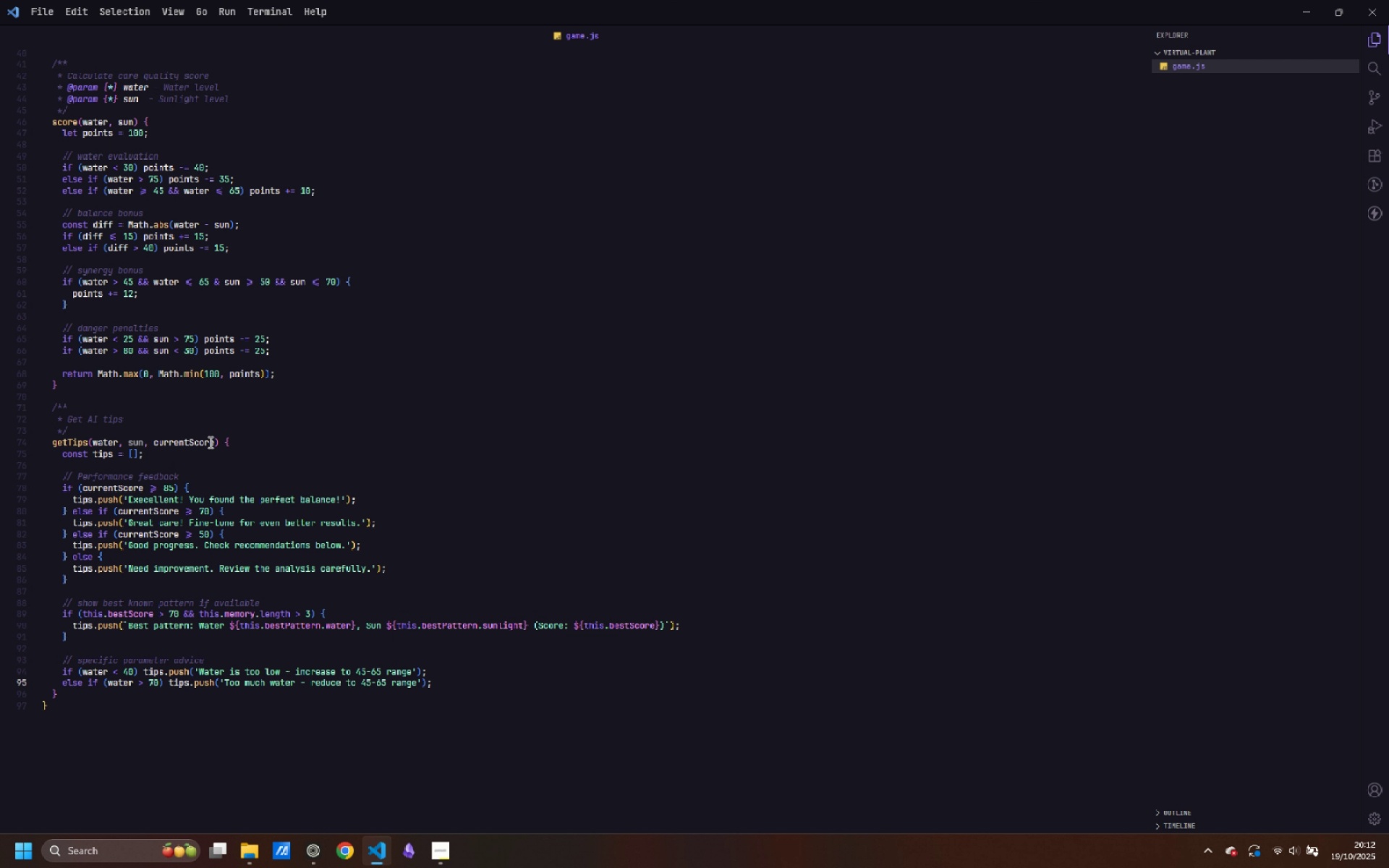 
key(Enter)
 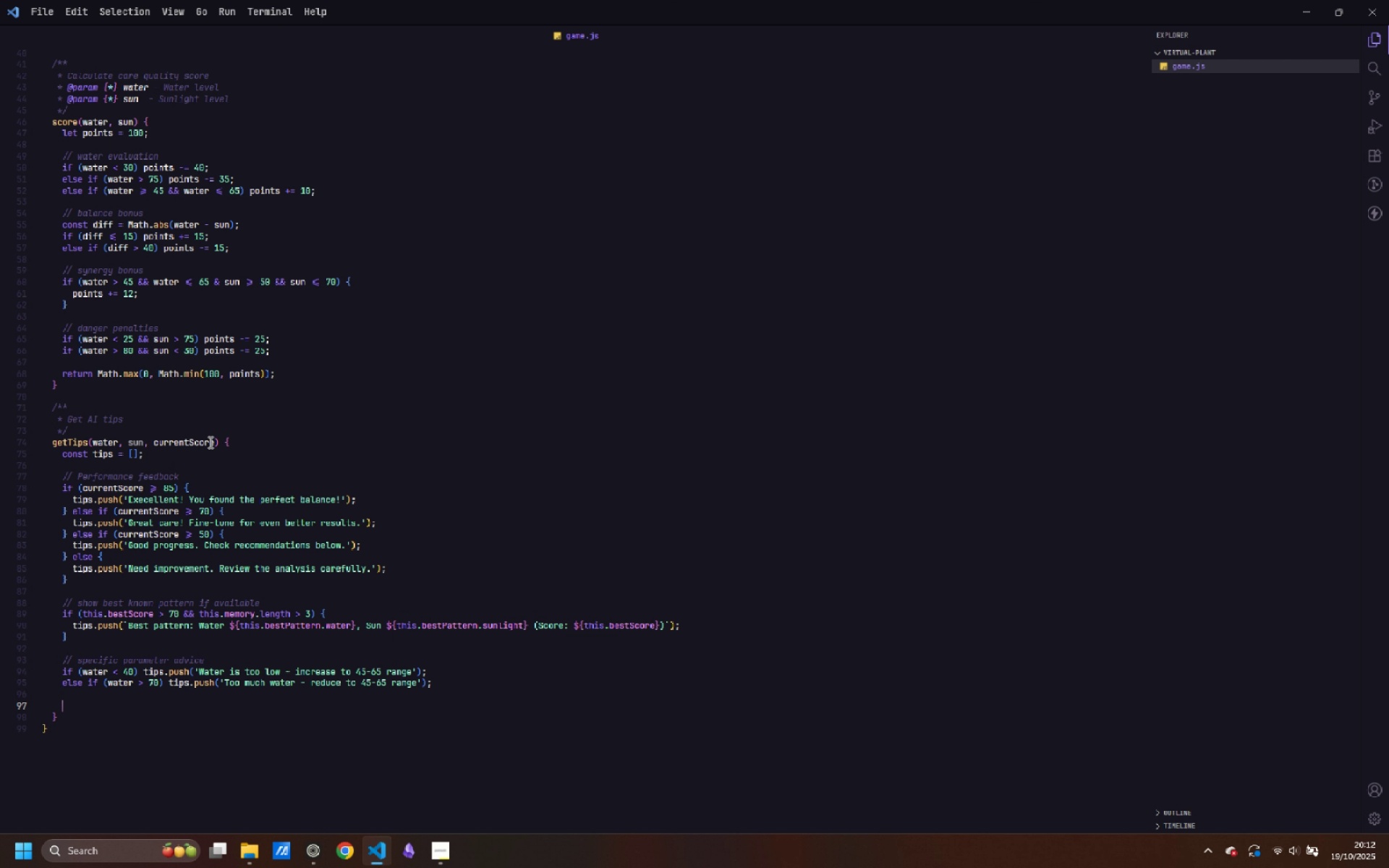 
key(Enter)
 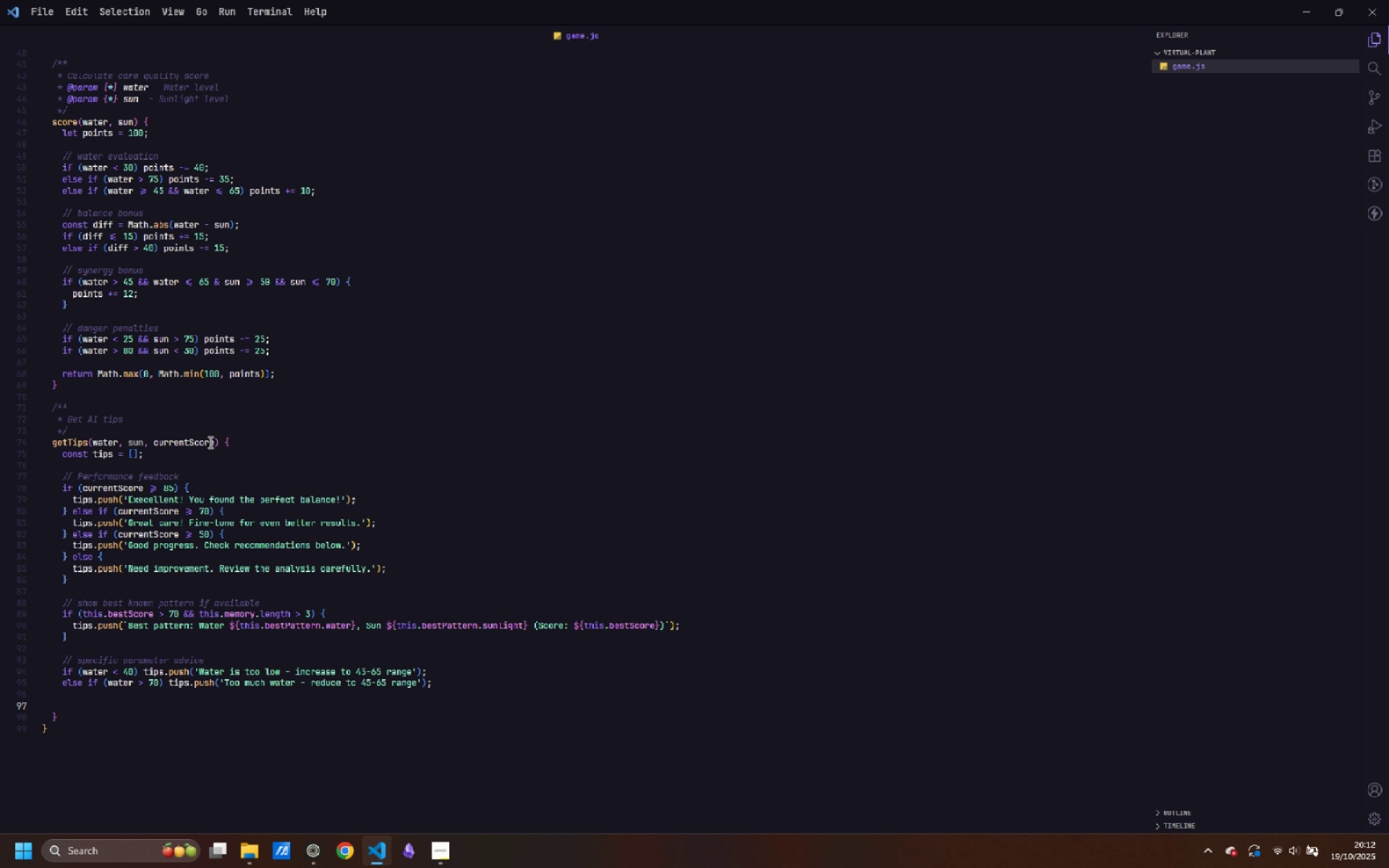 
type(if (sun < 45 )
key(Backspace)
 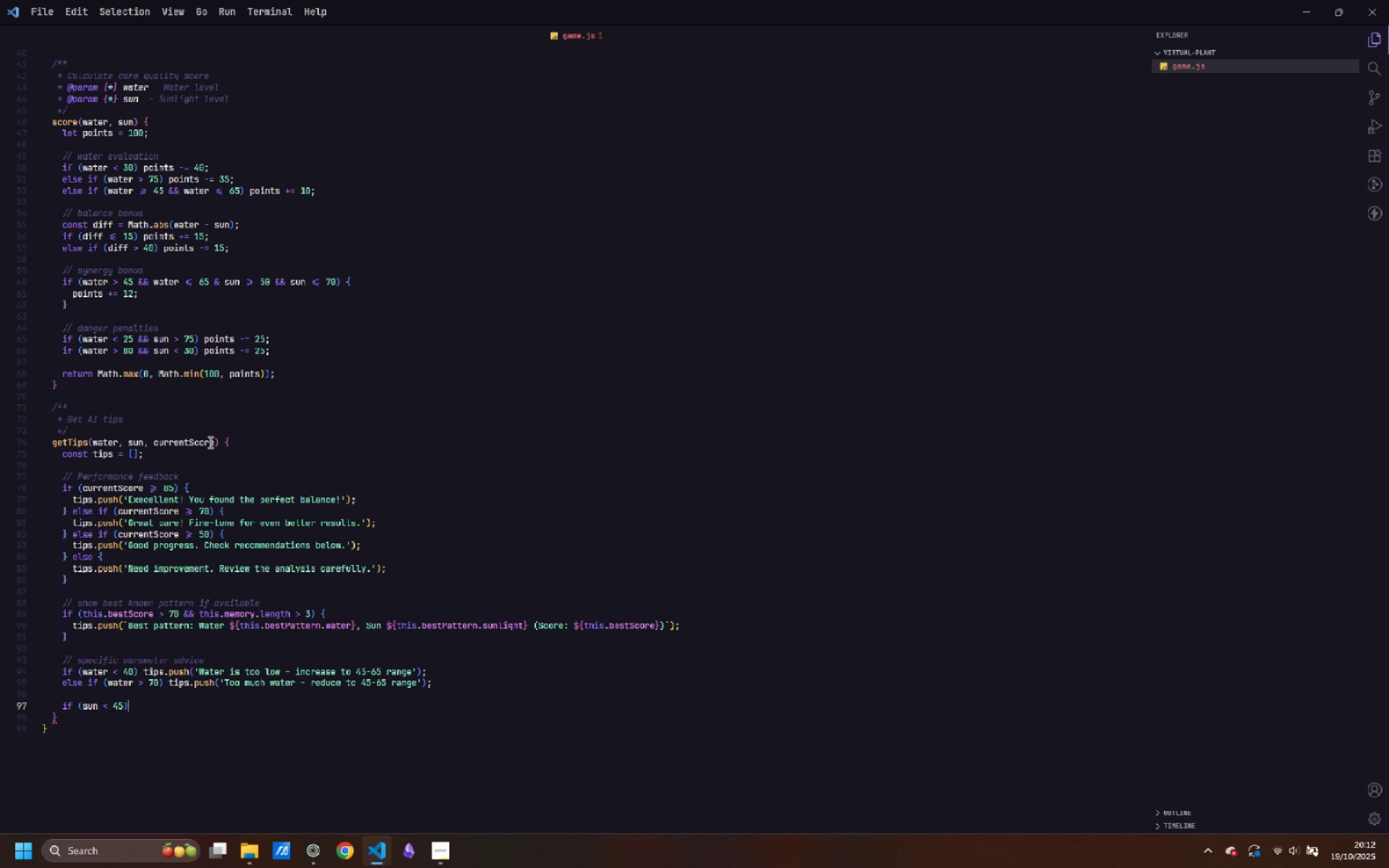 
 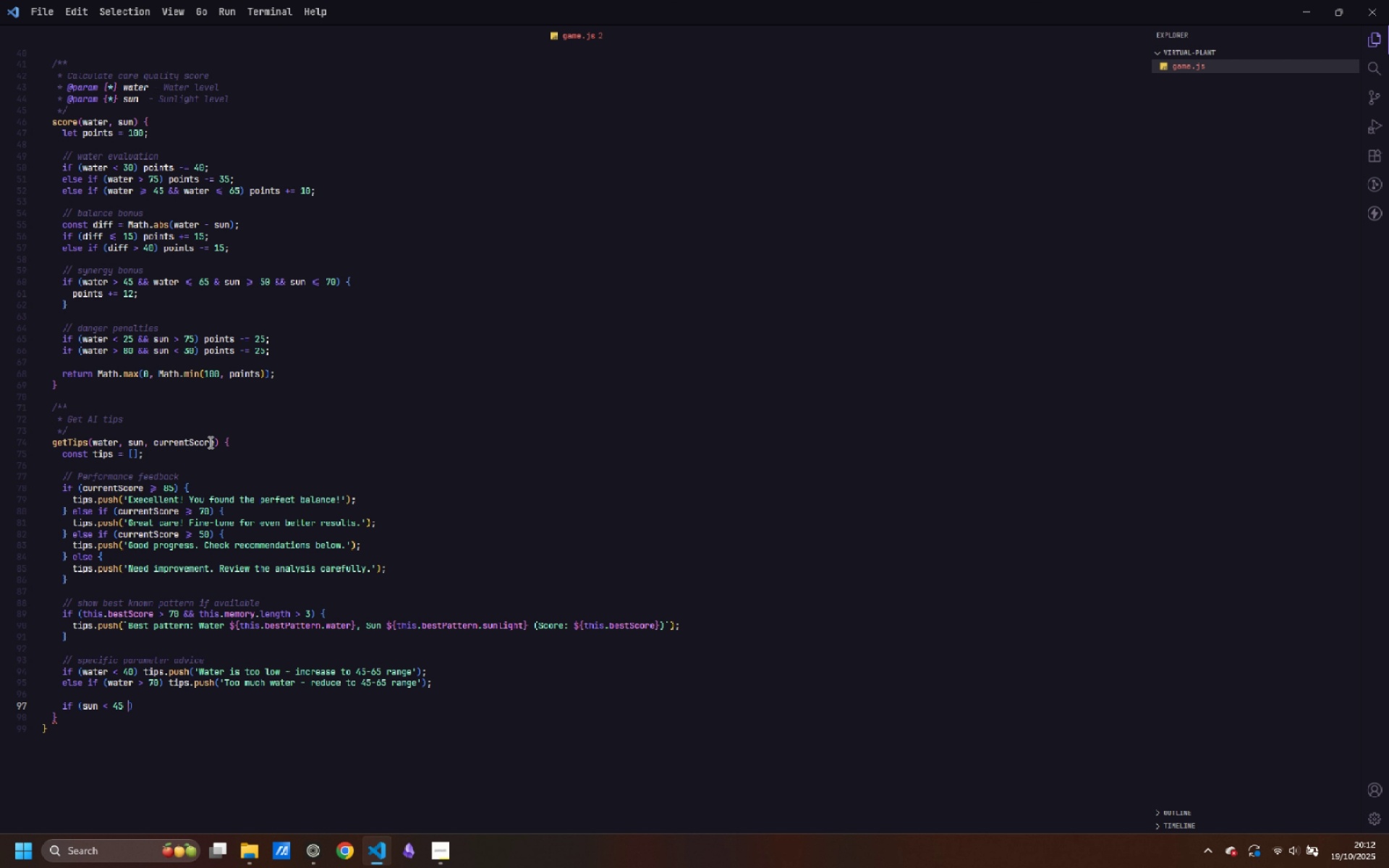 
key(ArrowRight)
 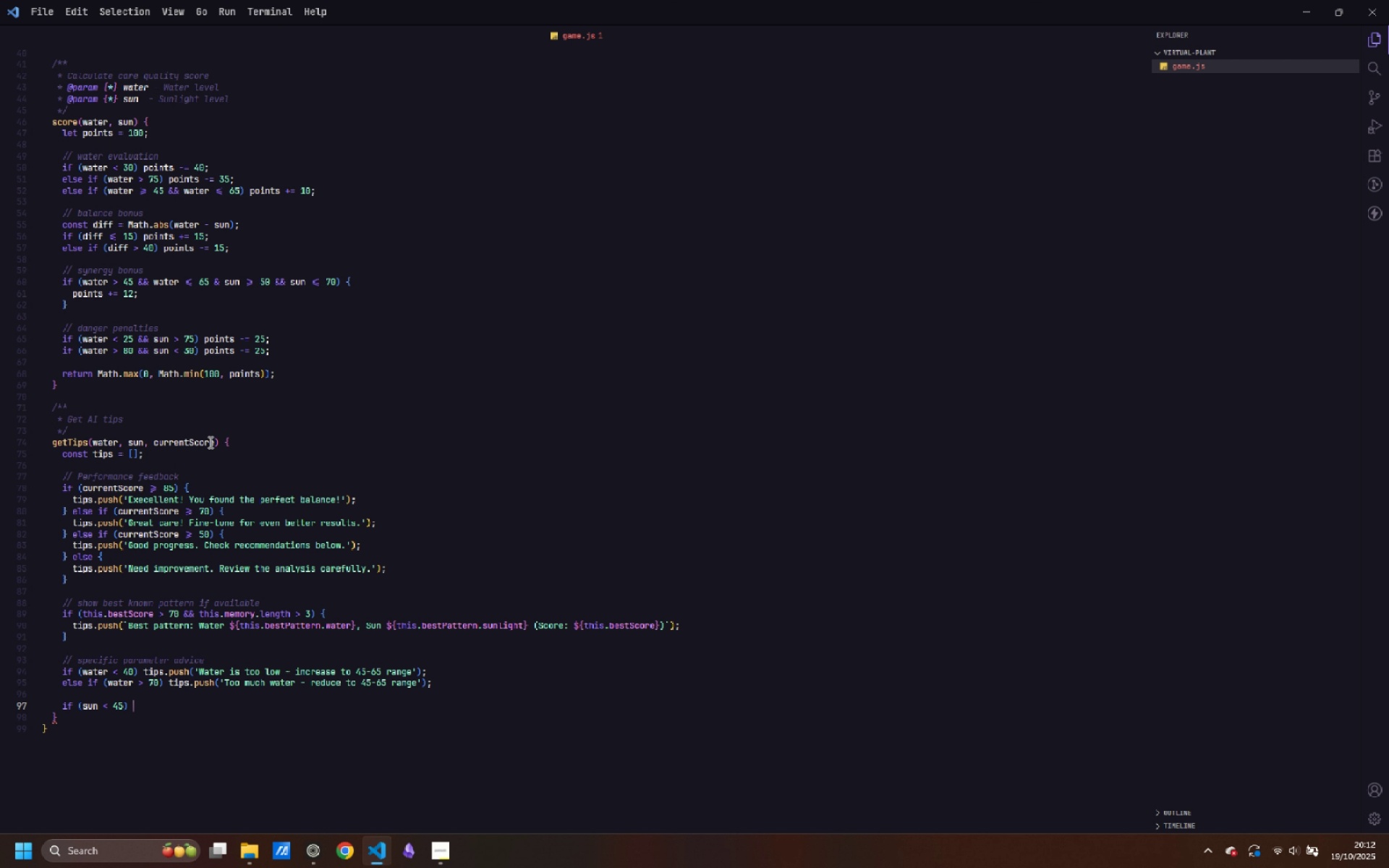 
type( tips.push('More sunlight needed - incres)
key(Backspace)
type(ase to 50-70 range)
 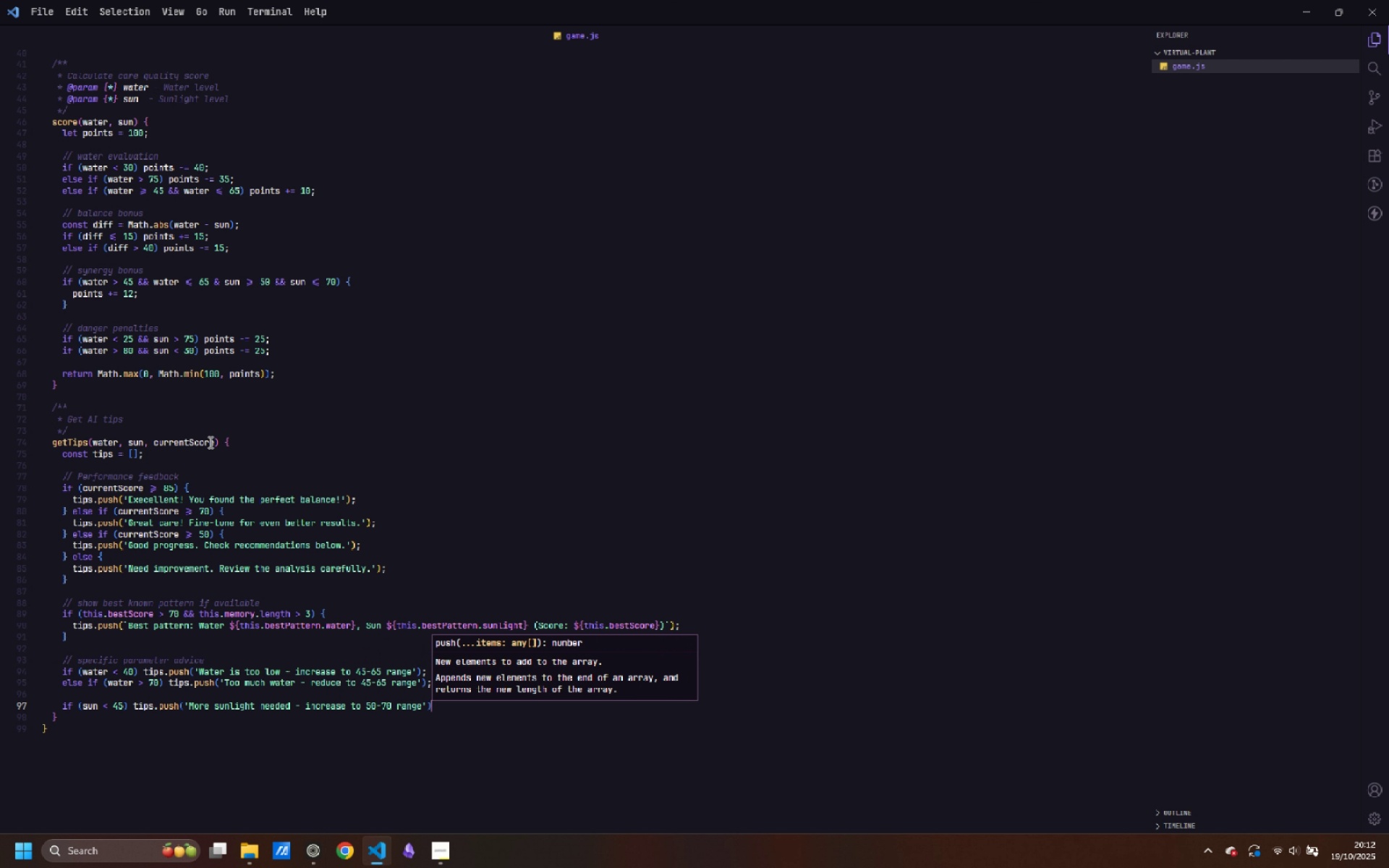 
 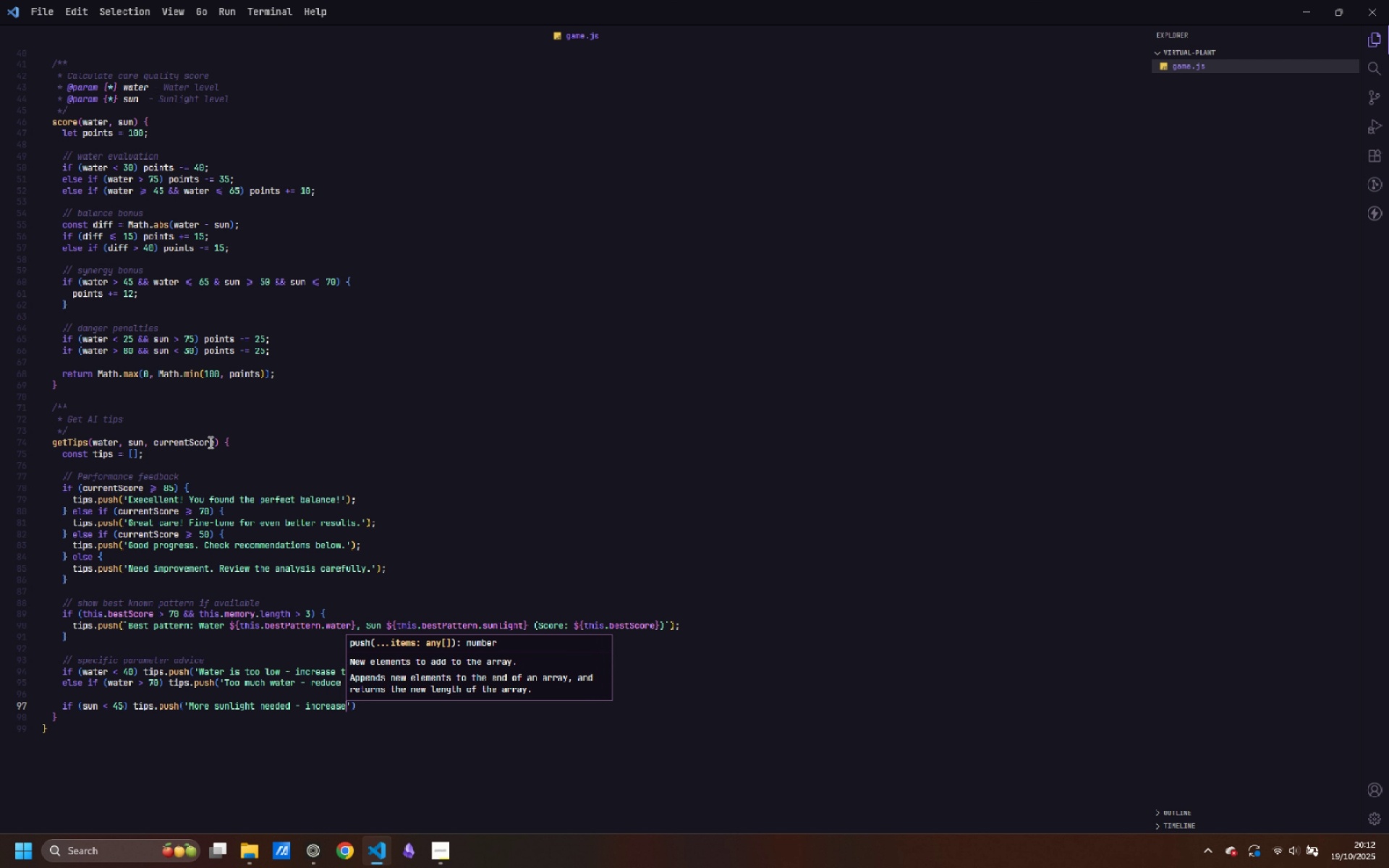 
key(ArrowRight)
 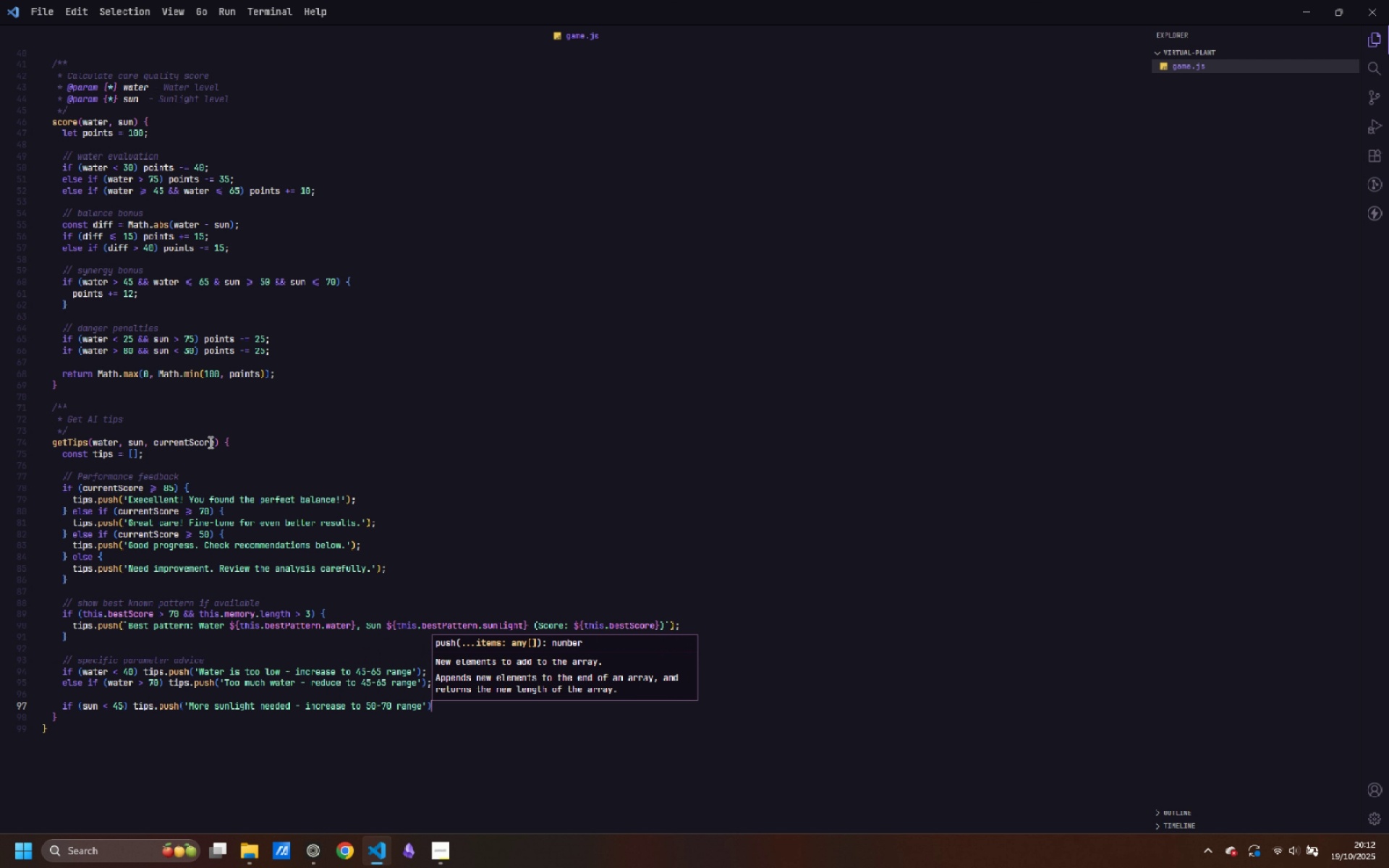 
key(ArrowRight)
 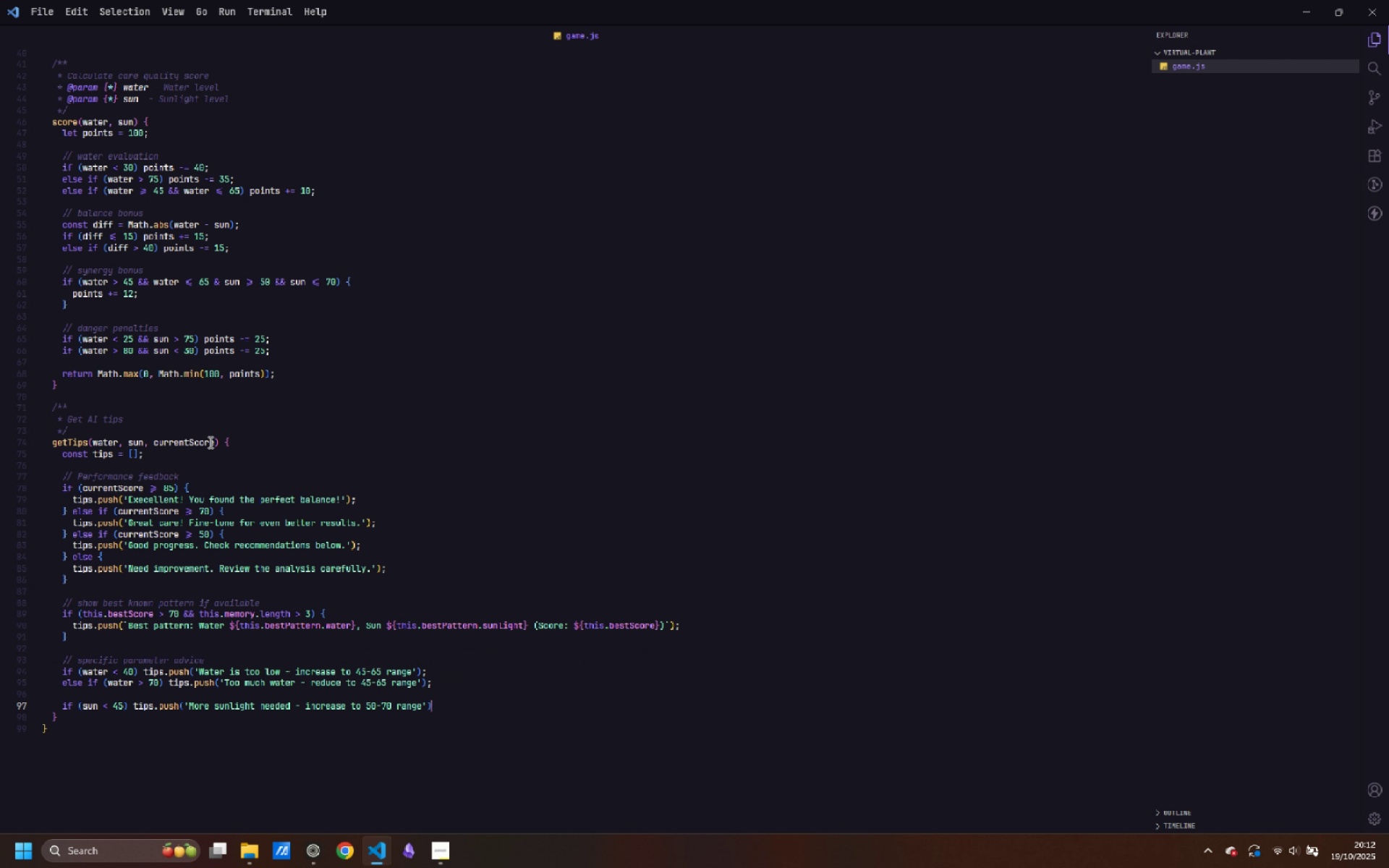 
key(L)
 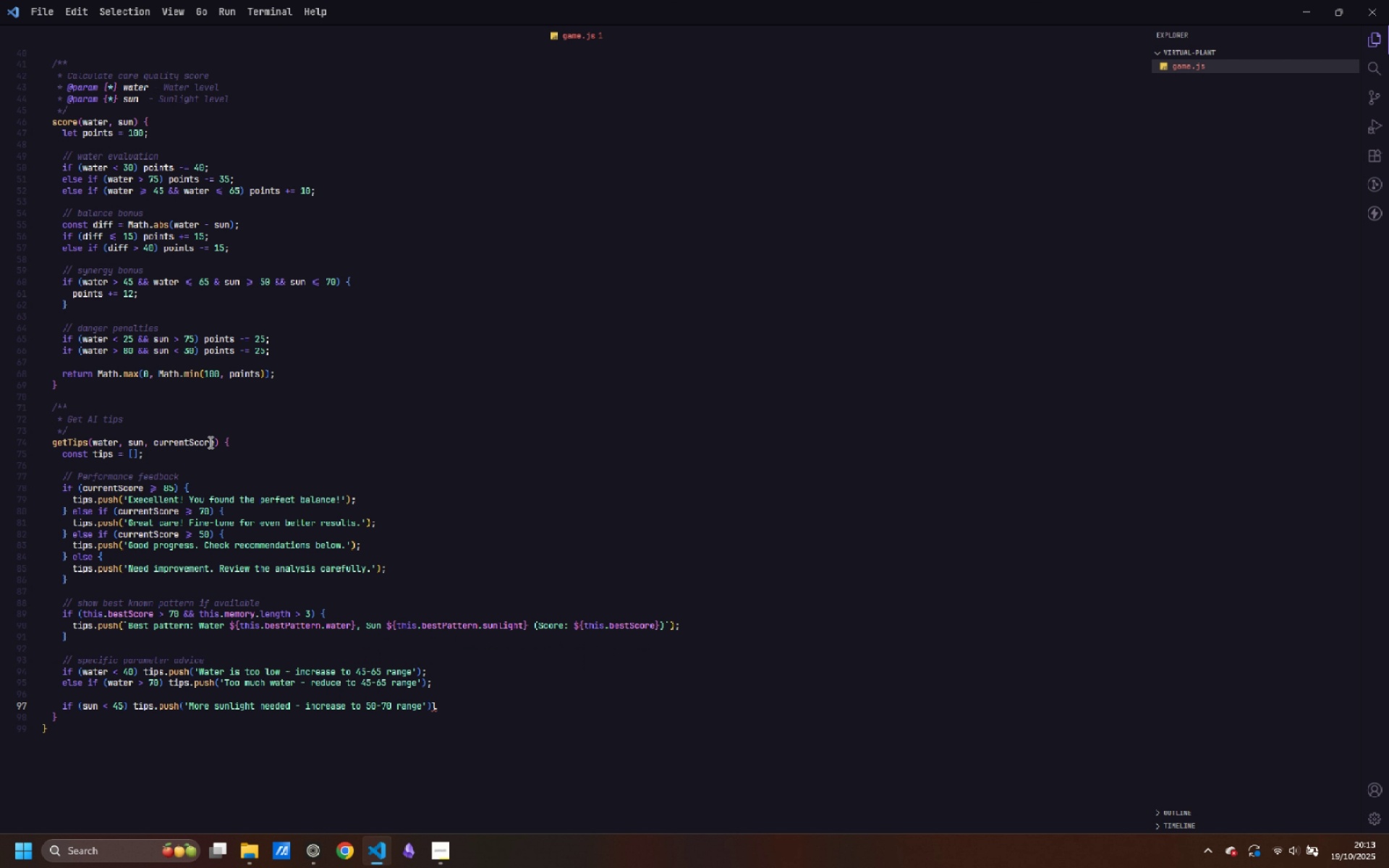 
key(Backspace)
 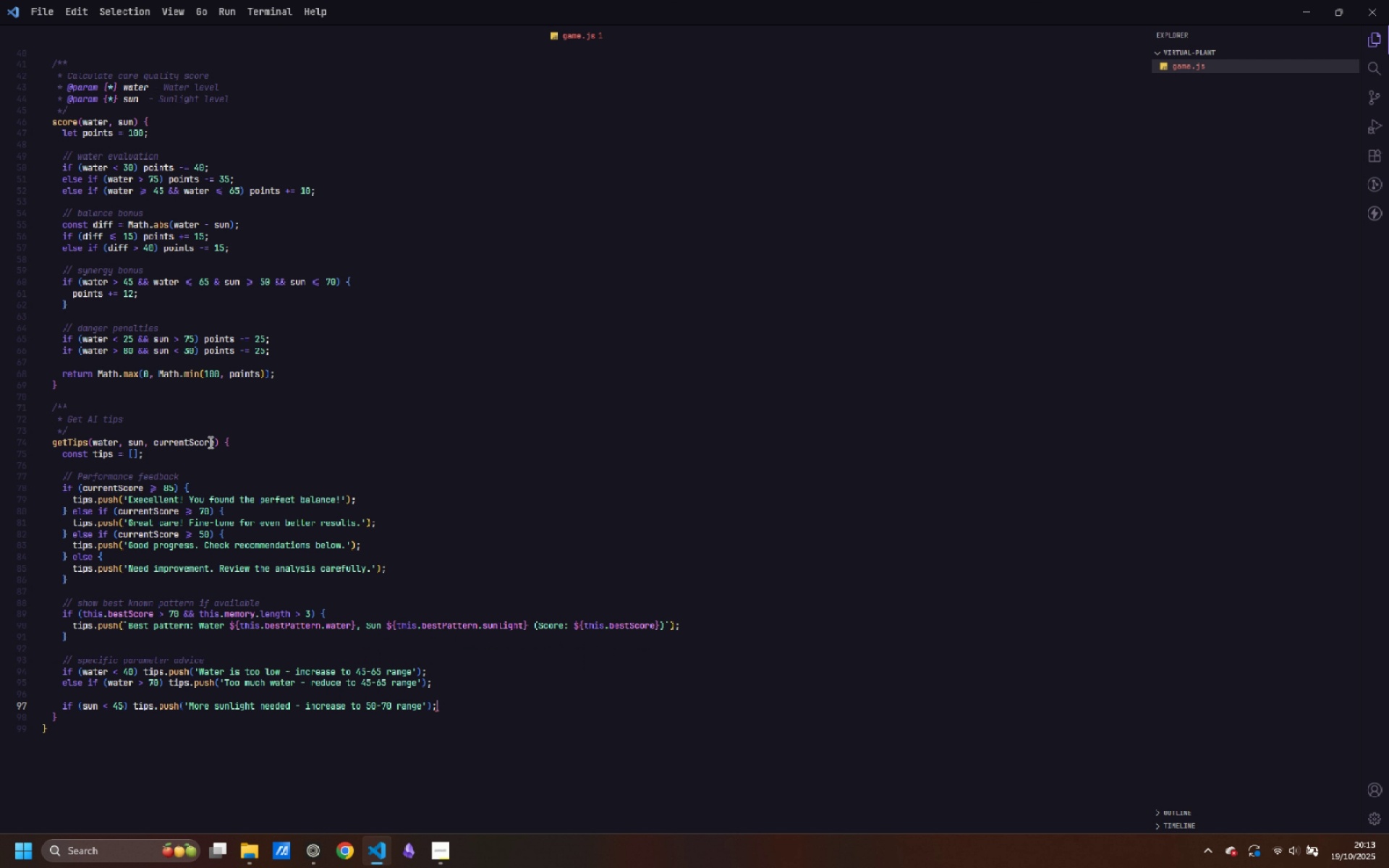 
key(Semicolon)
 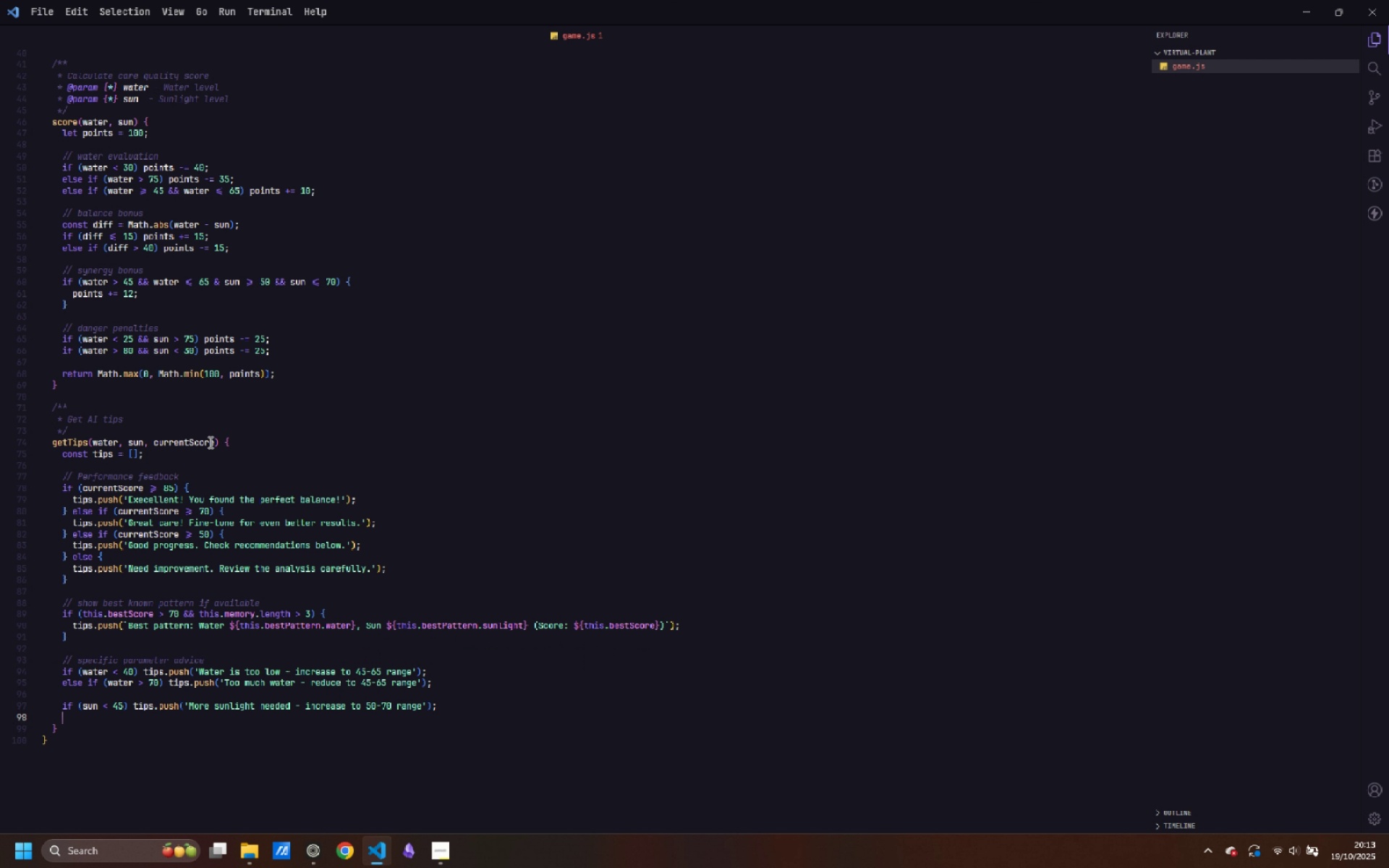 
key(Enter)
 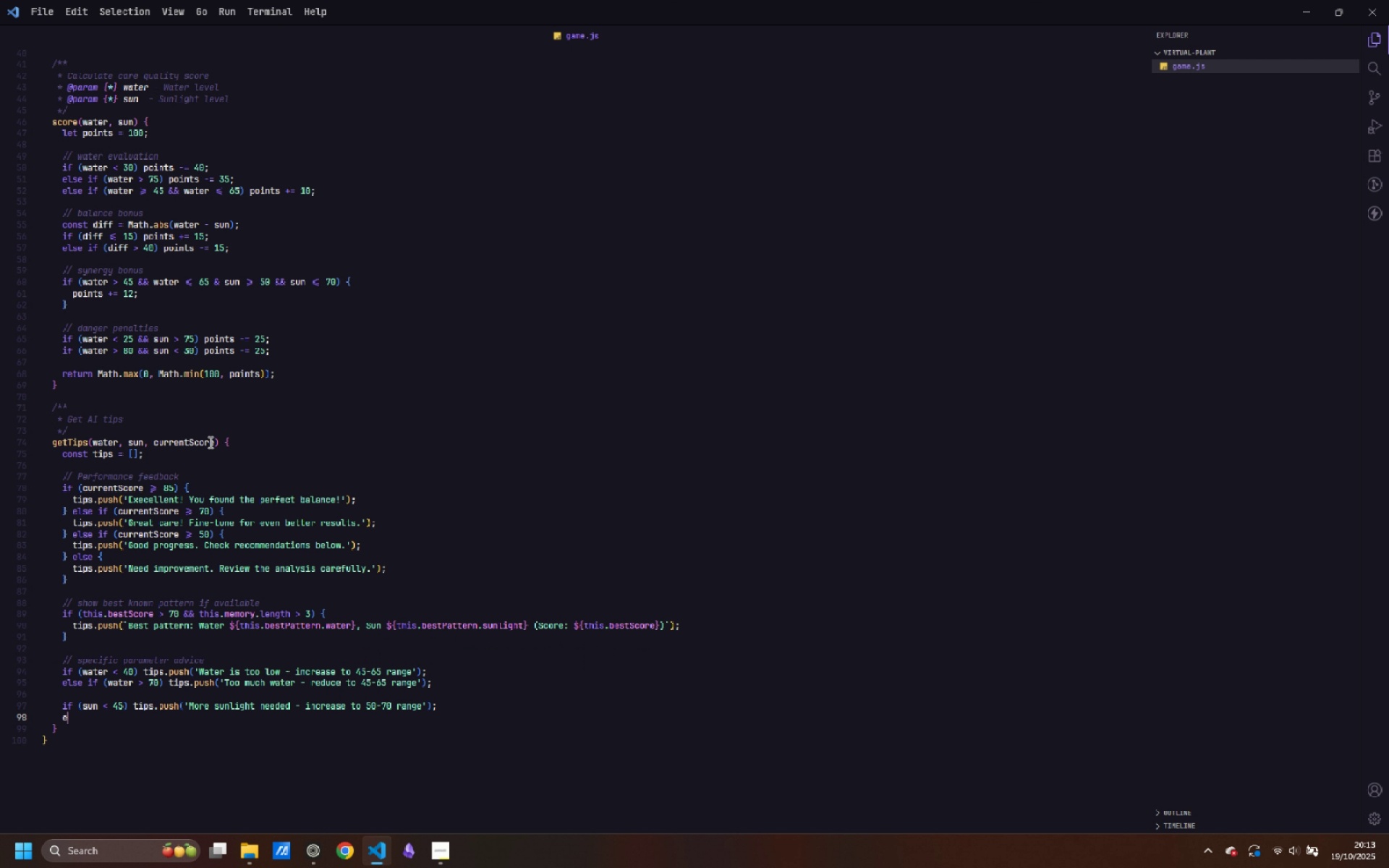 
type(else if (sun > 75)
 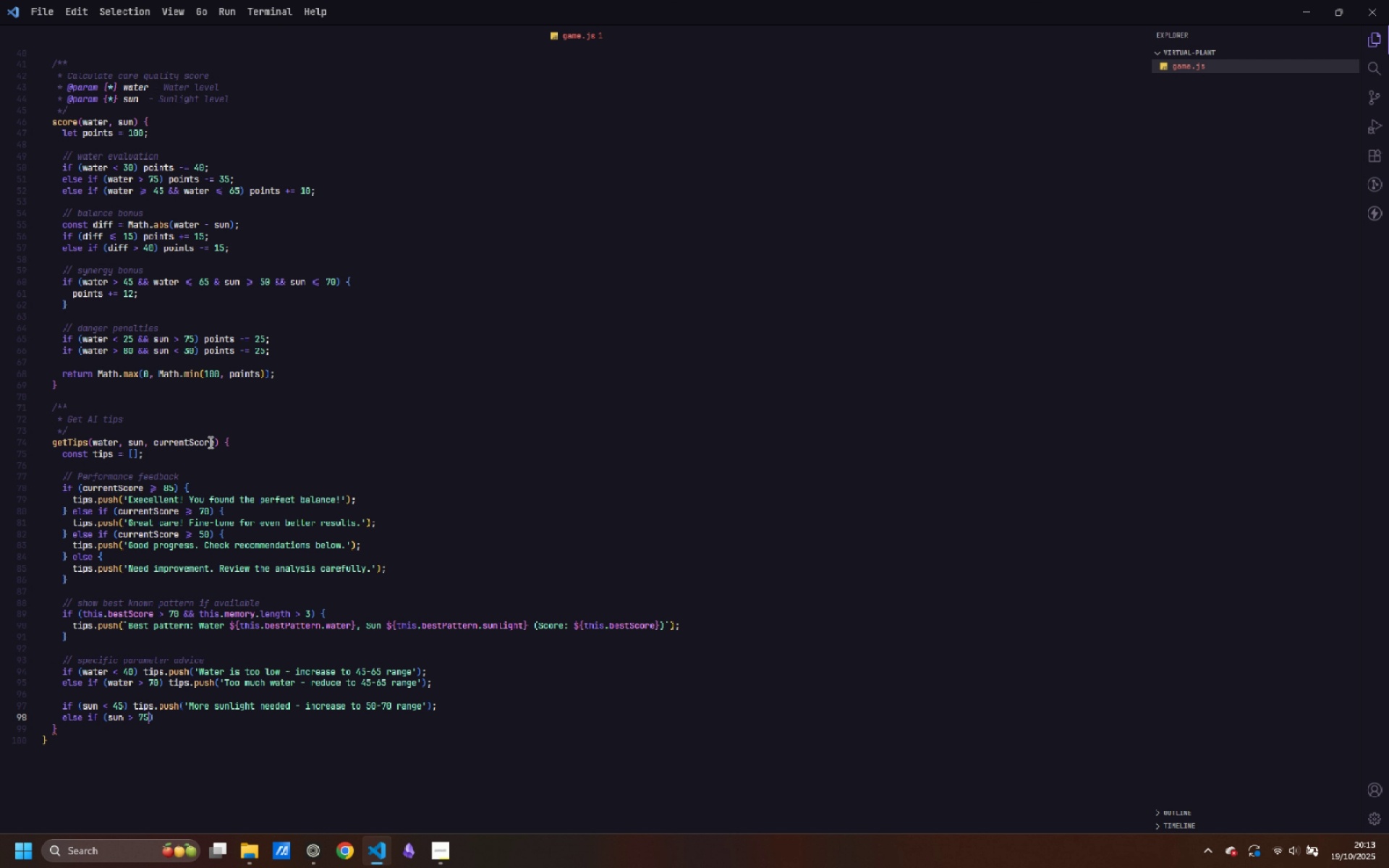 
key(ArrowRight)
 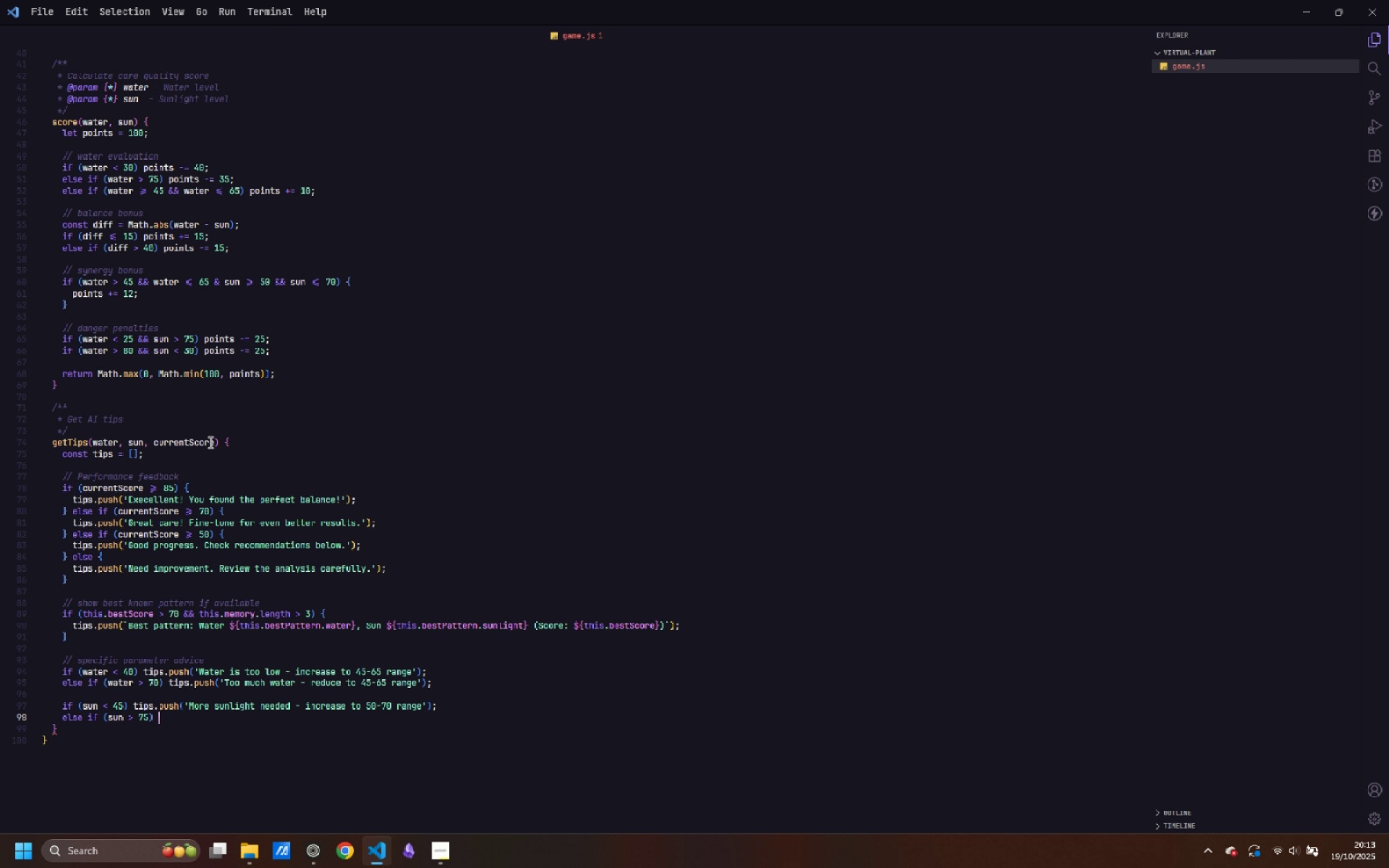 
type( tips.push )
key(Backspace)
type(('Too much sun = )
key(Backspace)
key(Backspace)
type(- reduce to 50-70)
 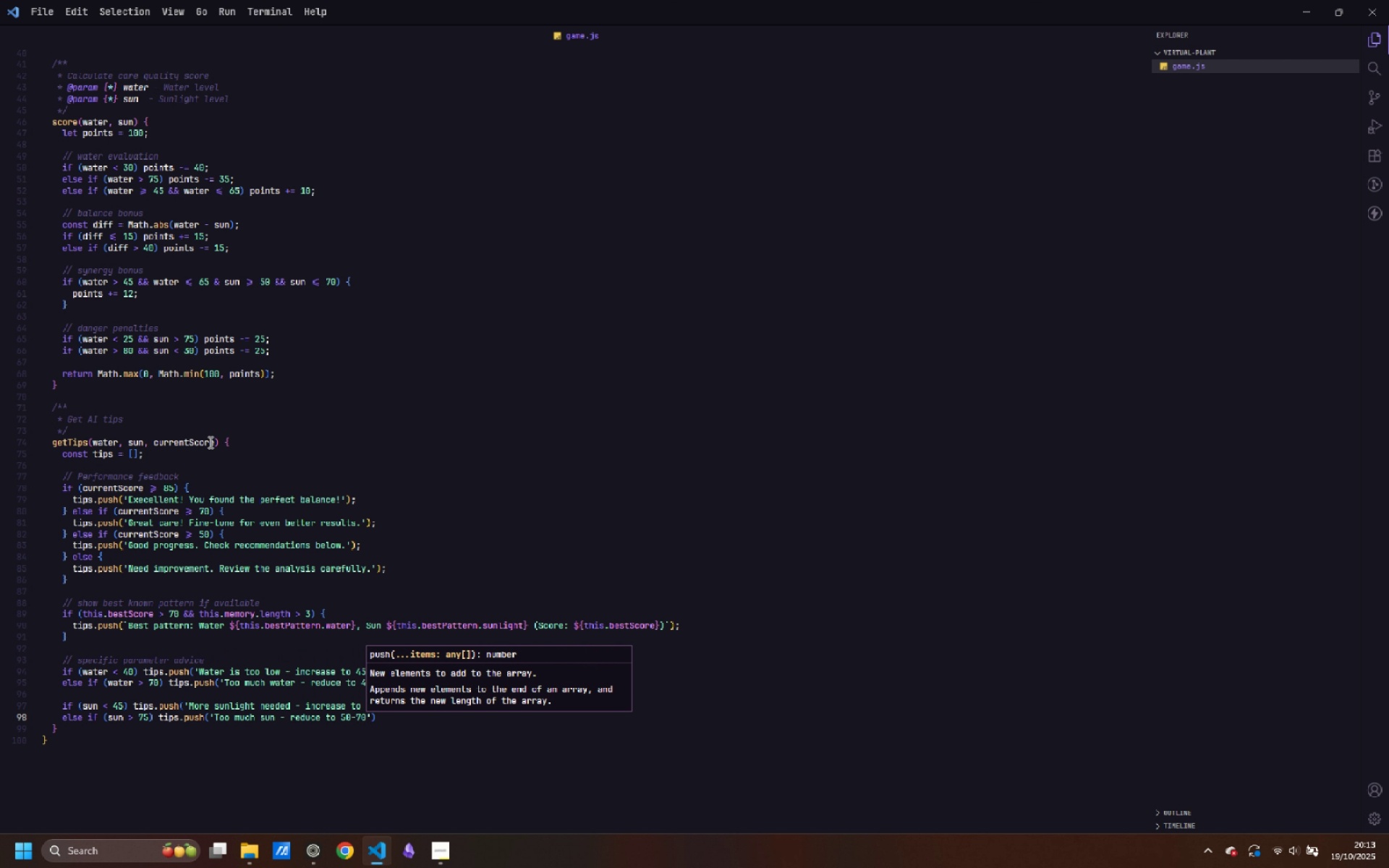 
key(ArrowRight)
 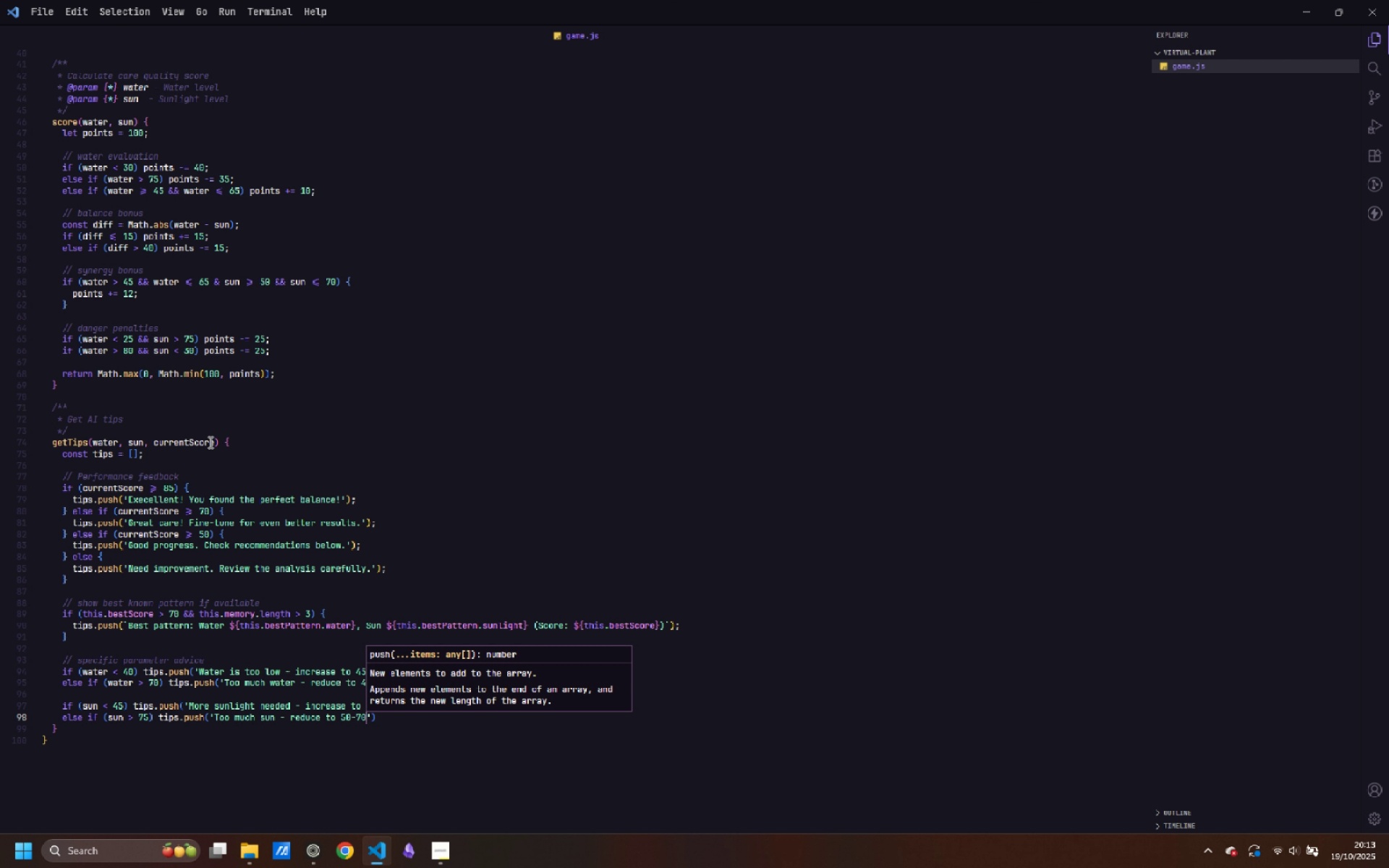 
key(ArrowLeft)
 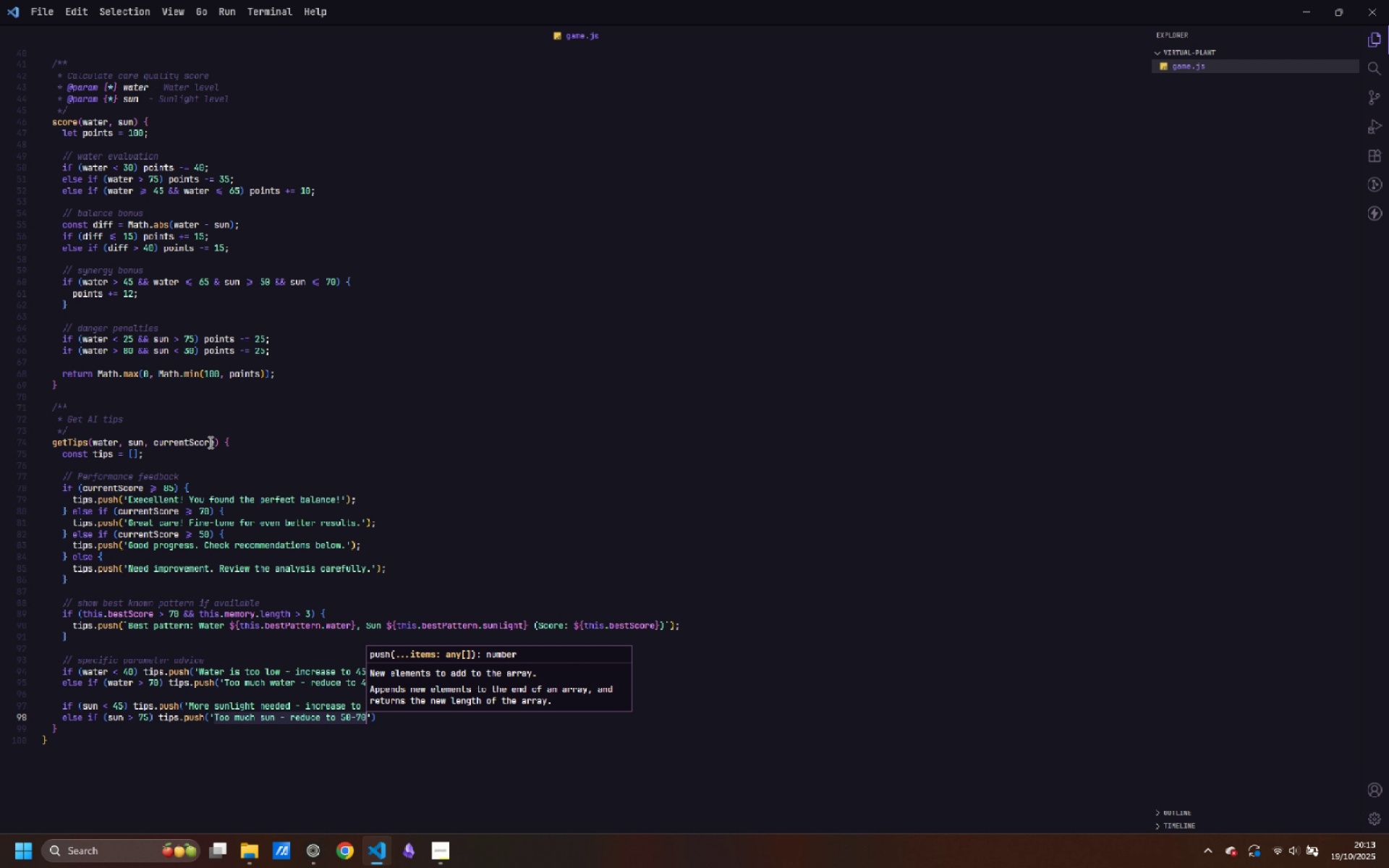 
type( range)
 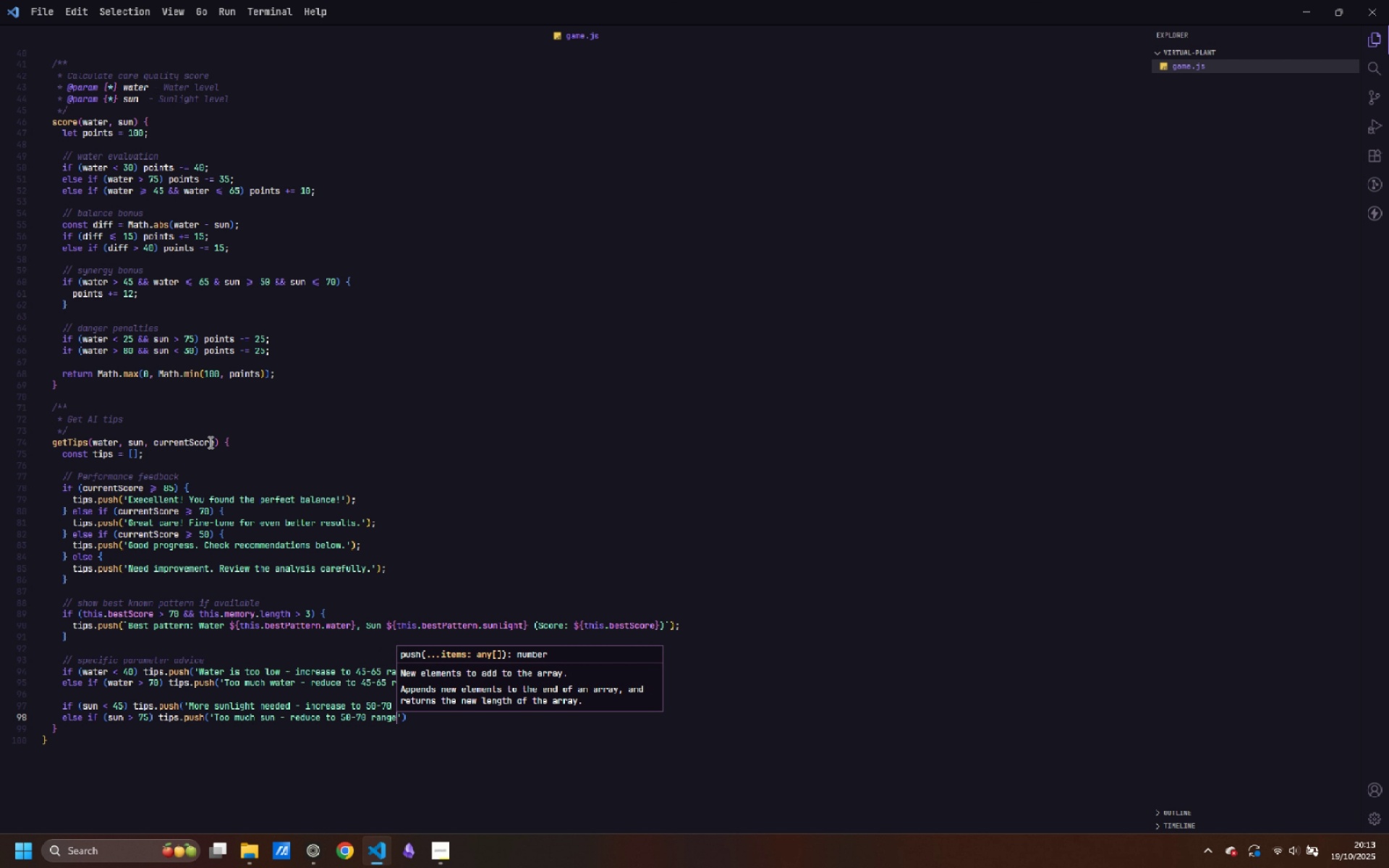 
key(ArrowRight)
 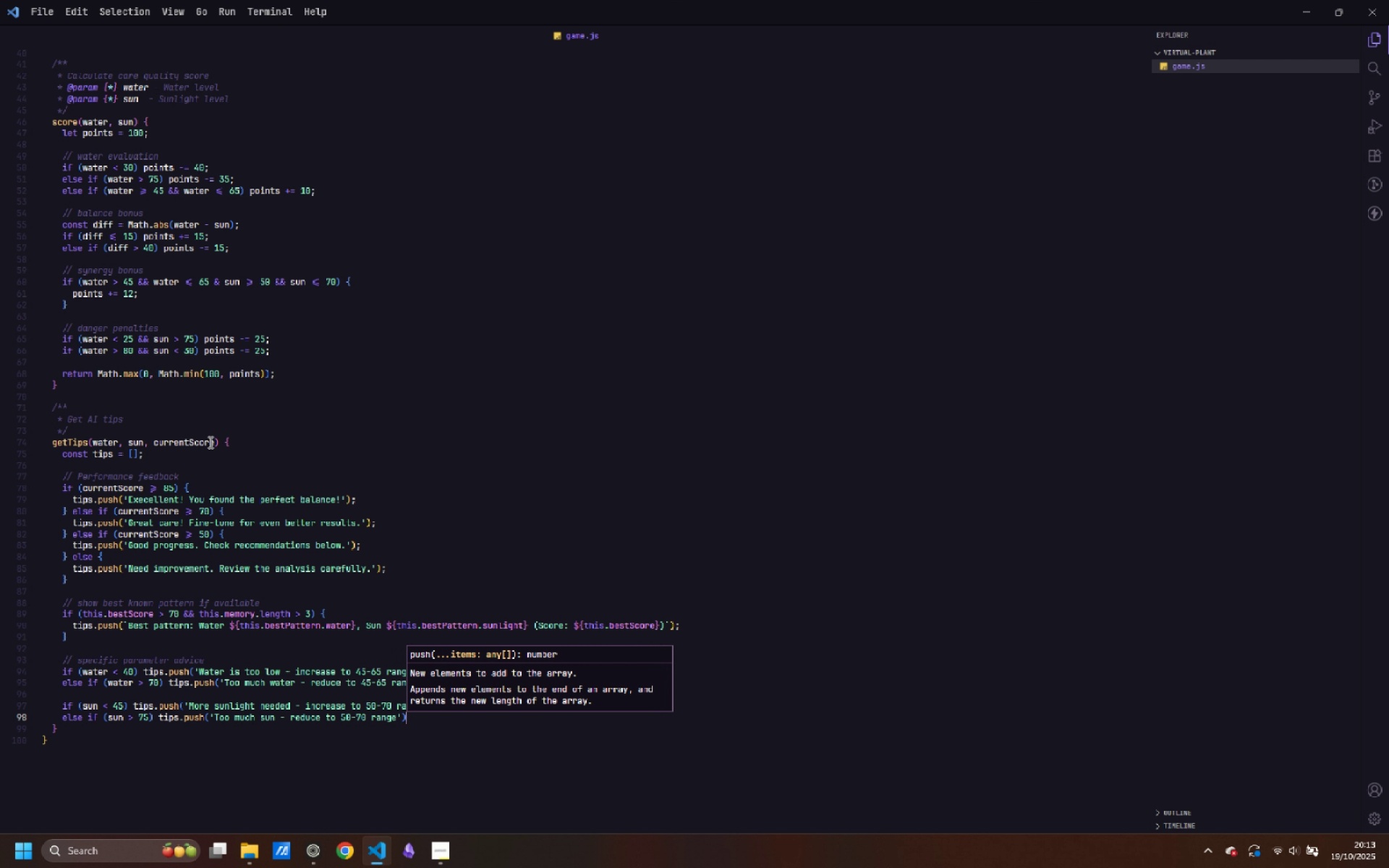 
key(ArrowRight)
 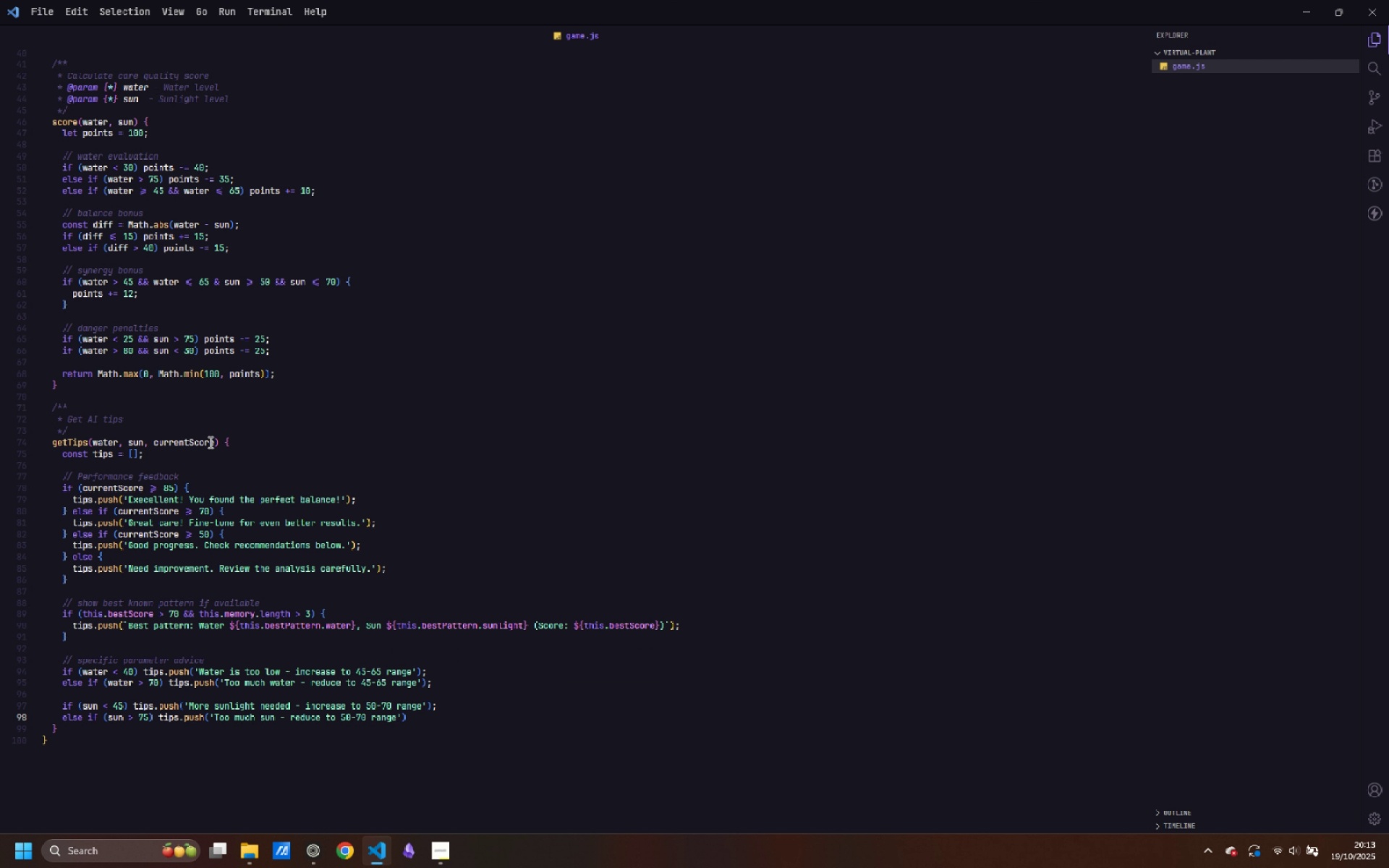 
key(Semicolon)
 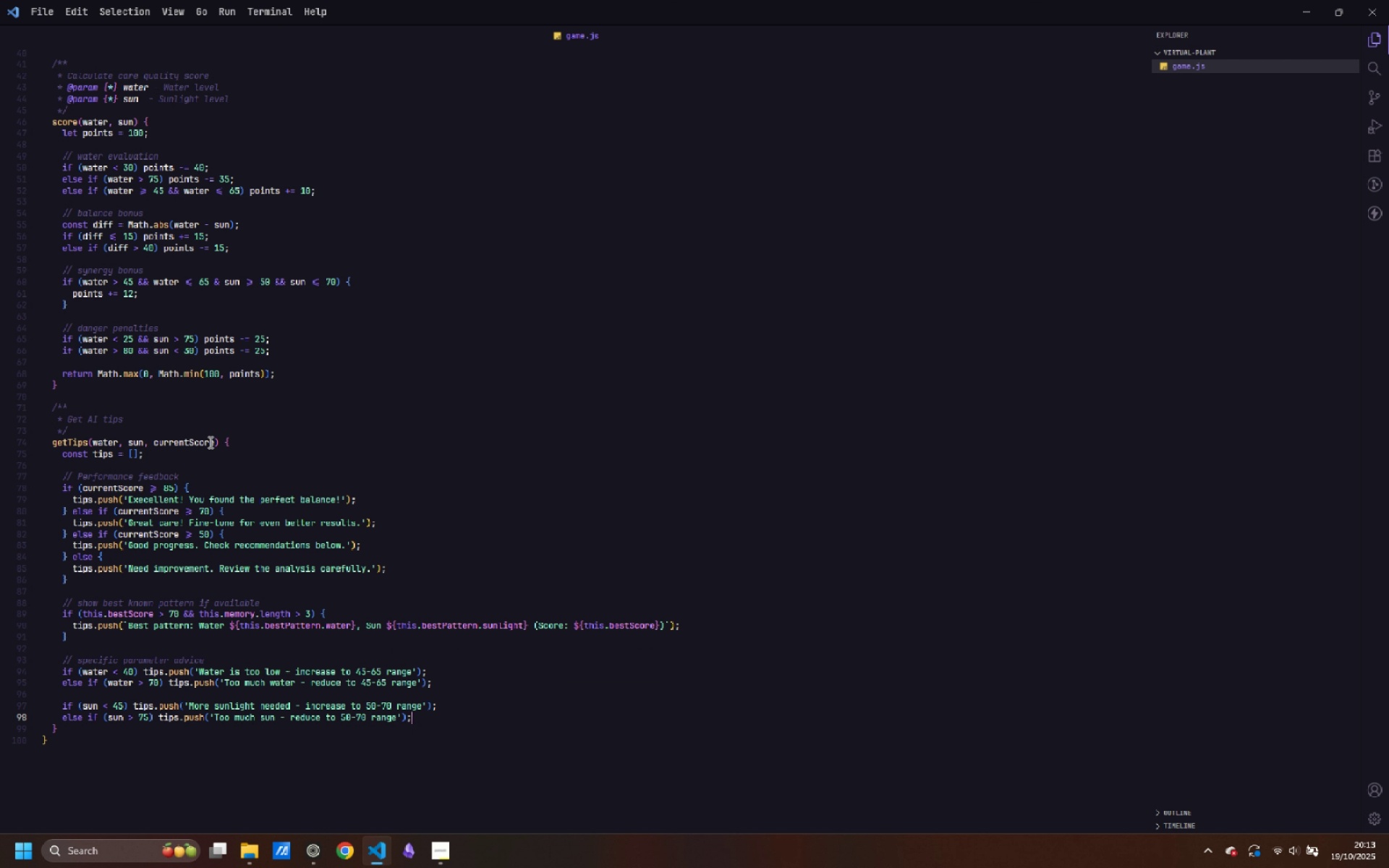 
key(Enter)
 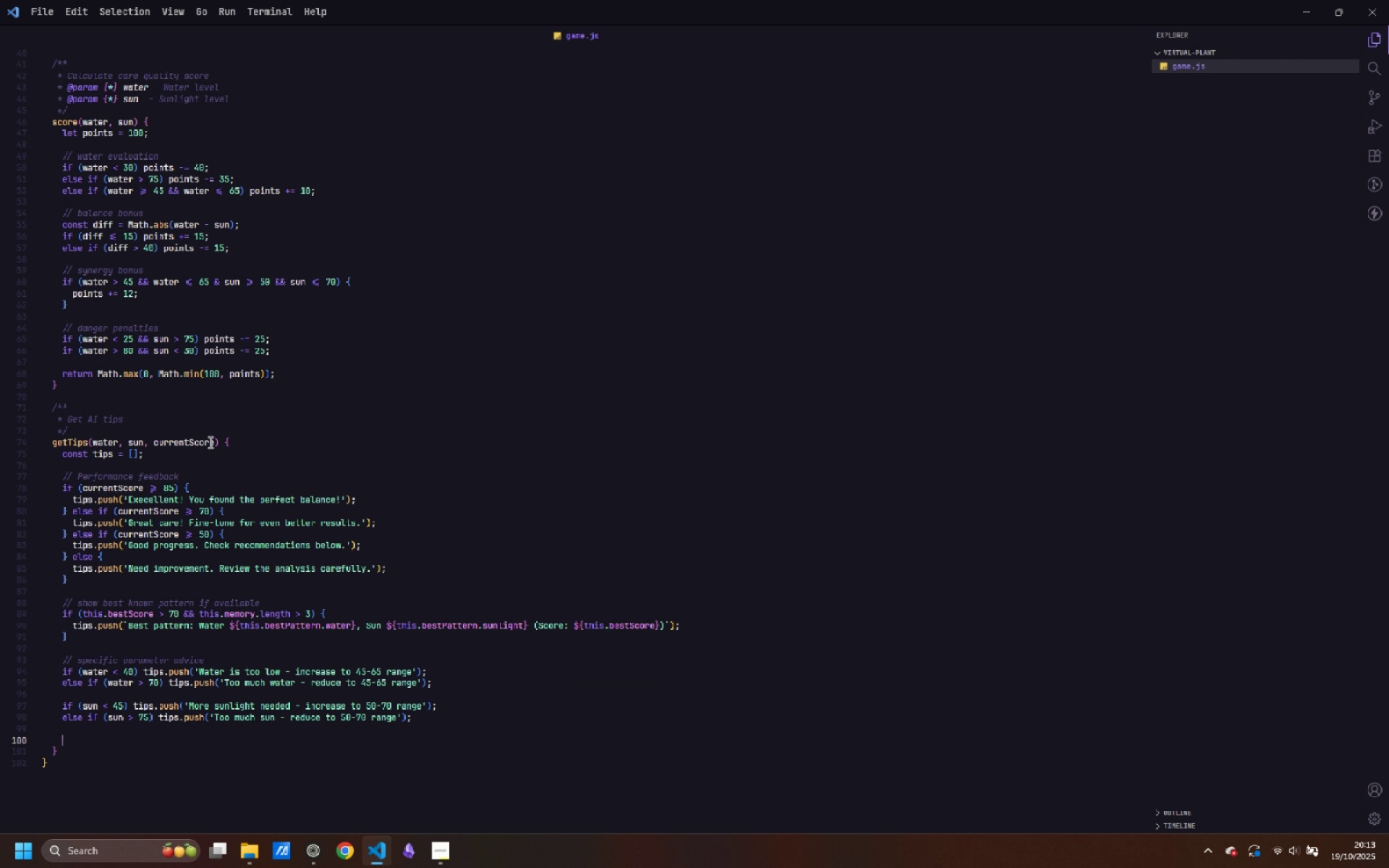 
key(Enter)
 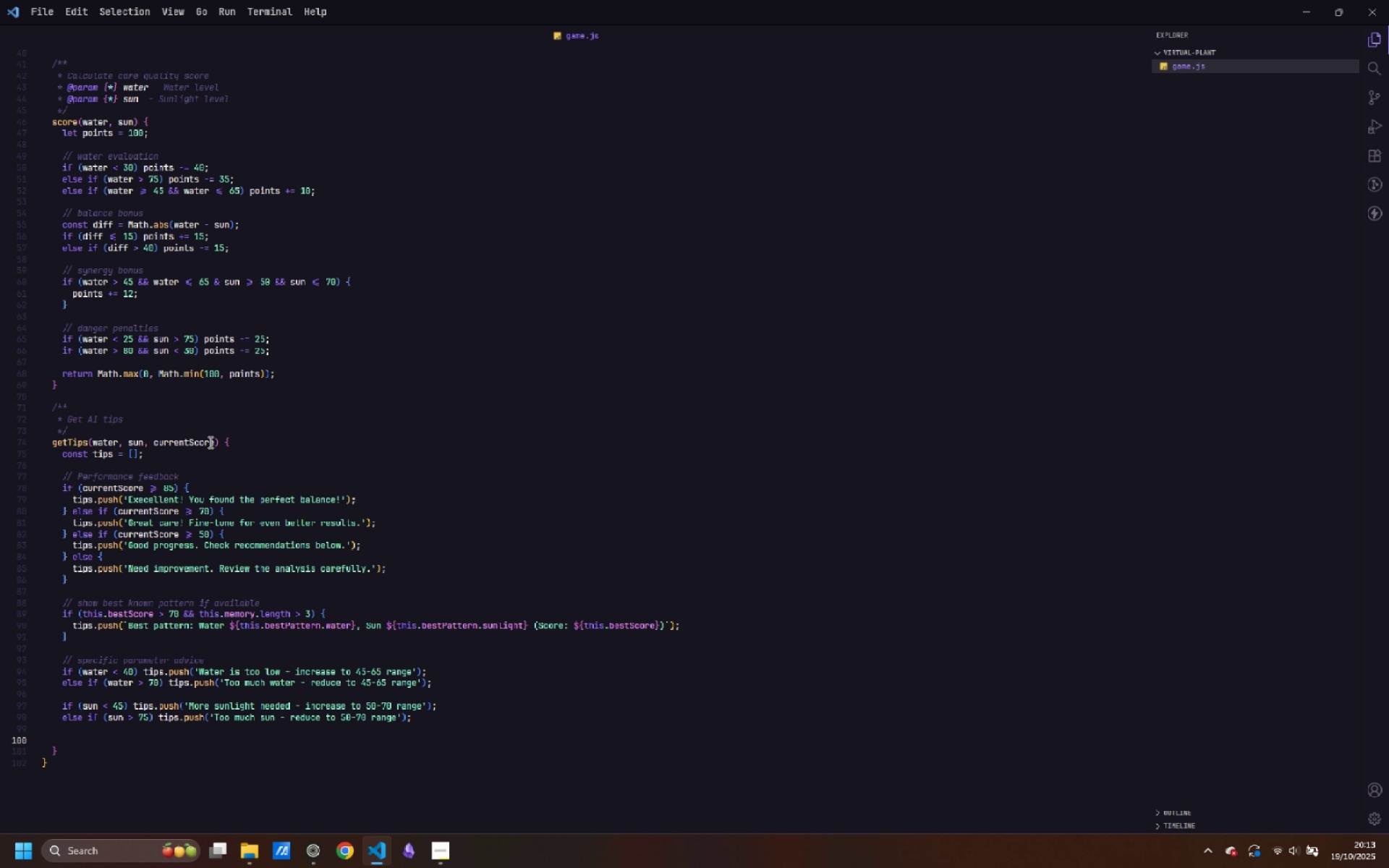 
type(// Balance advice)
 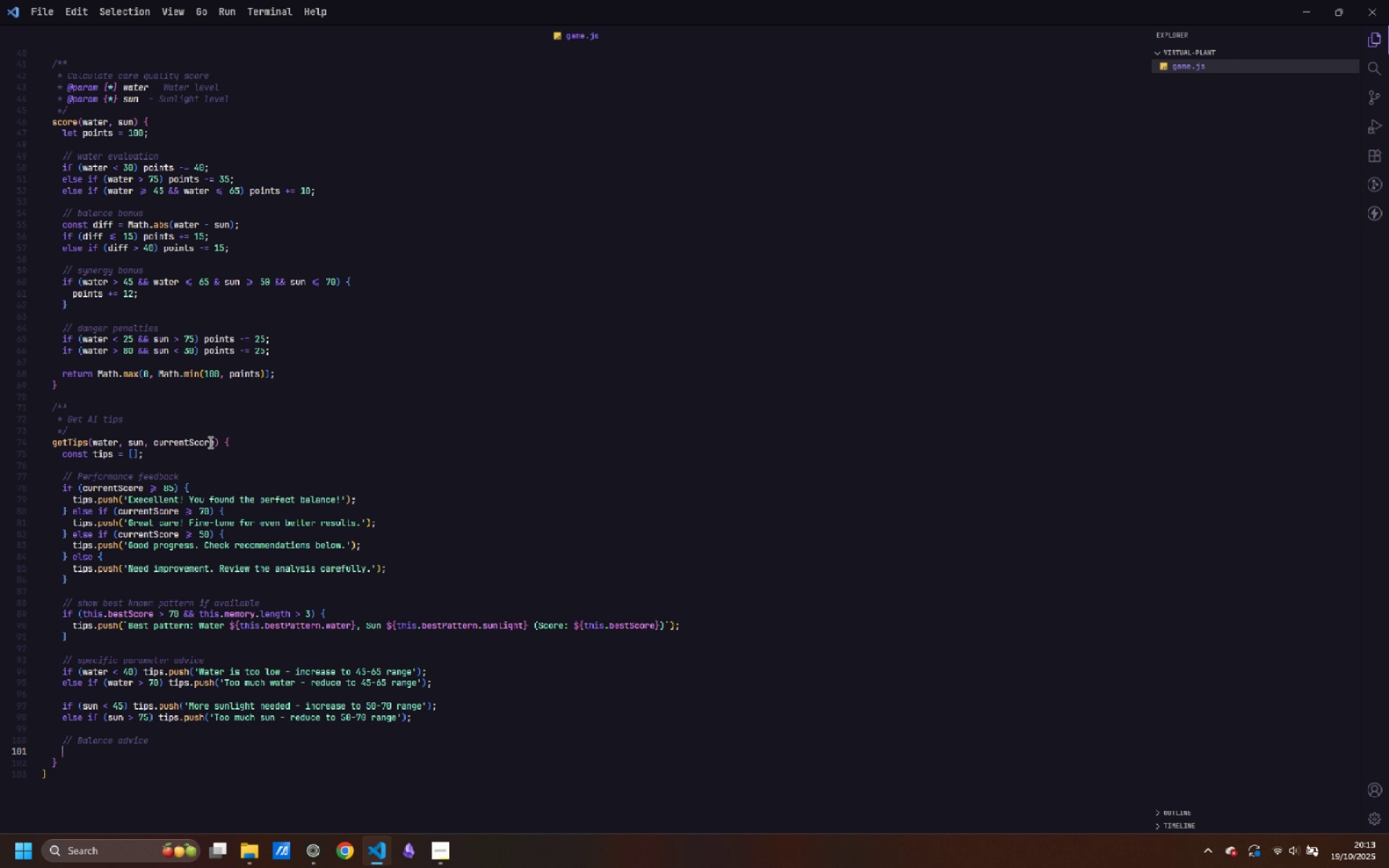 
key(Enter)
 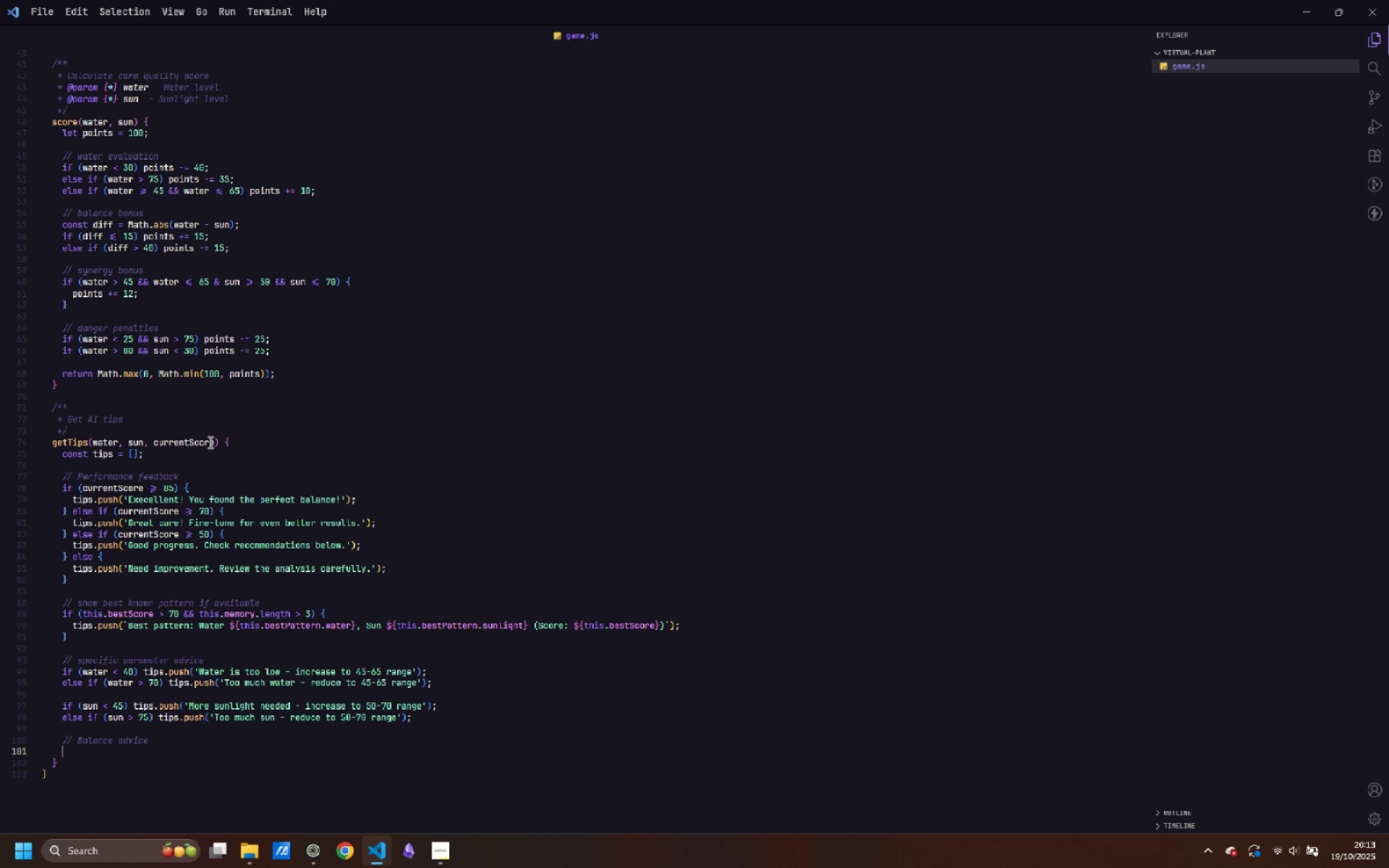 
type(const diff = Mth)
key(Backspace)
key(Backspace)
type(ath.asb)
 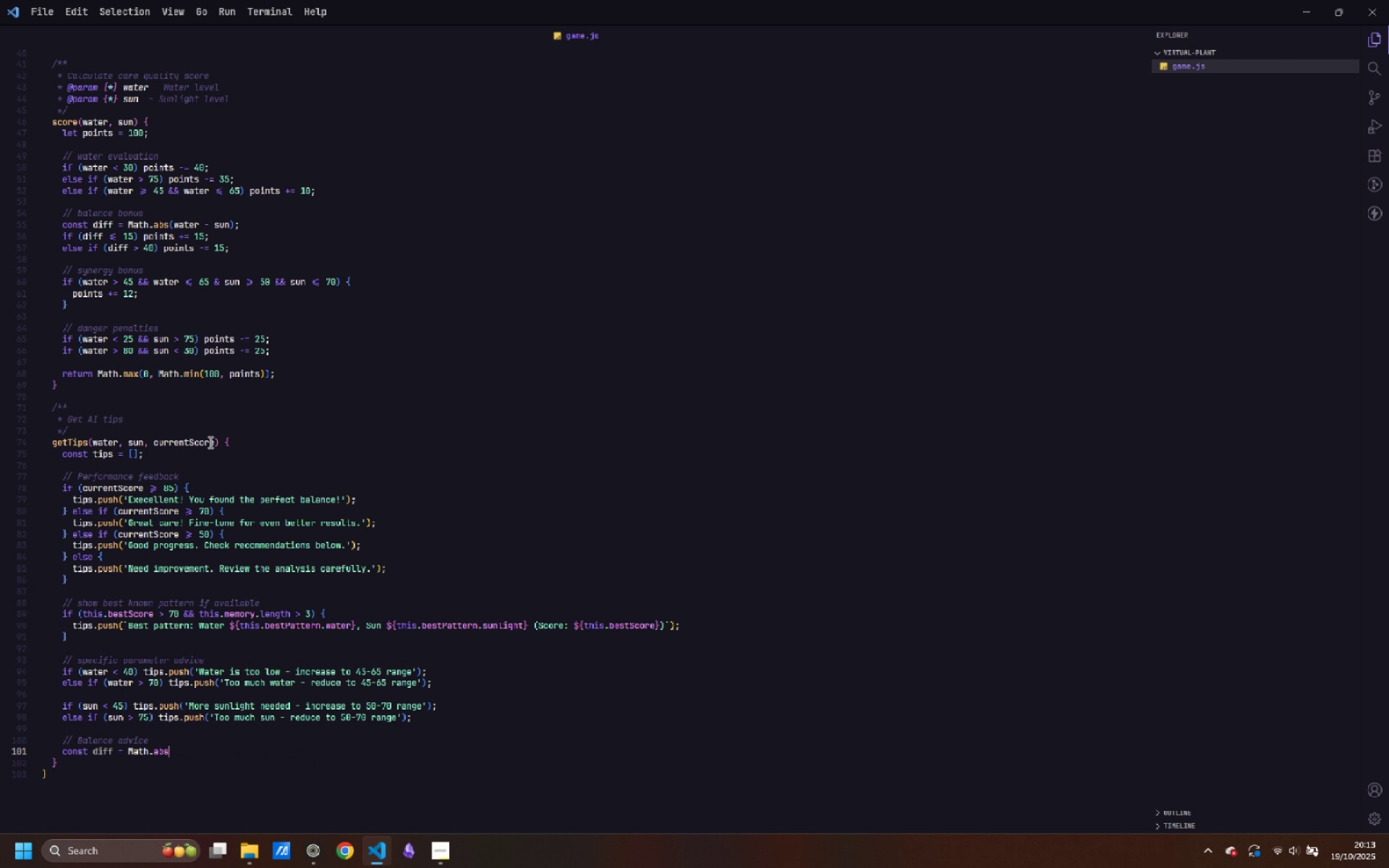 
key(Enter)
 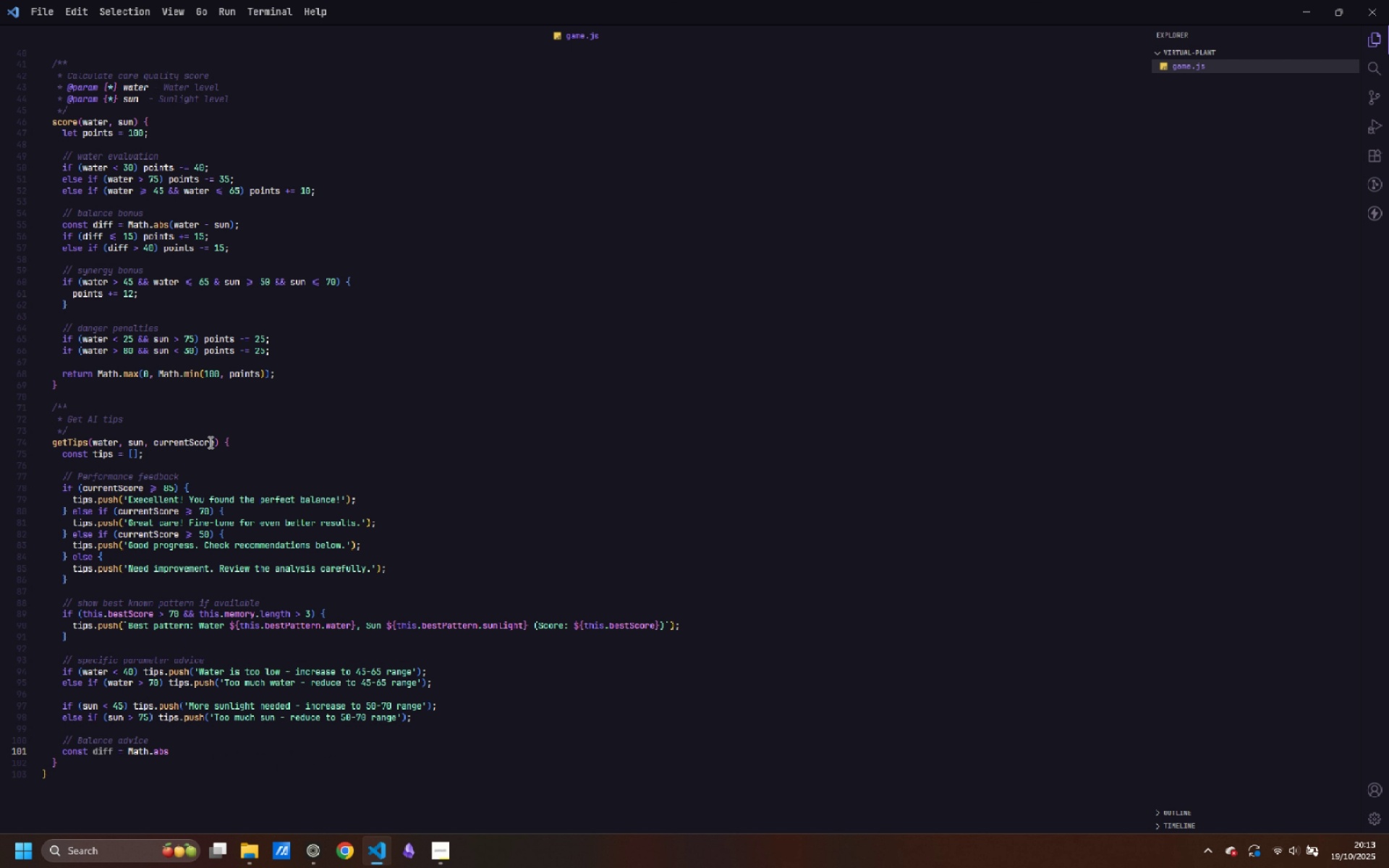 
type((water - sun)
 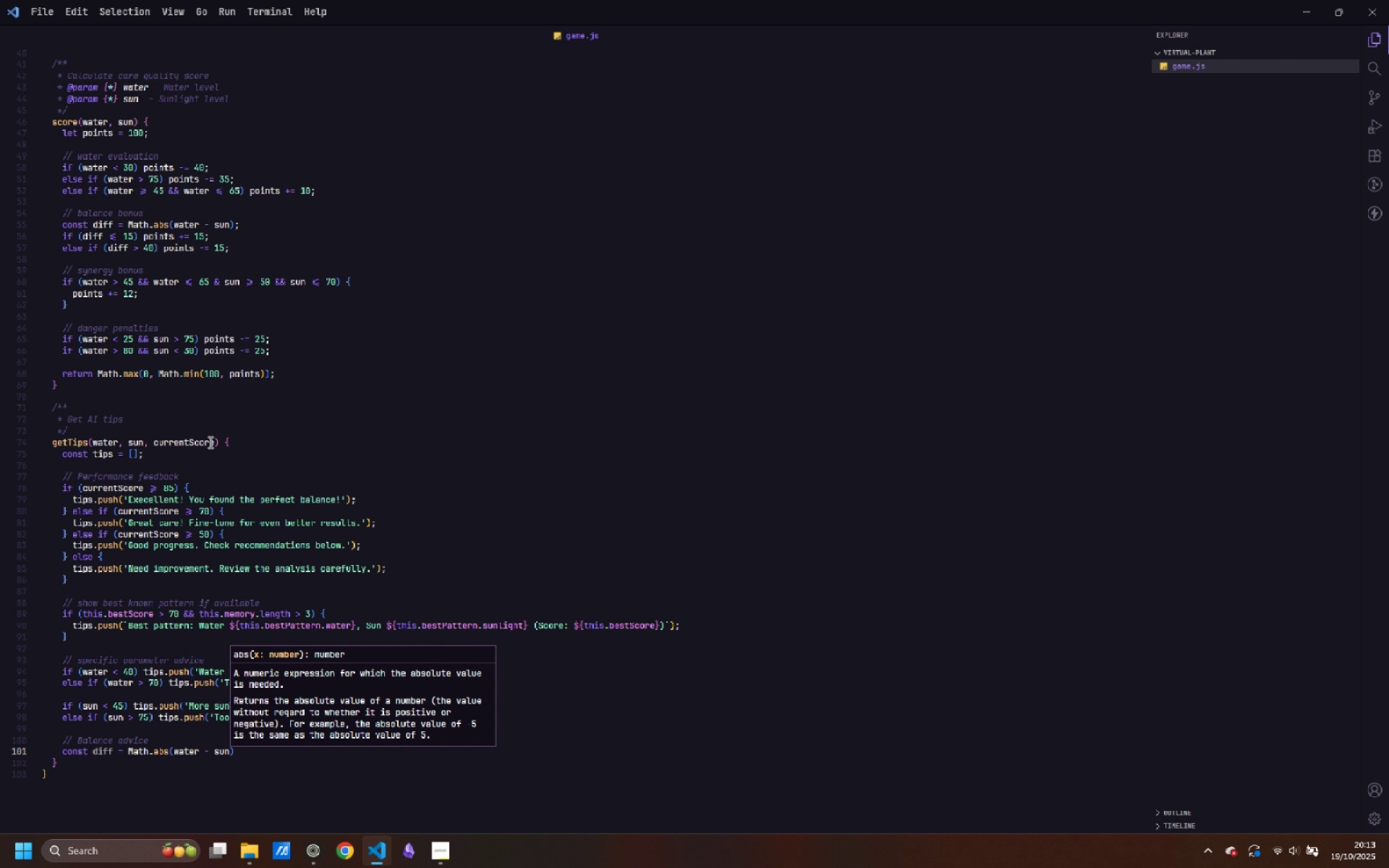 
key(ArrowRight)
 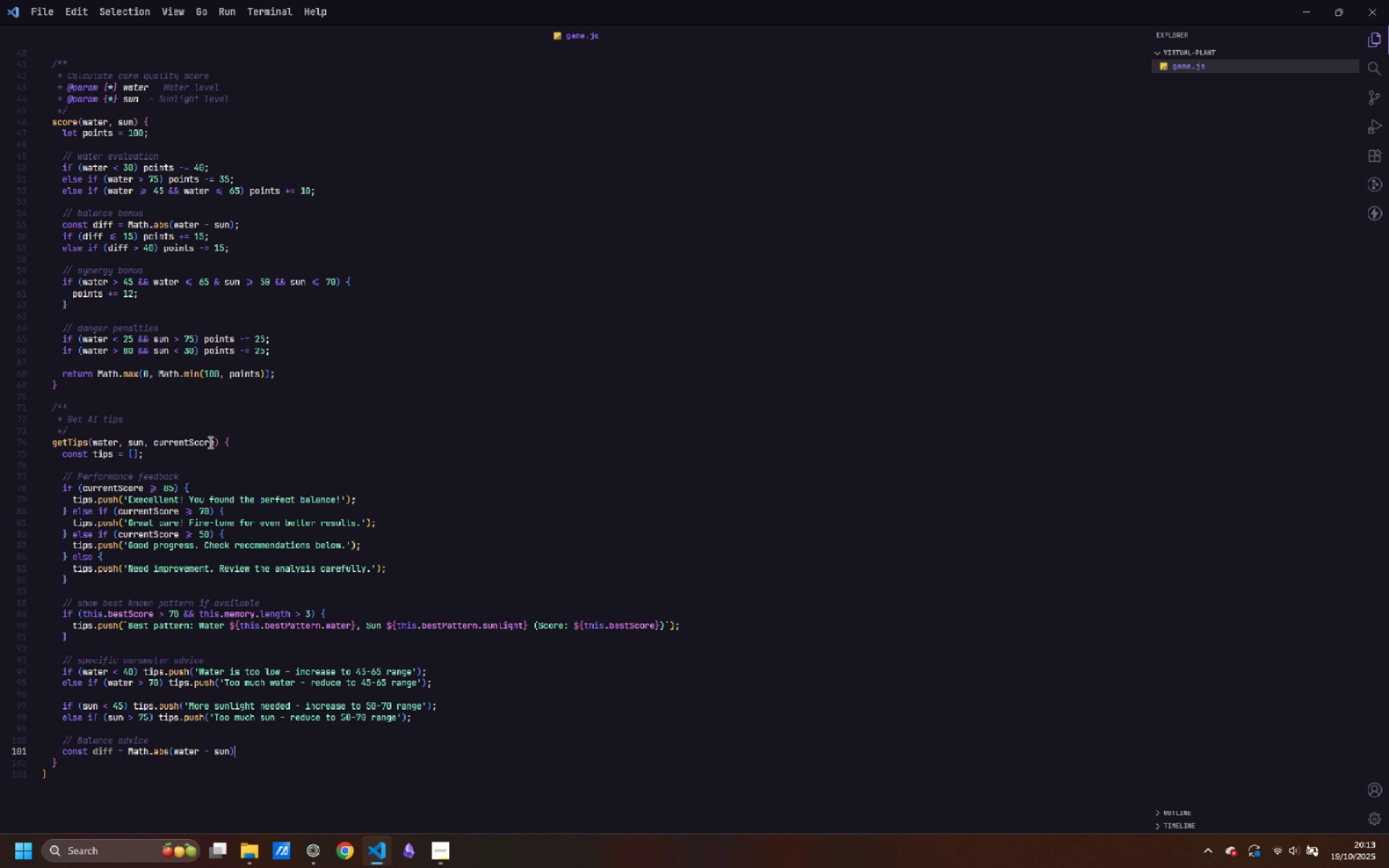 
key(Semicolon)
 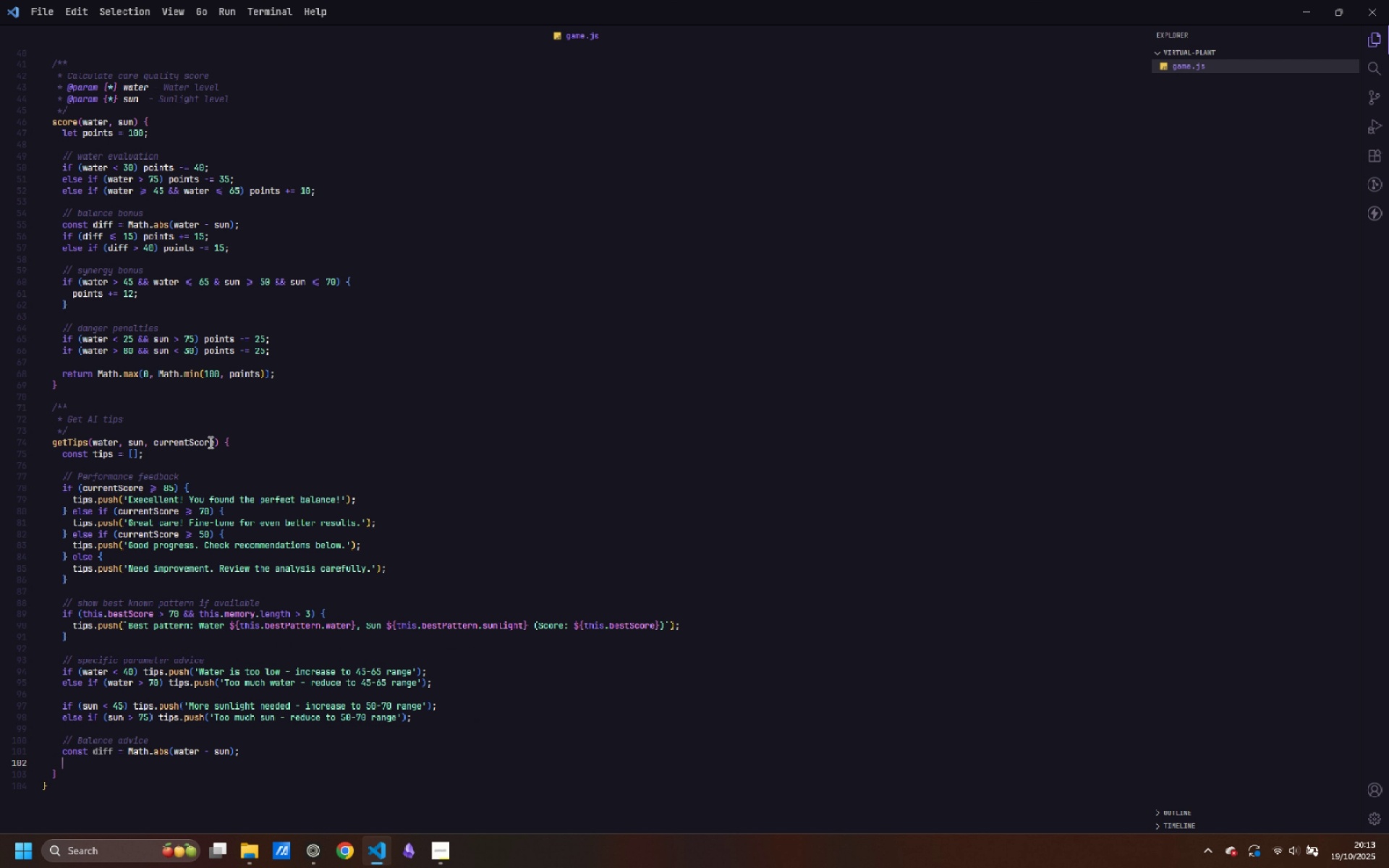 
key(Enter)
 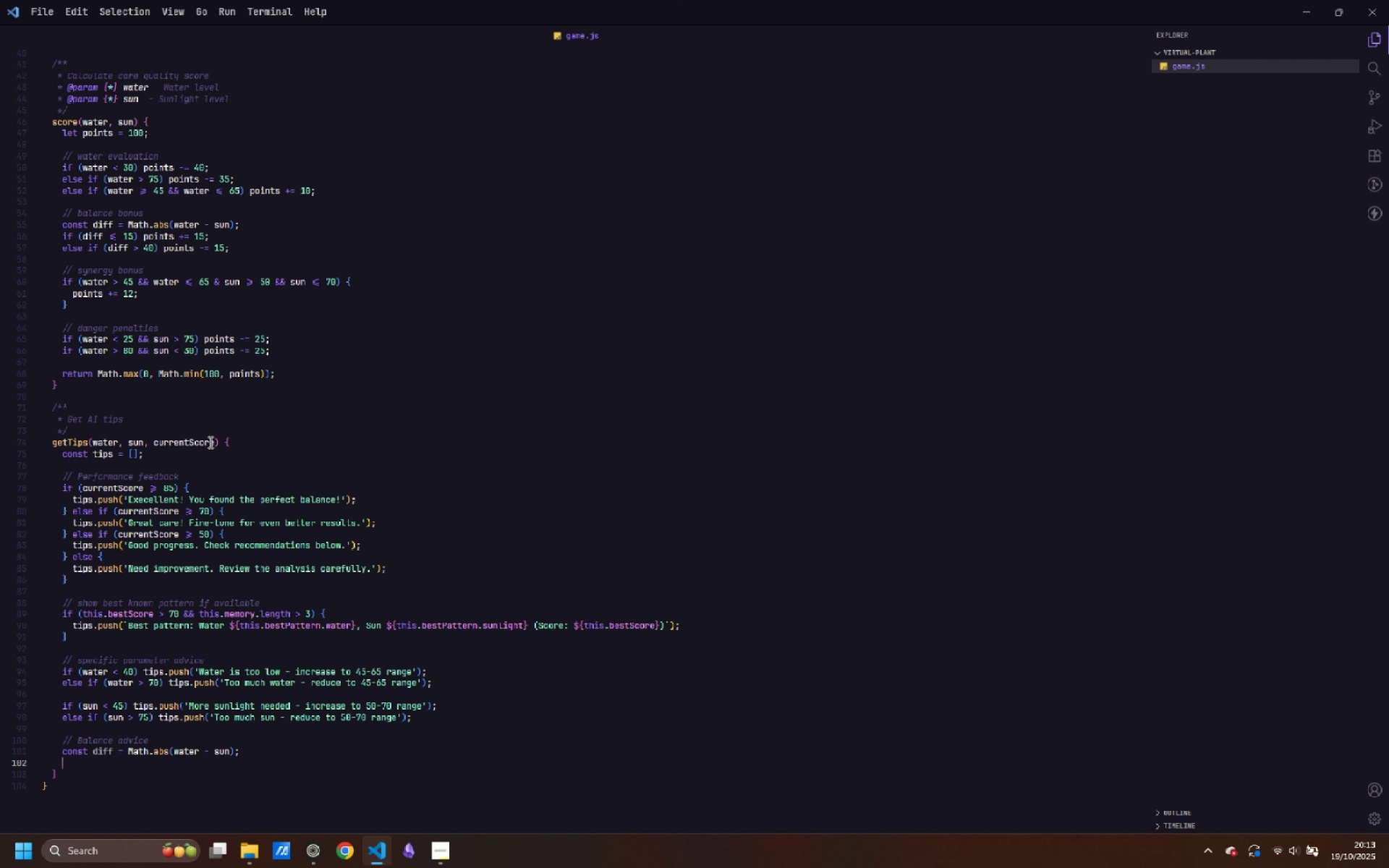 
type(if (diff > 30)
 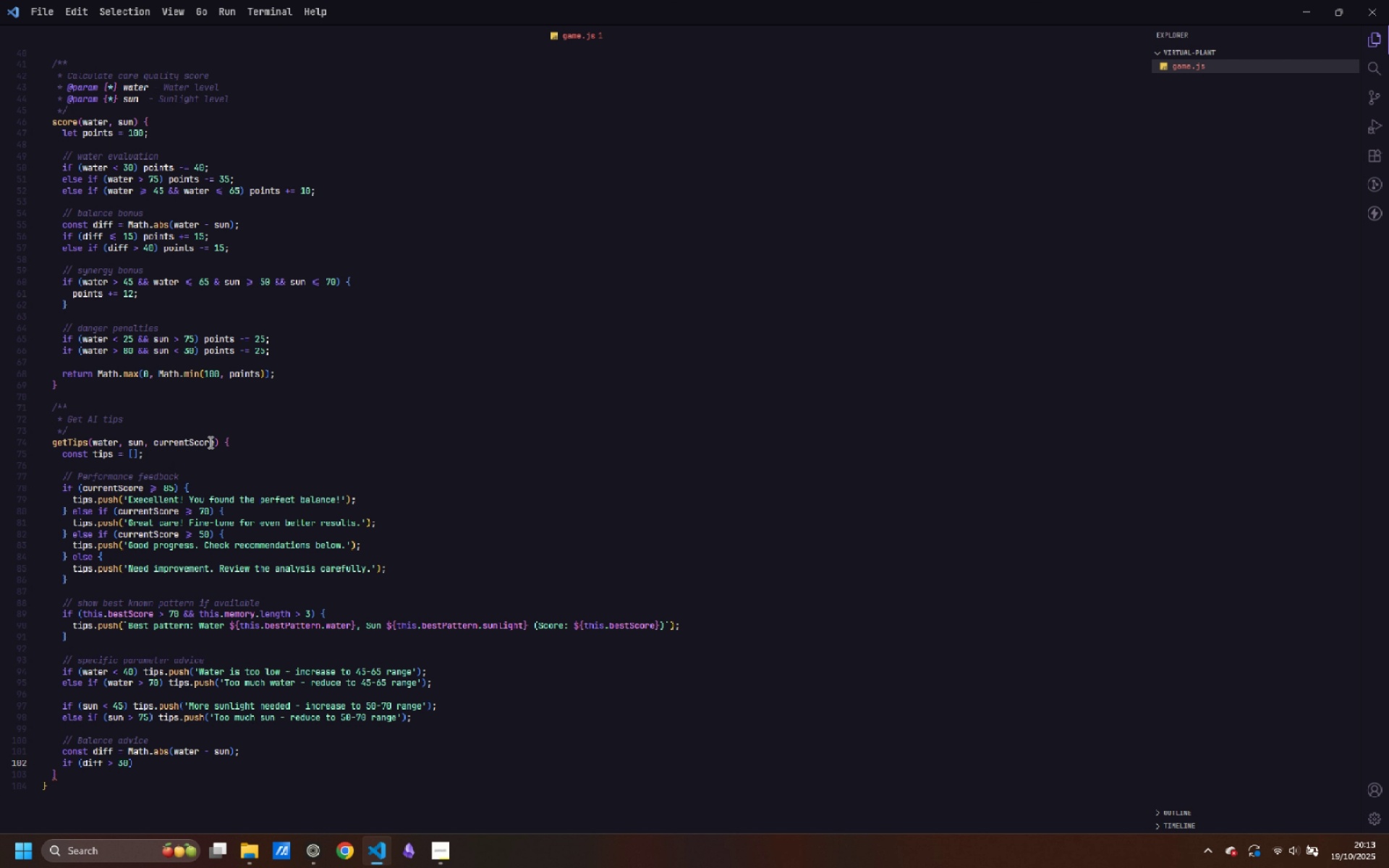 
key(ArrowRight)
 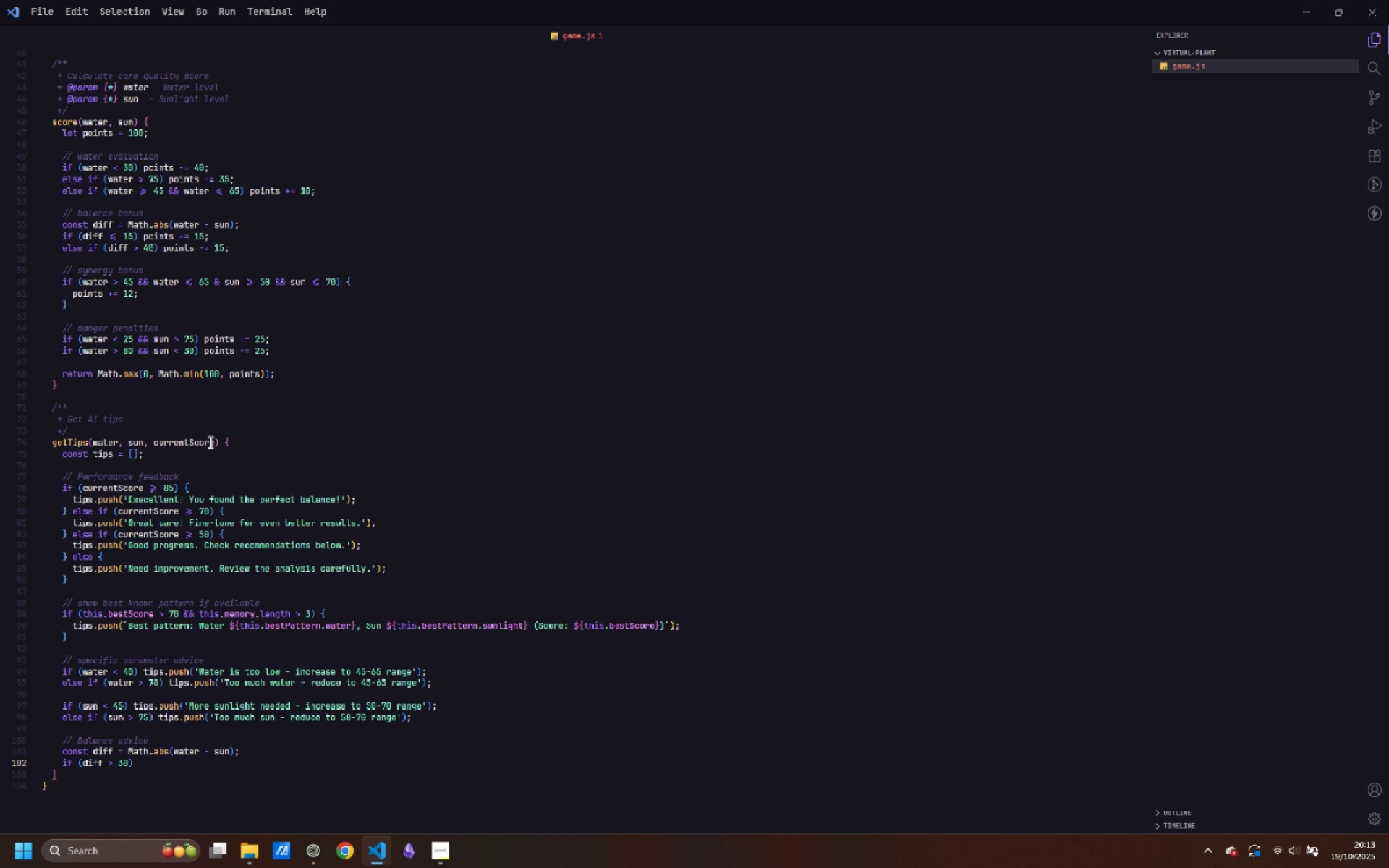 
key(Space)
 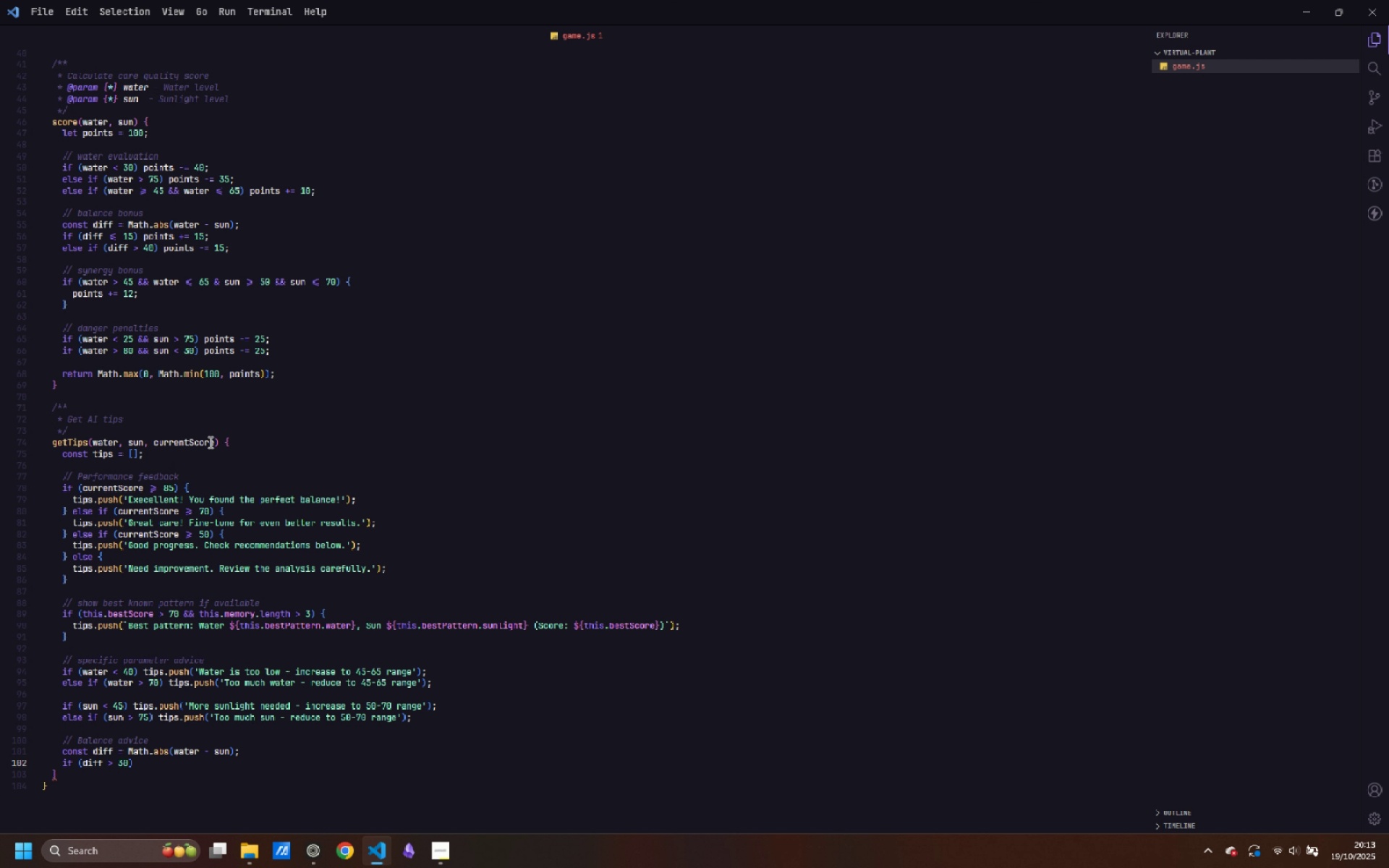 
key(Shift+BracketLeft)
 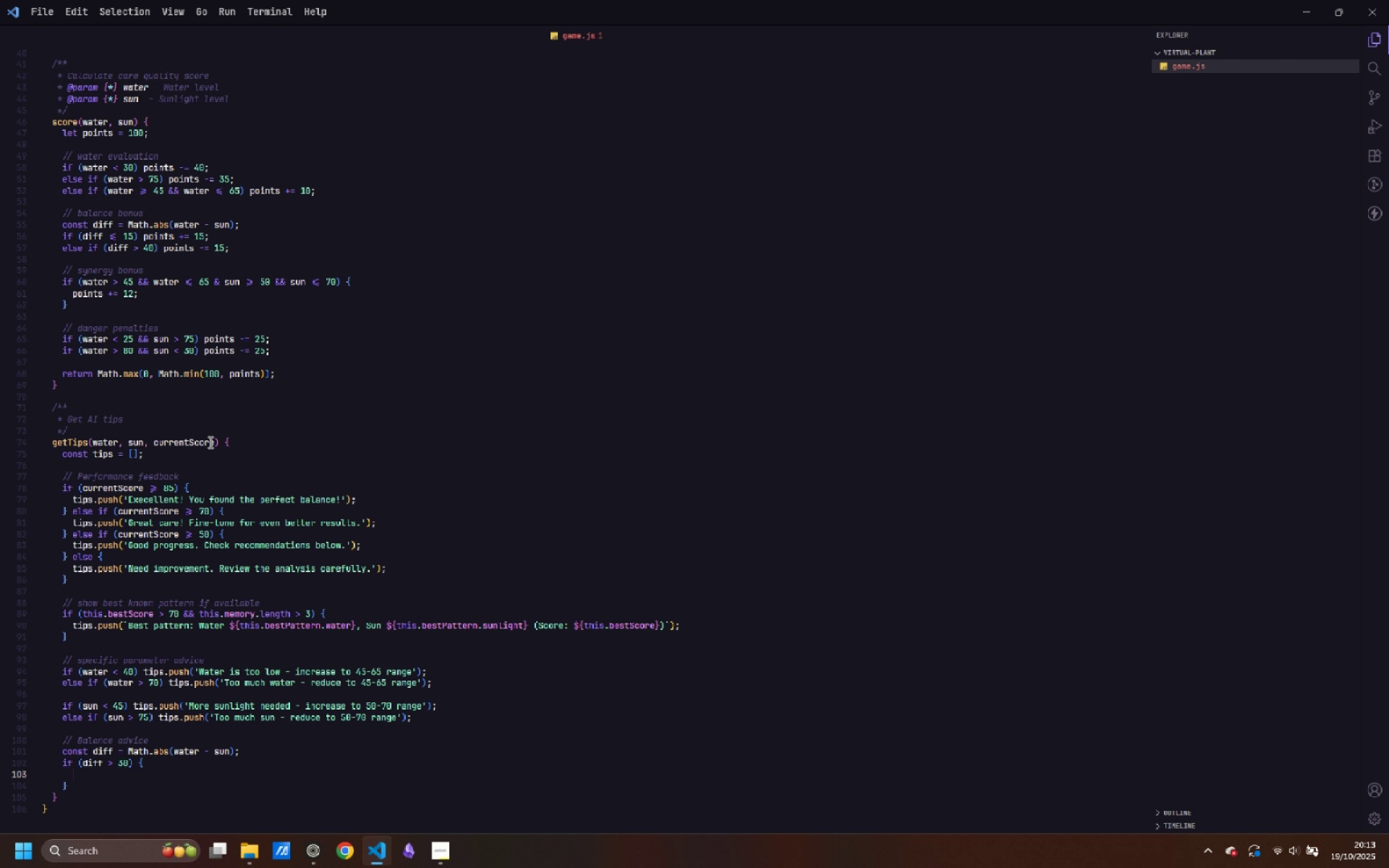 
key(Enter)
 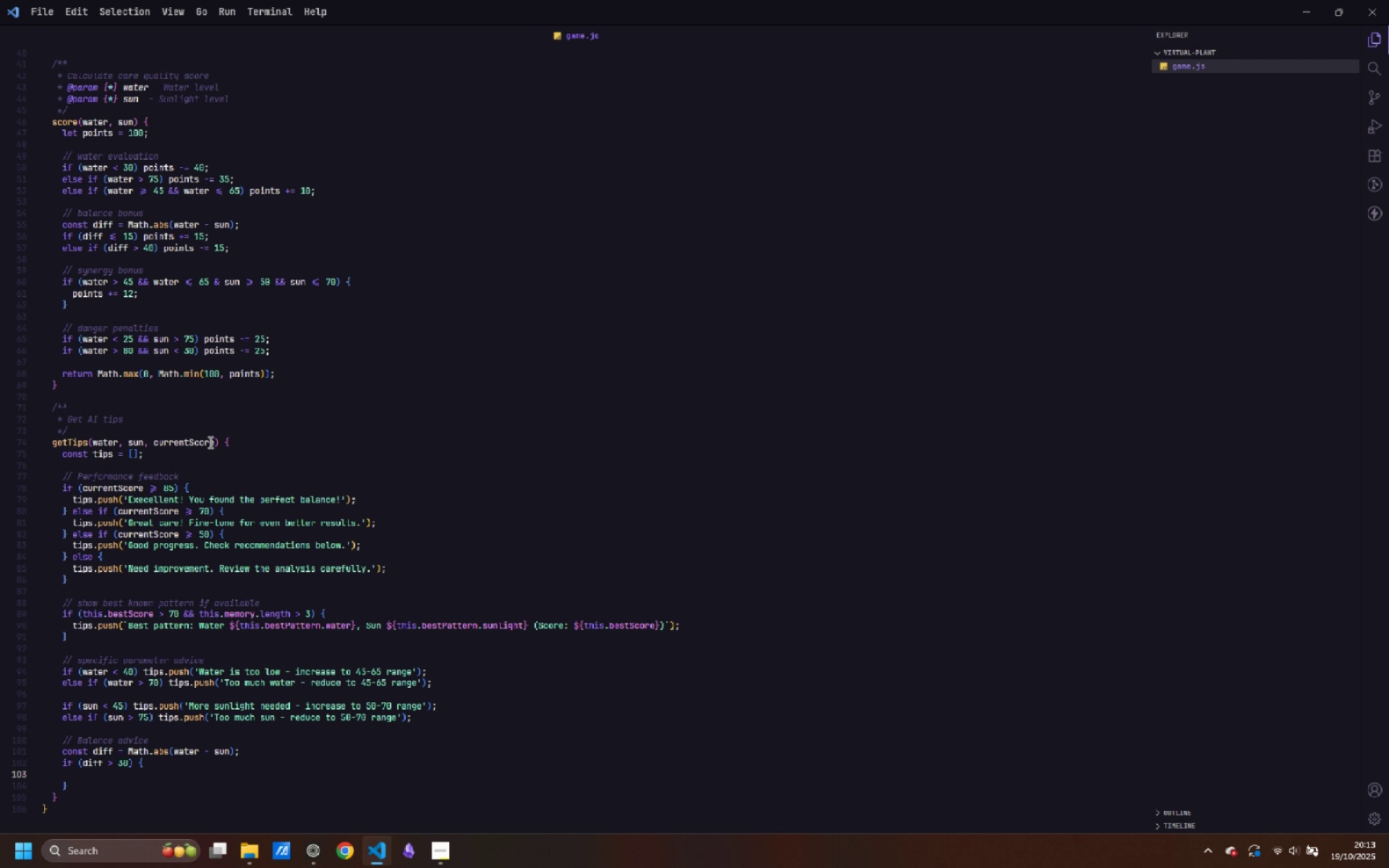 
type(tips.push()
 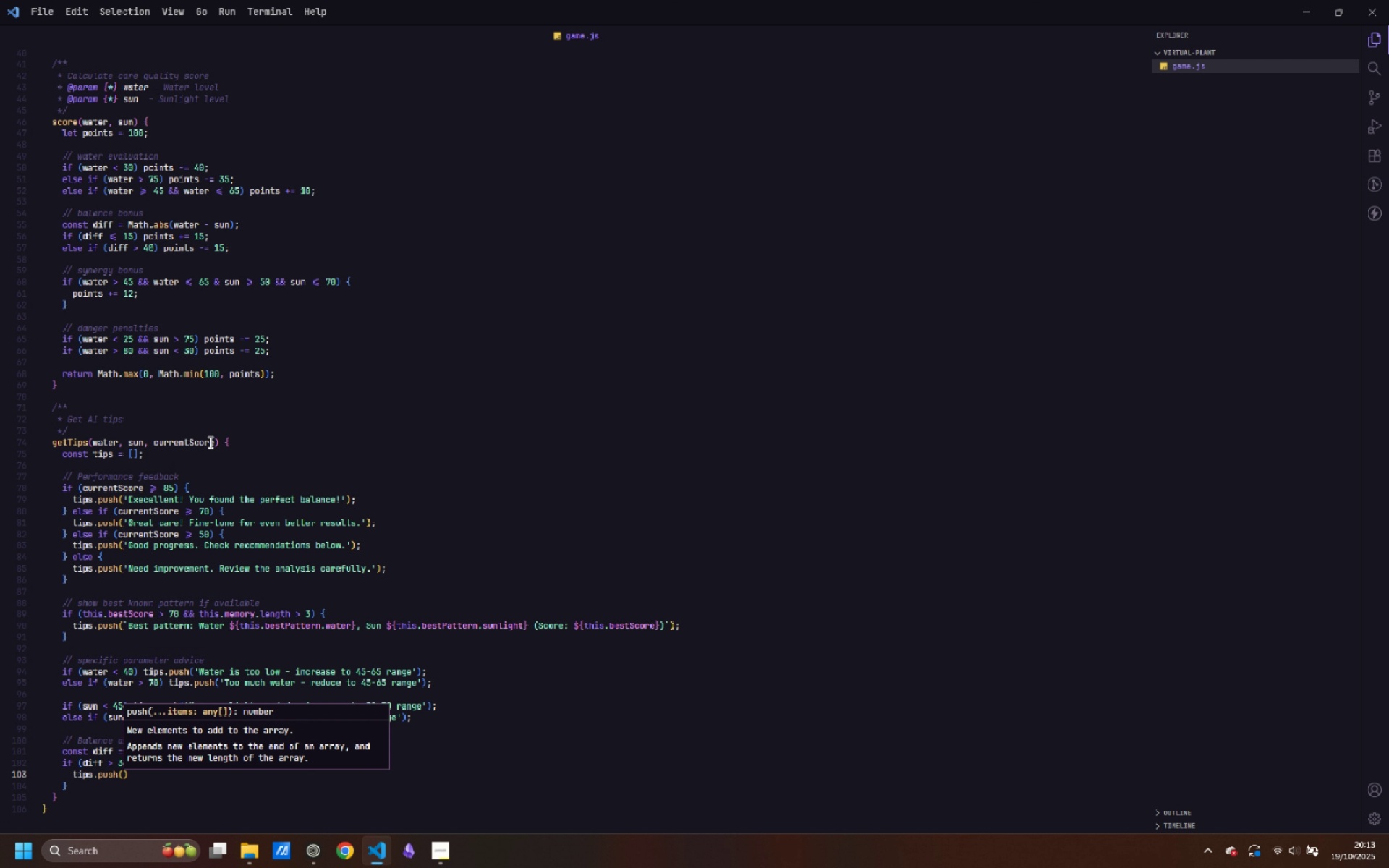 
type('Poor balance! Water ad)
key(Backspace)
type(nd sun differ by )
 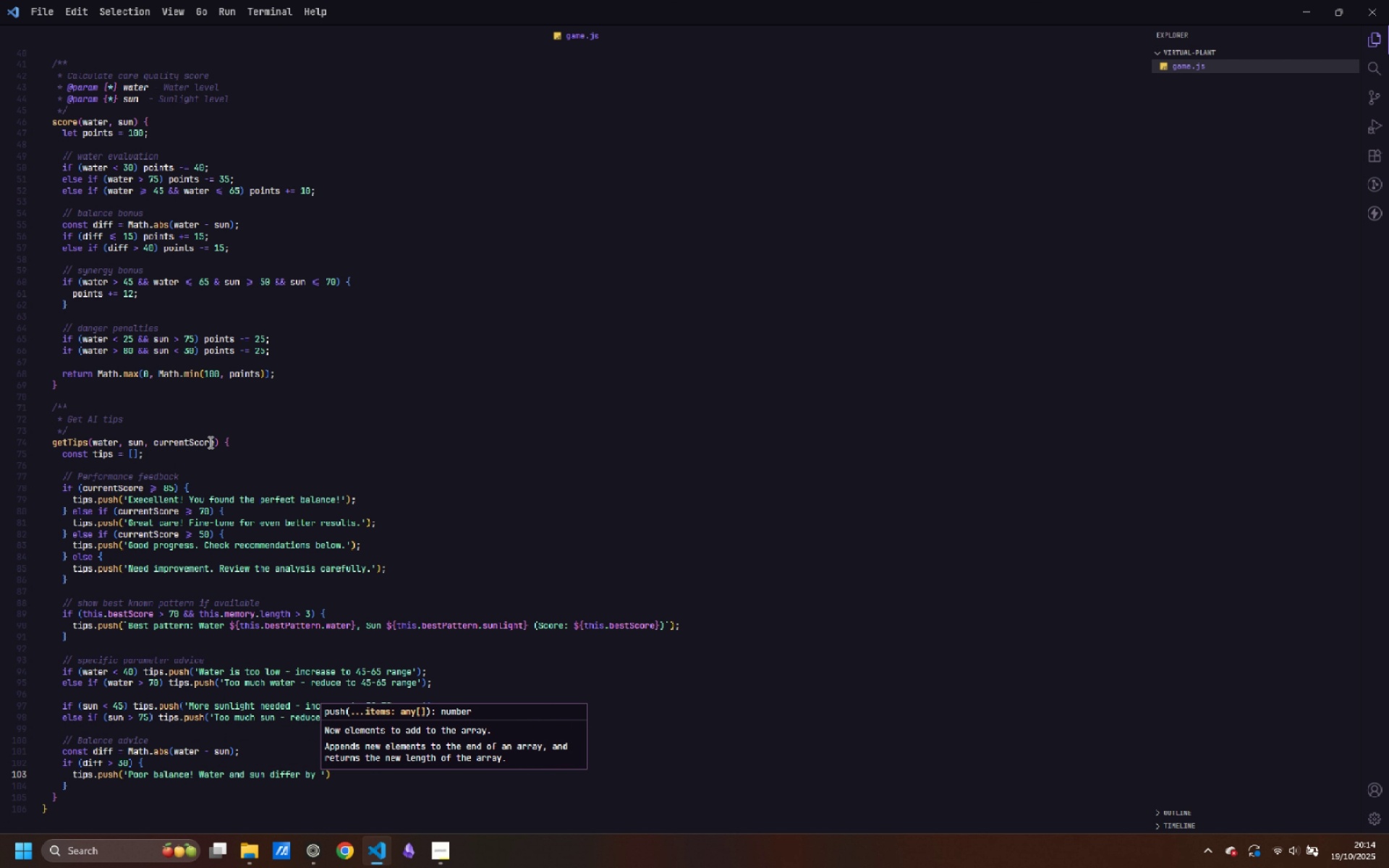 
key(ArrowRight)
 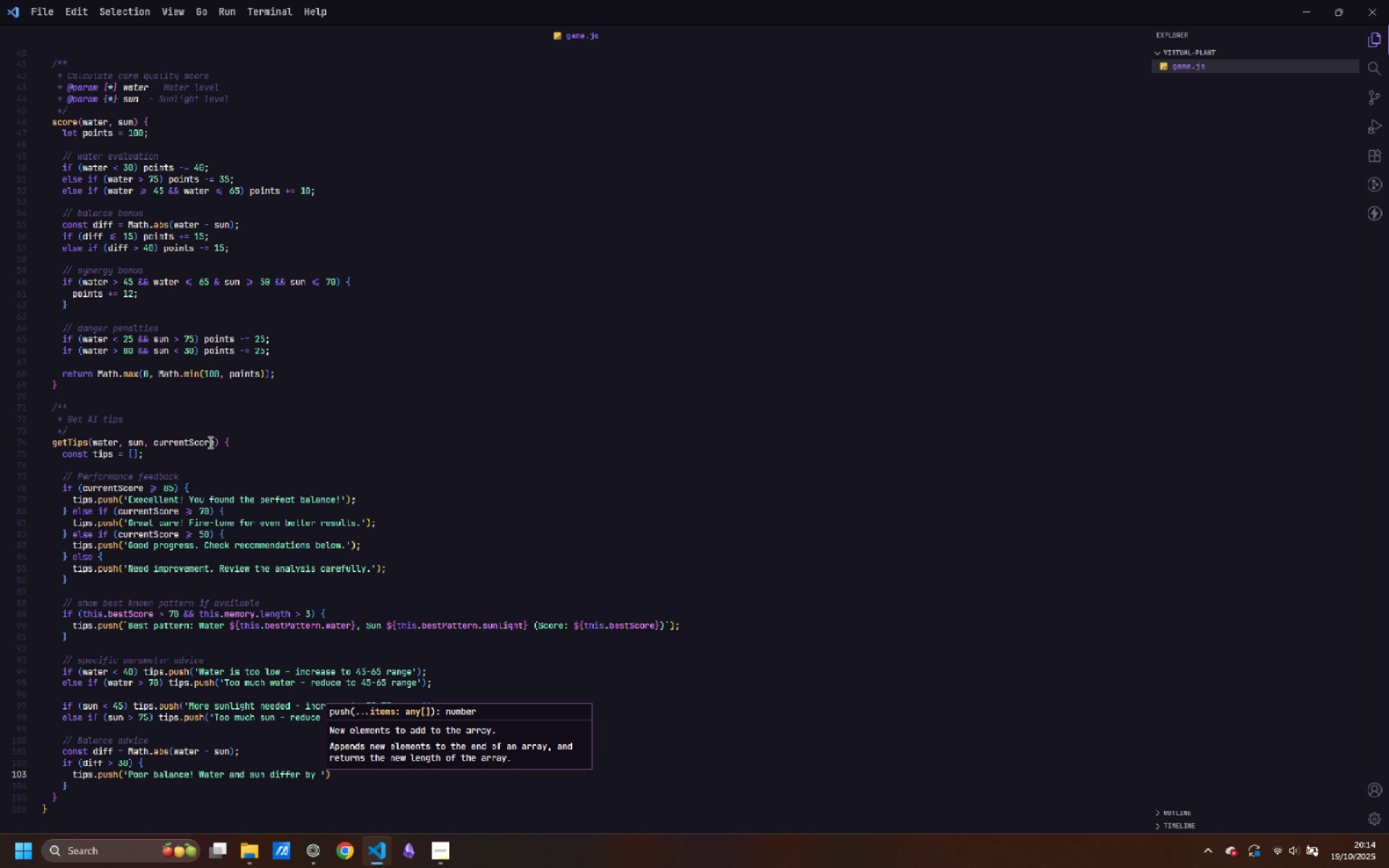 
key(Backspace)
 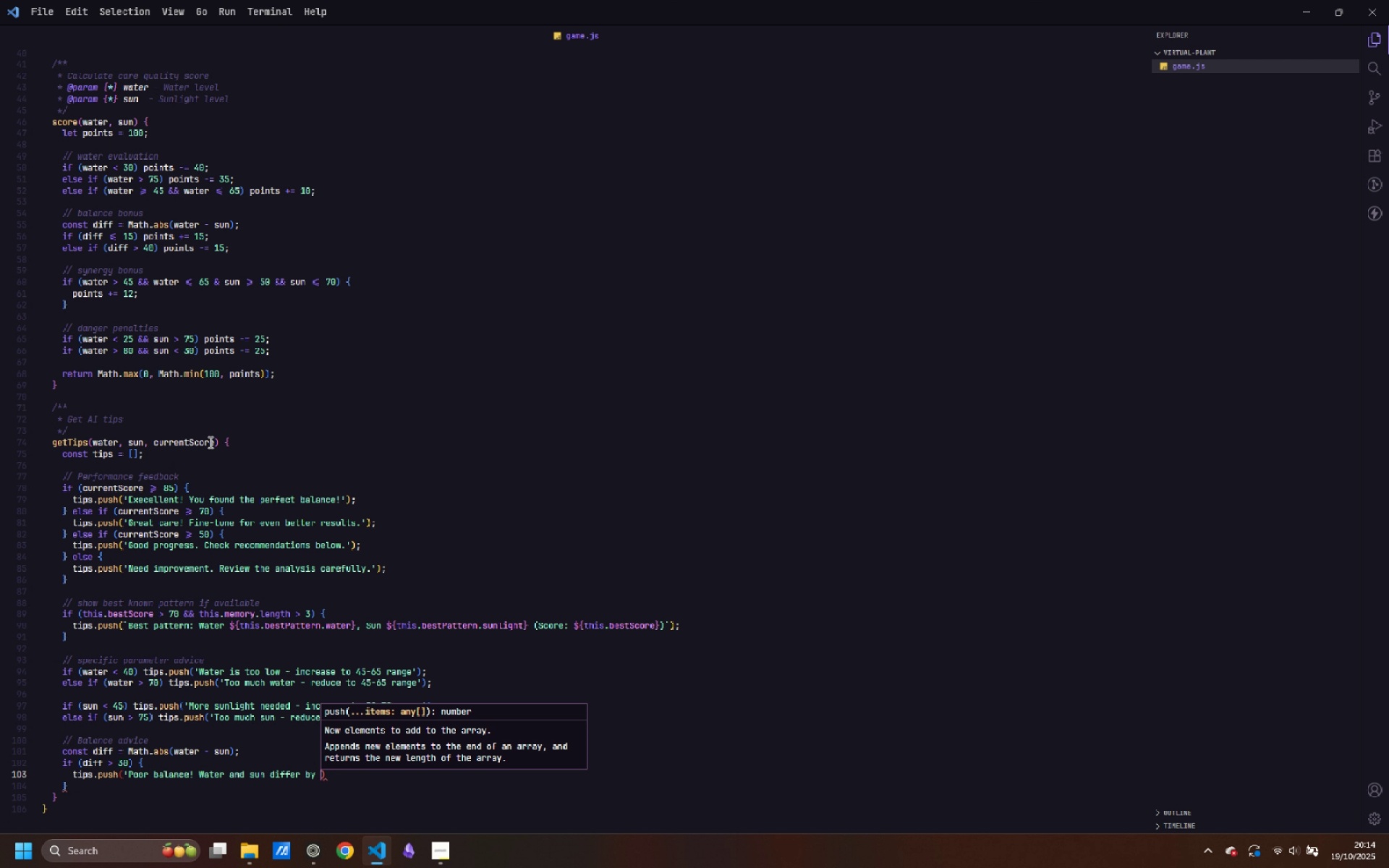 
key(Backquote)
 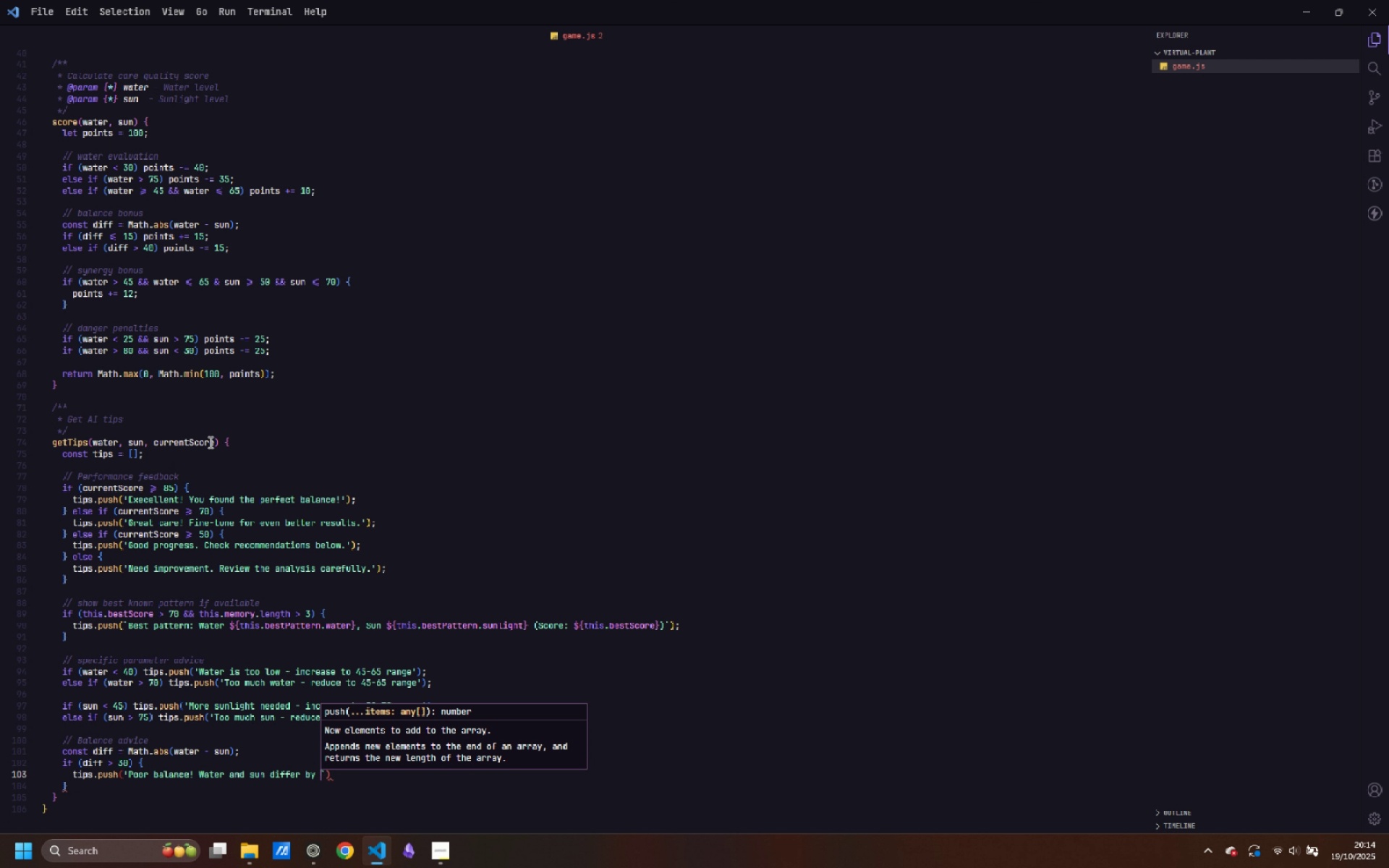 
key(Control+ArrowLeft)
 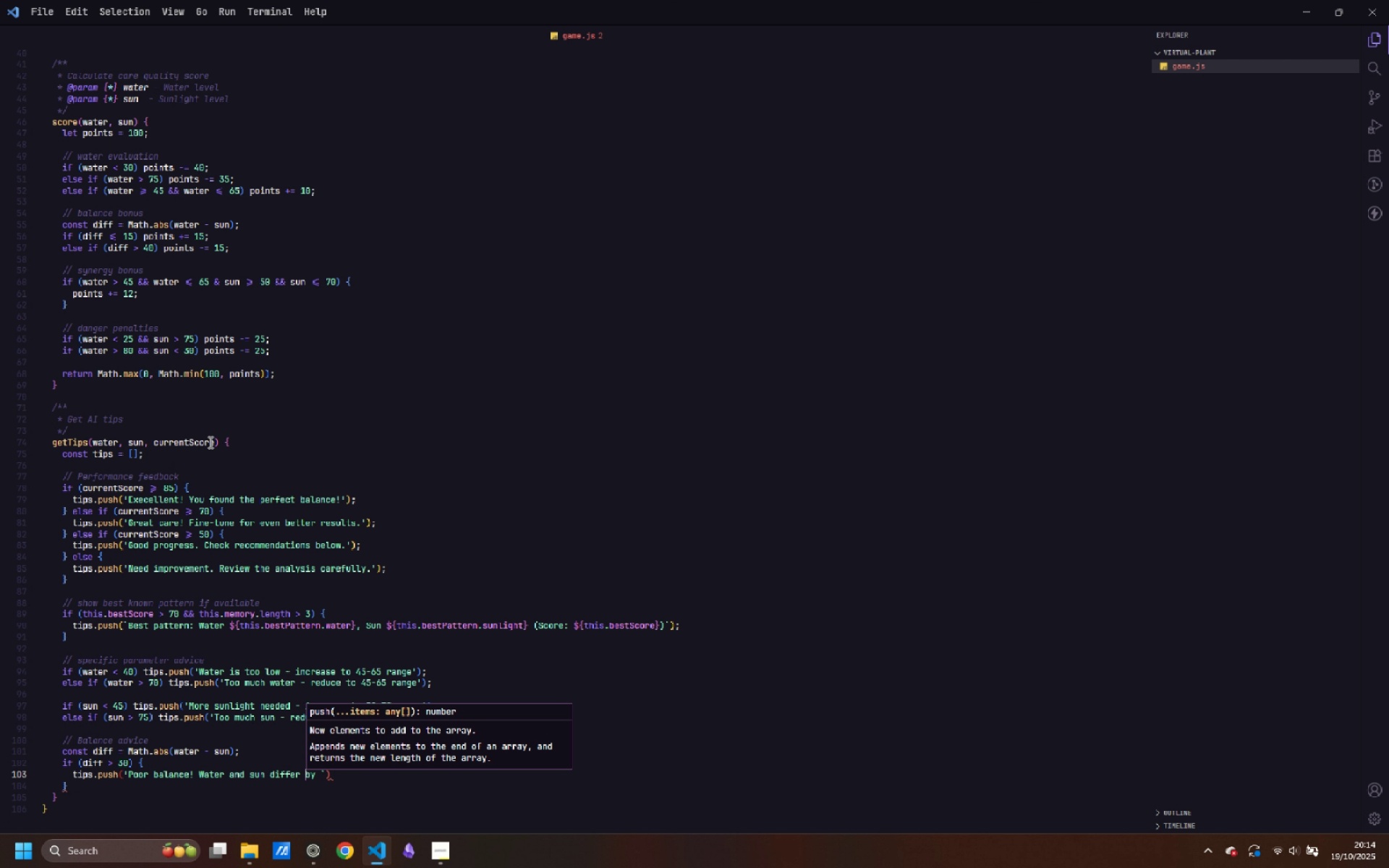 
key(Control+ArrowLeft)
 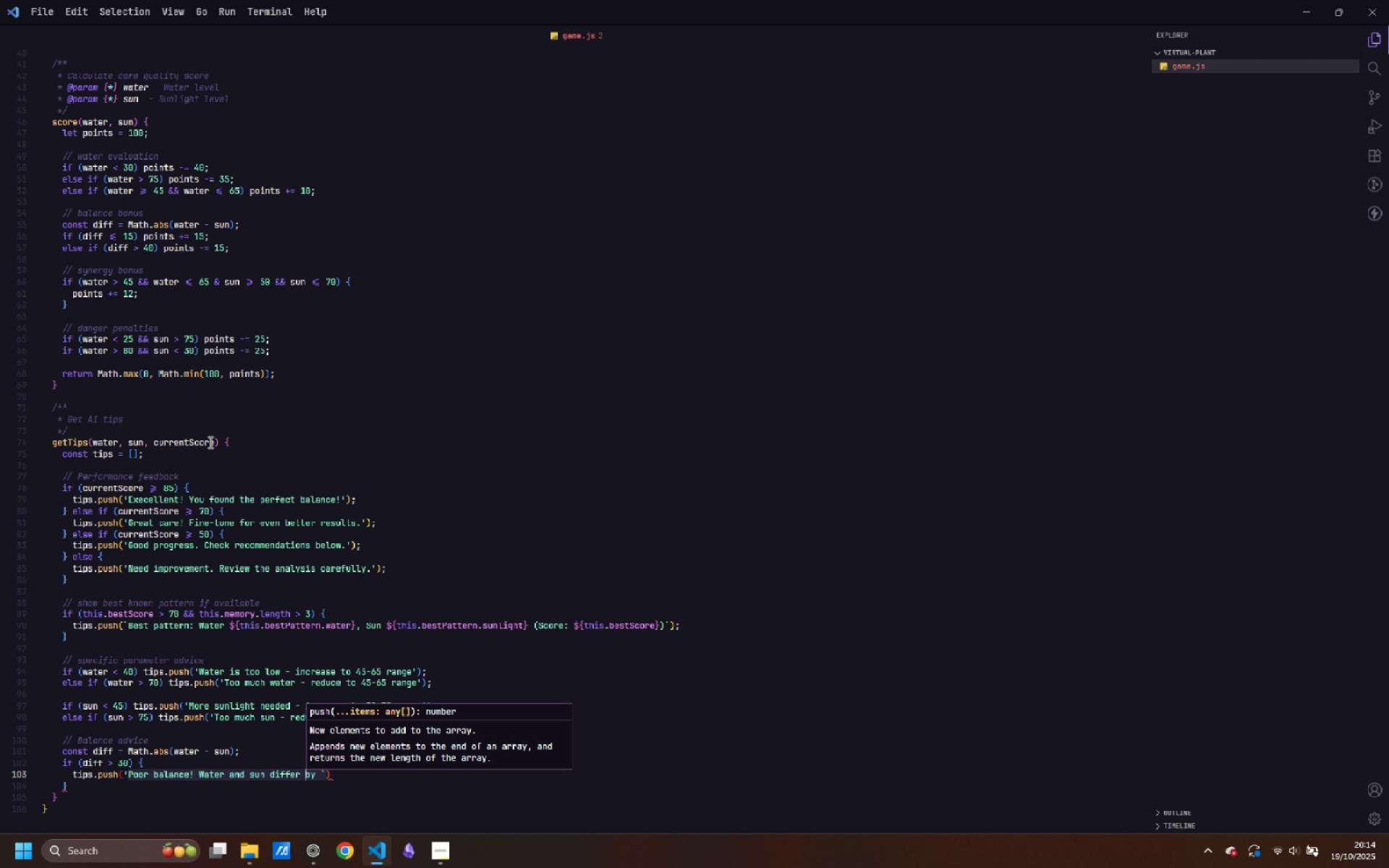 
key(Control+ArrowLeft)
 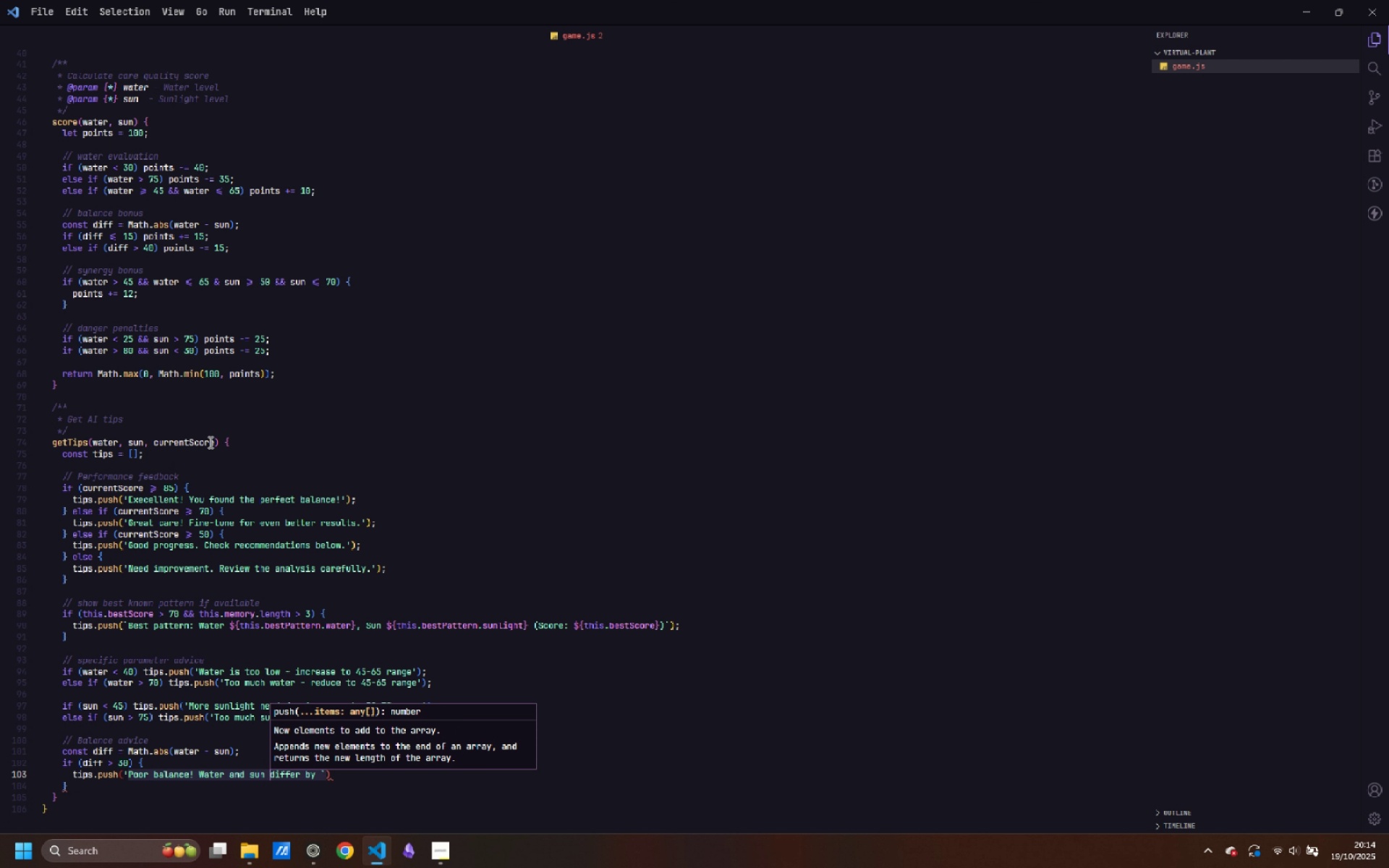 
key(Control+ArrowLeft)
 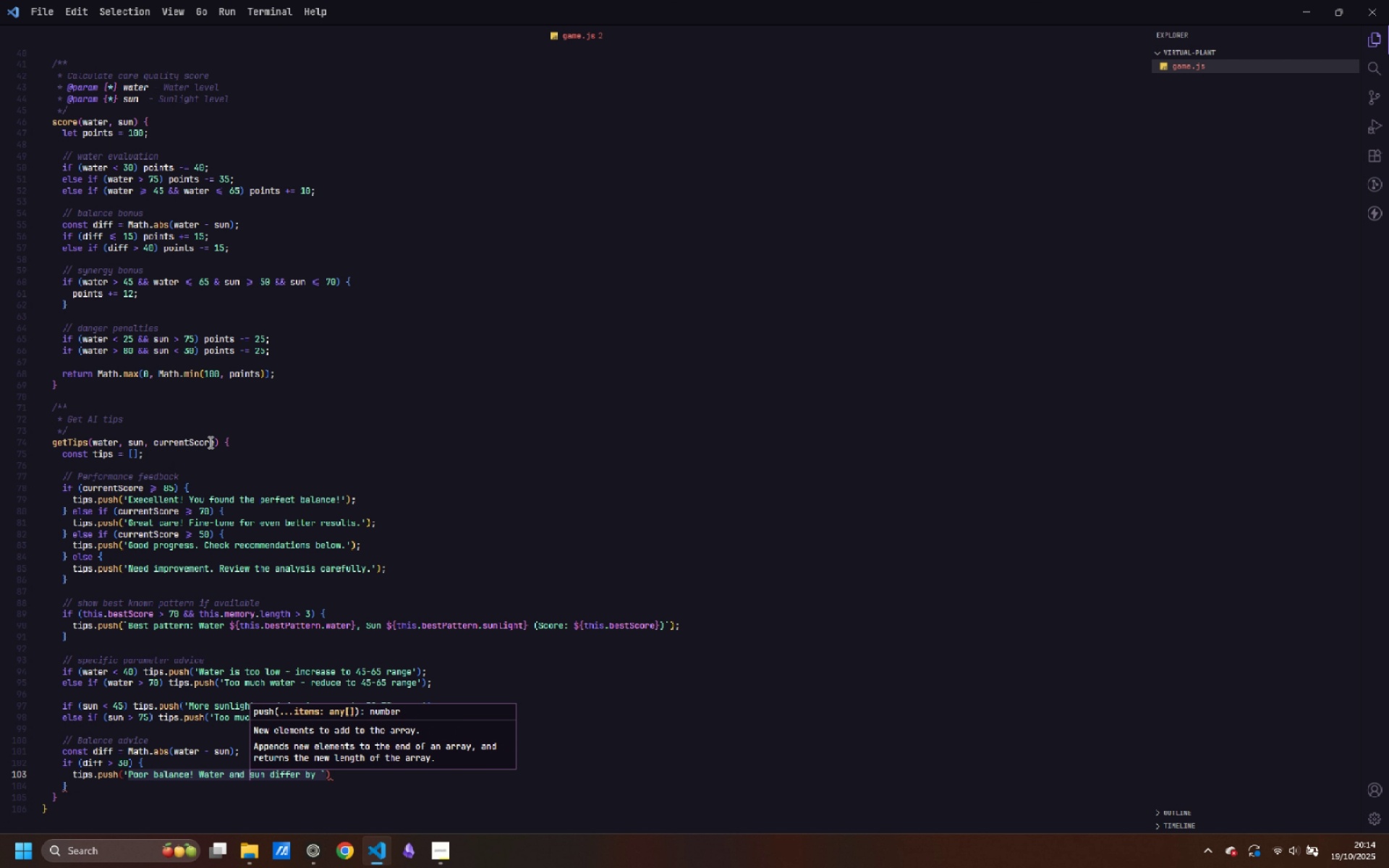 
key(Control+ArrowLeft)
 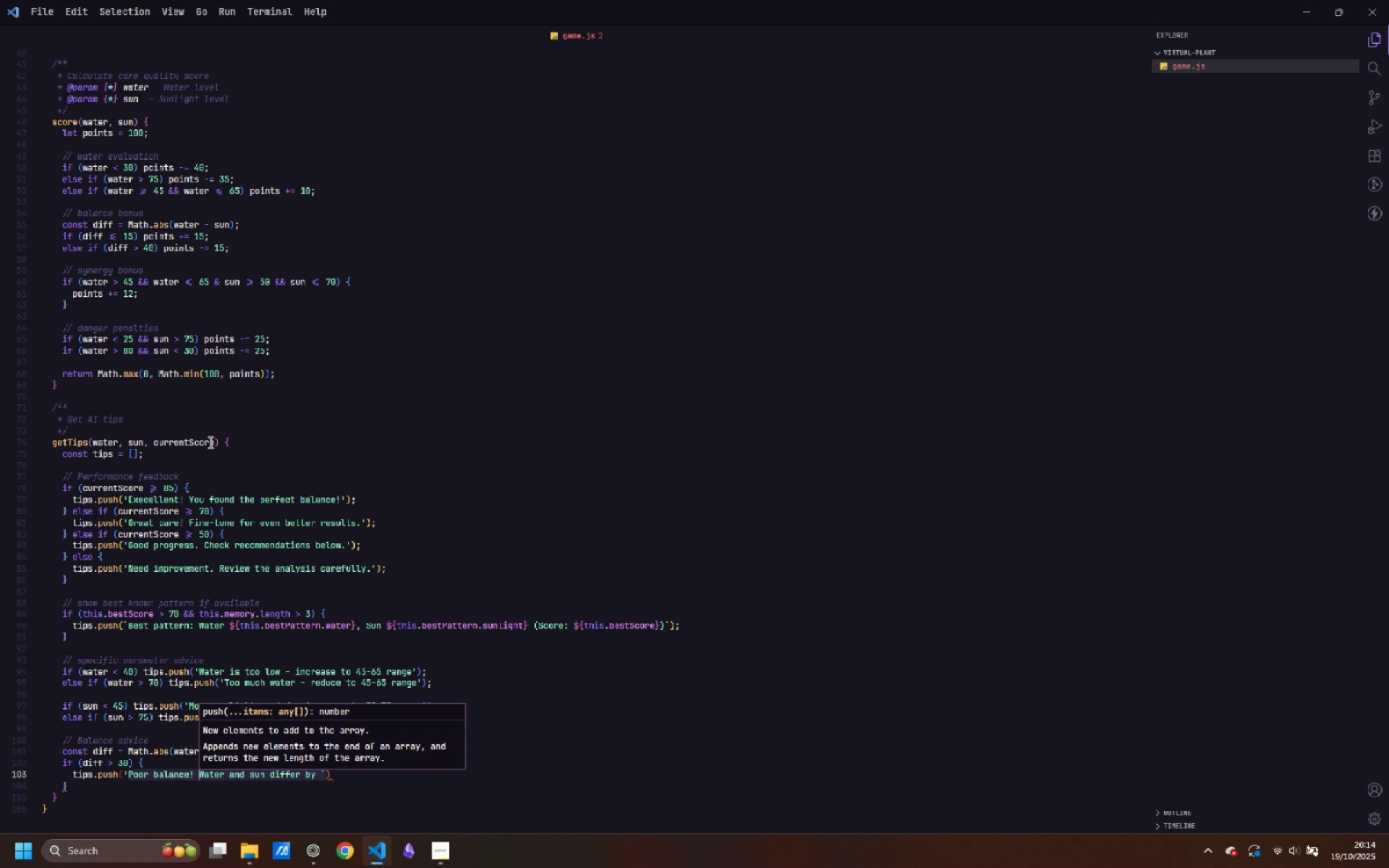 
key(Control+ArrowLeft)
 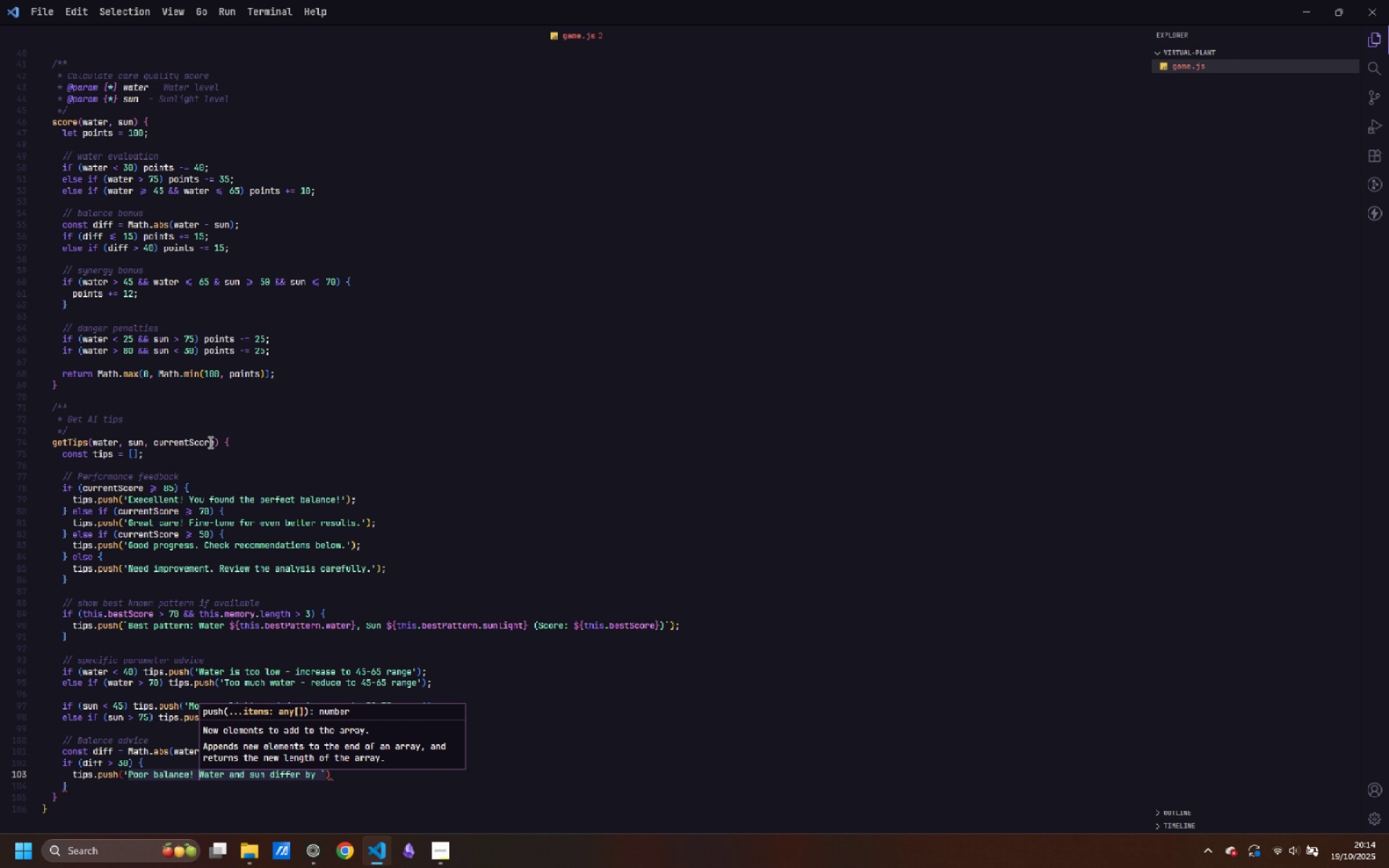 
key(Control+ArrowLeft)
 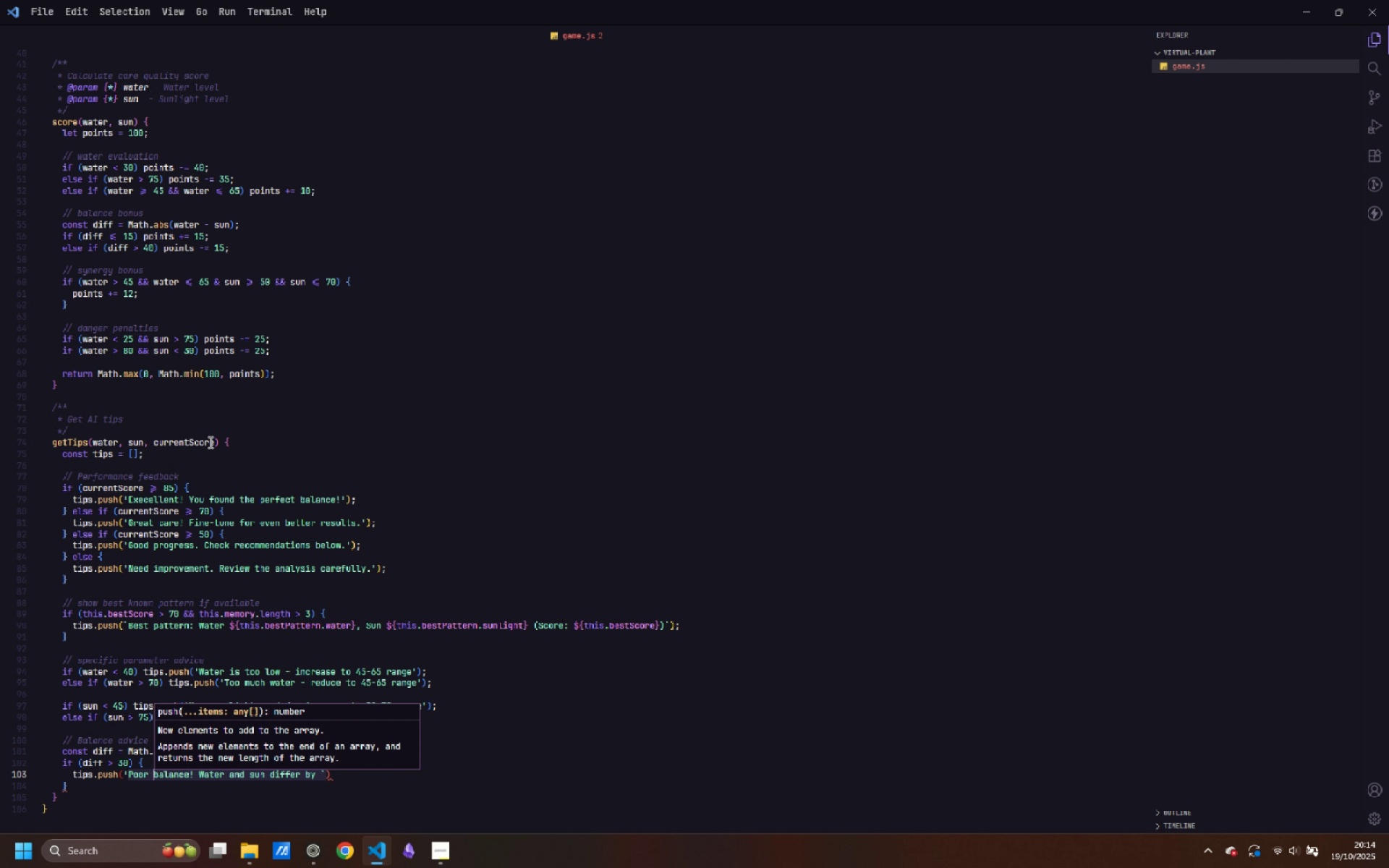 
key(Control+ArrowLeft)
 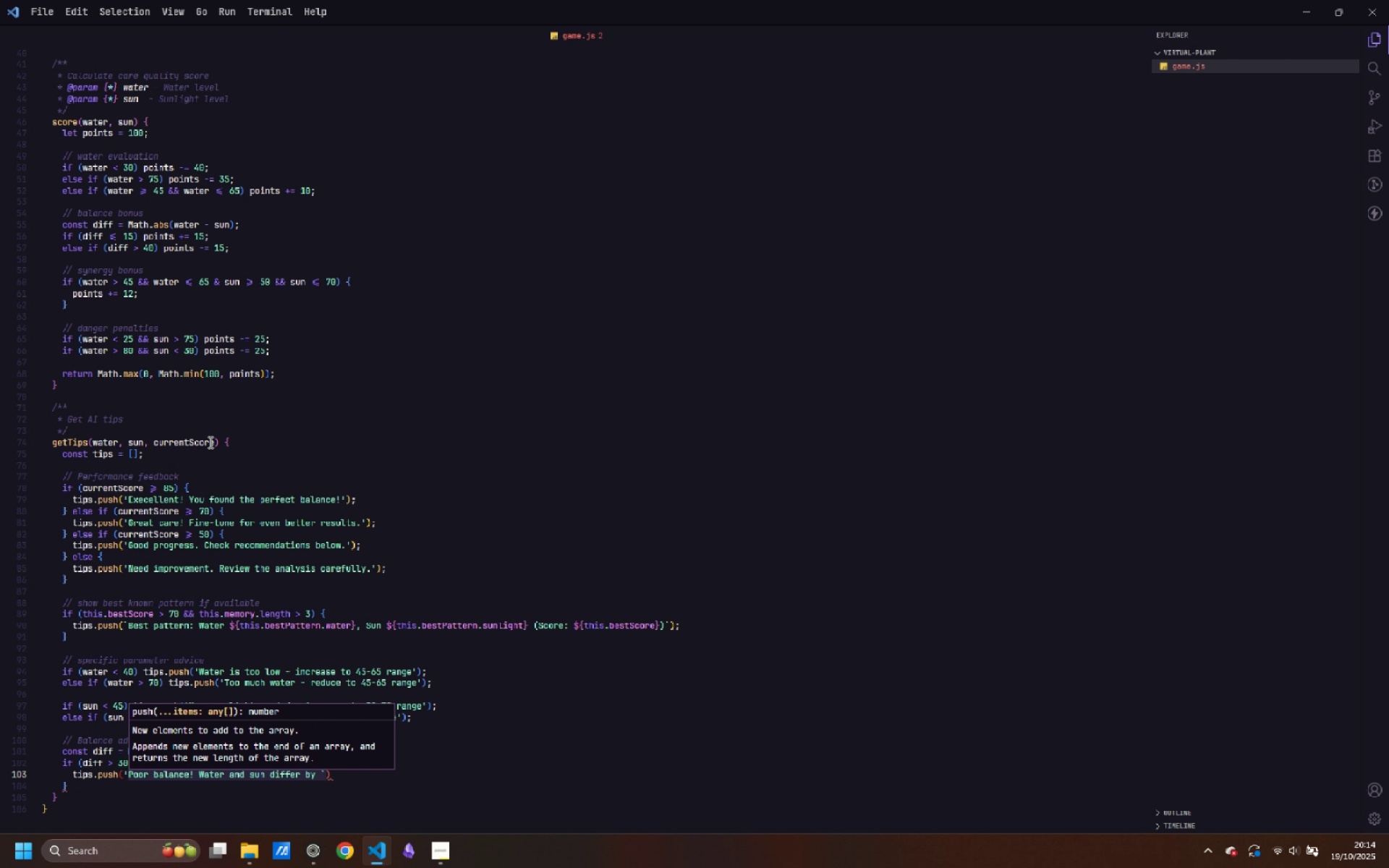 
key(Backspace)
 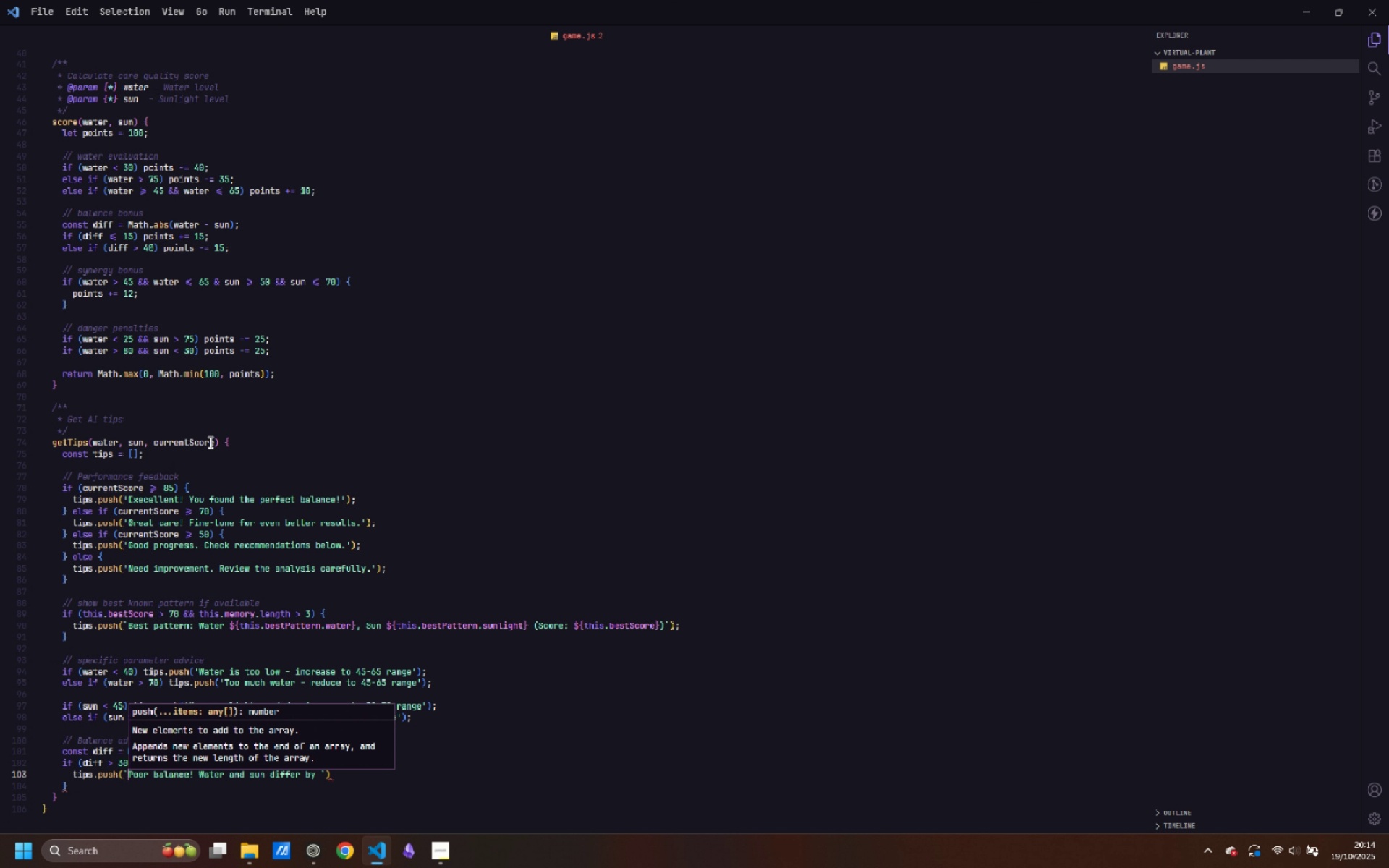 
key(Backquote)
 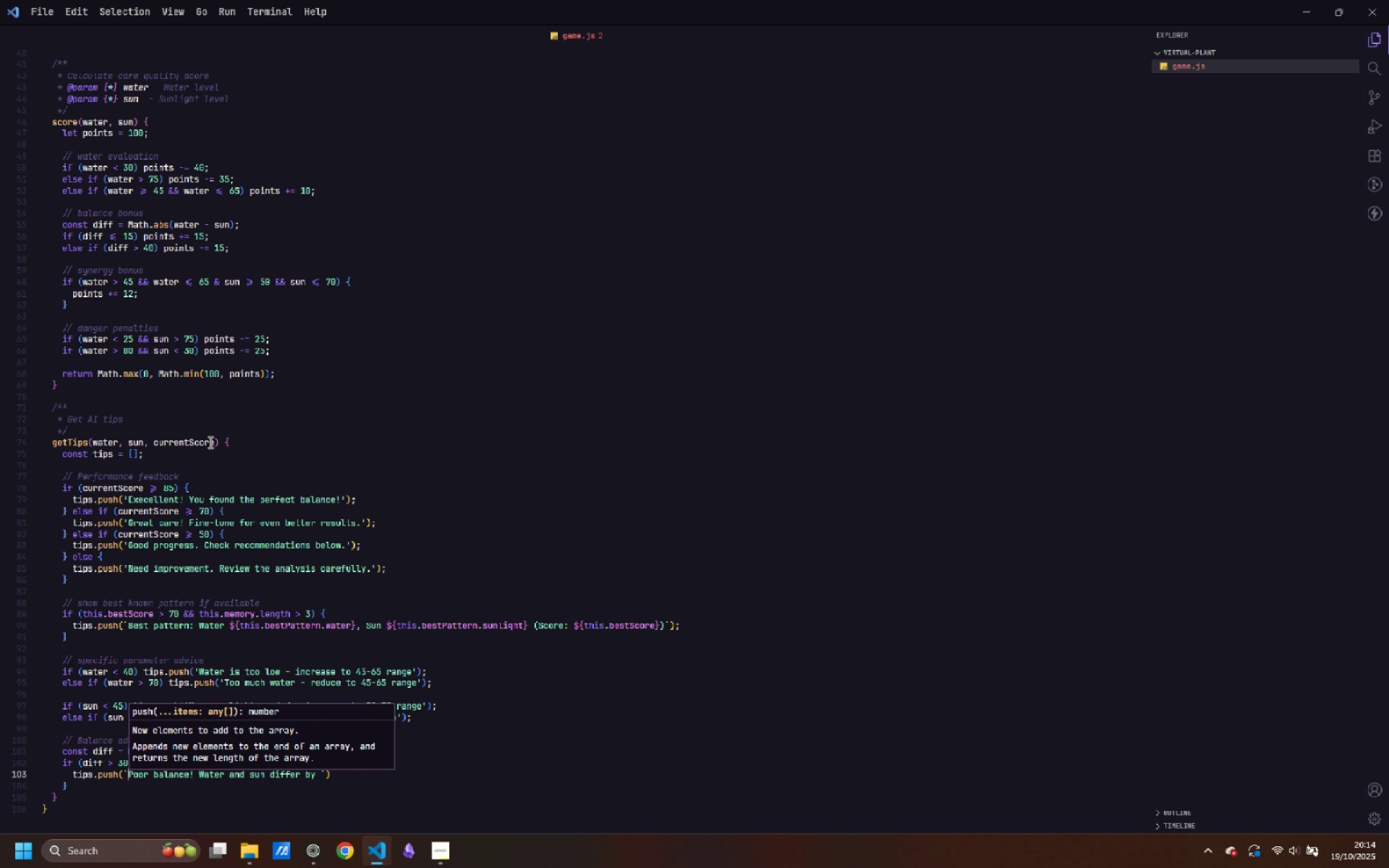 
key(Control+ArrowRight)
 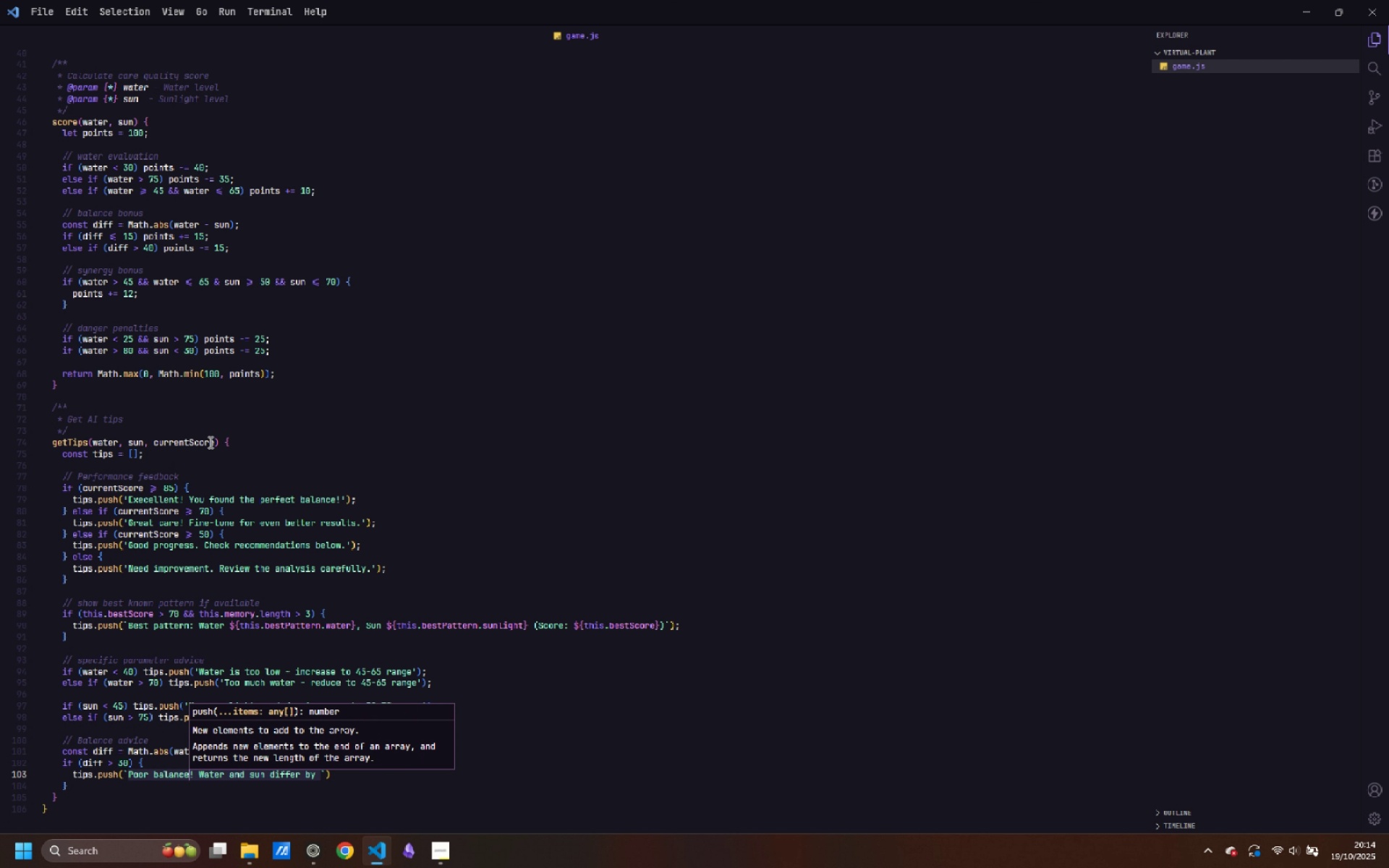 
key(Control+ArrowRight)
 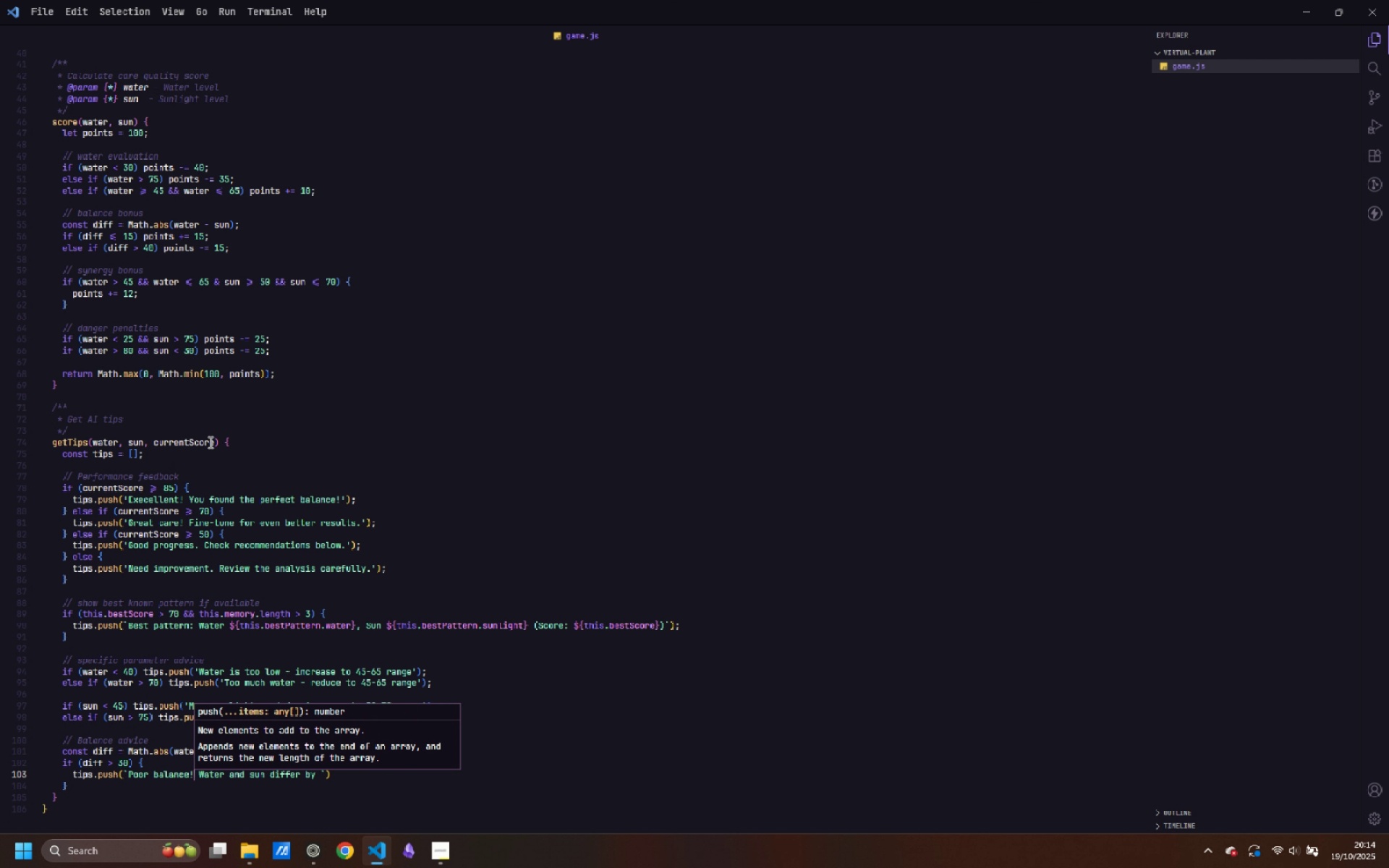 
key(Control+ArrowRight)
 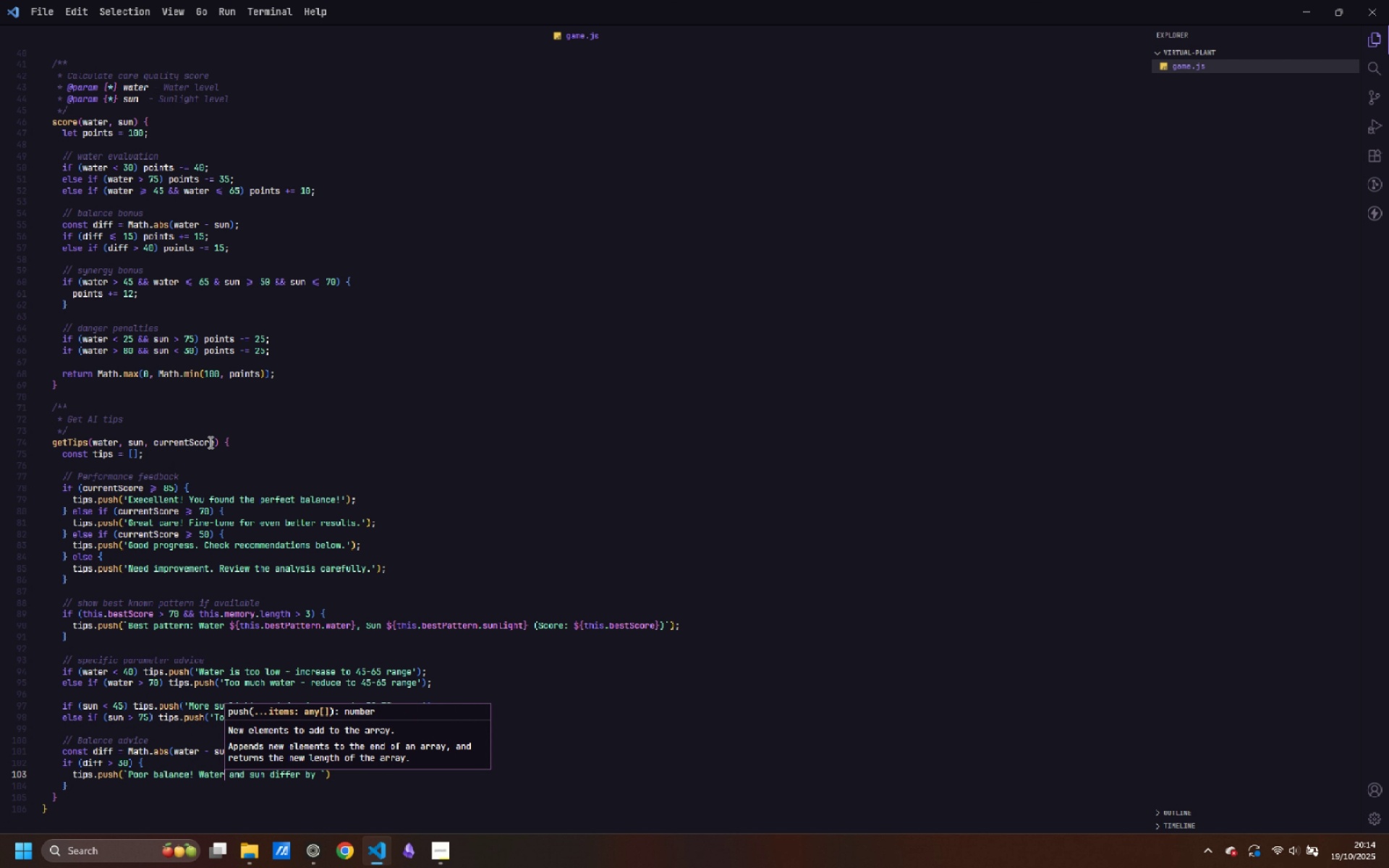 
key(Control+ArrowRight)
 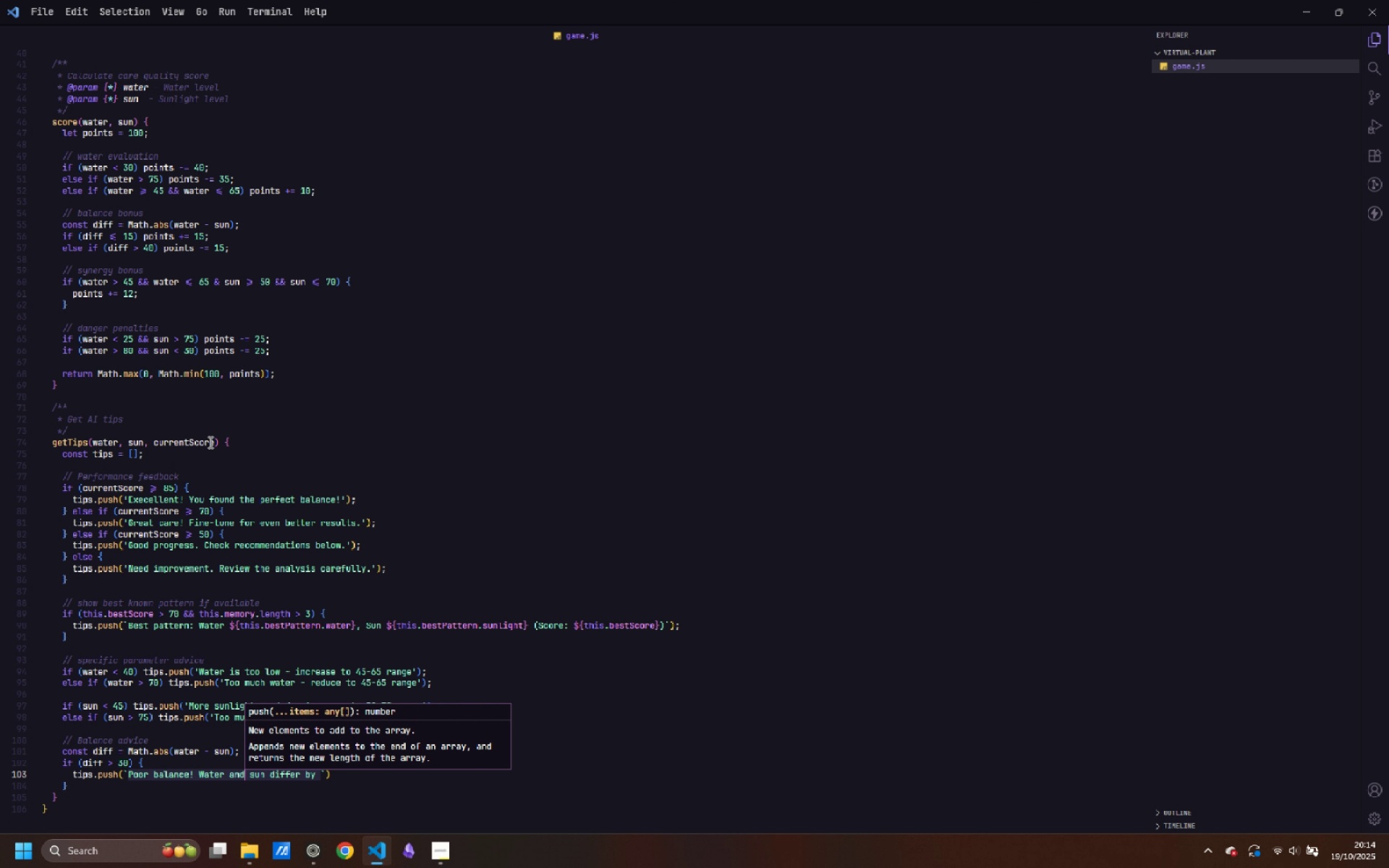 
key(Control+ArrowRight)
 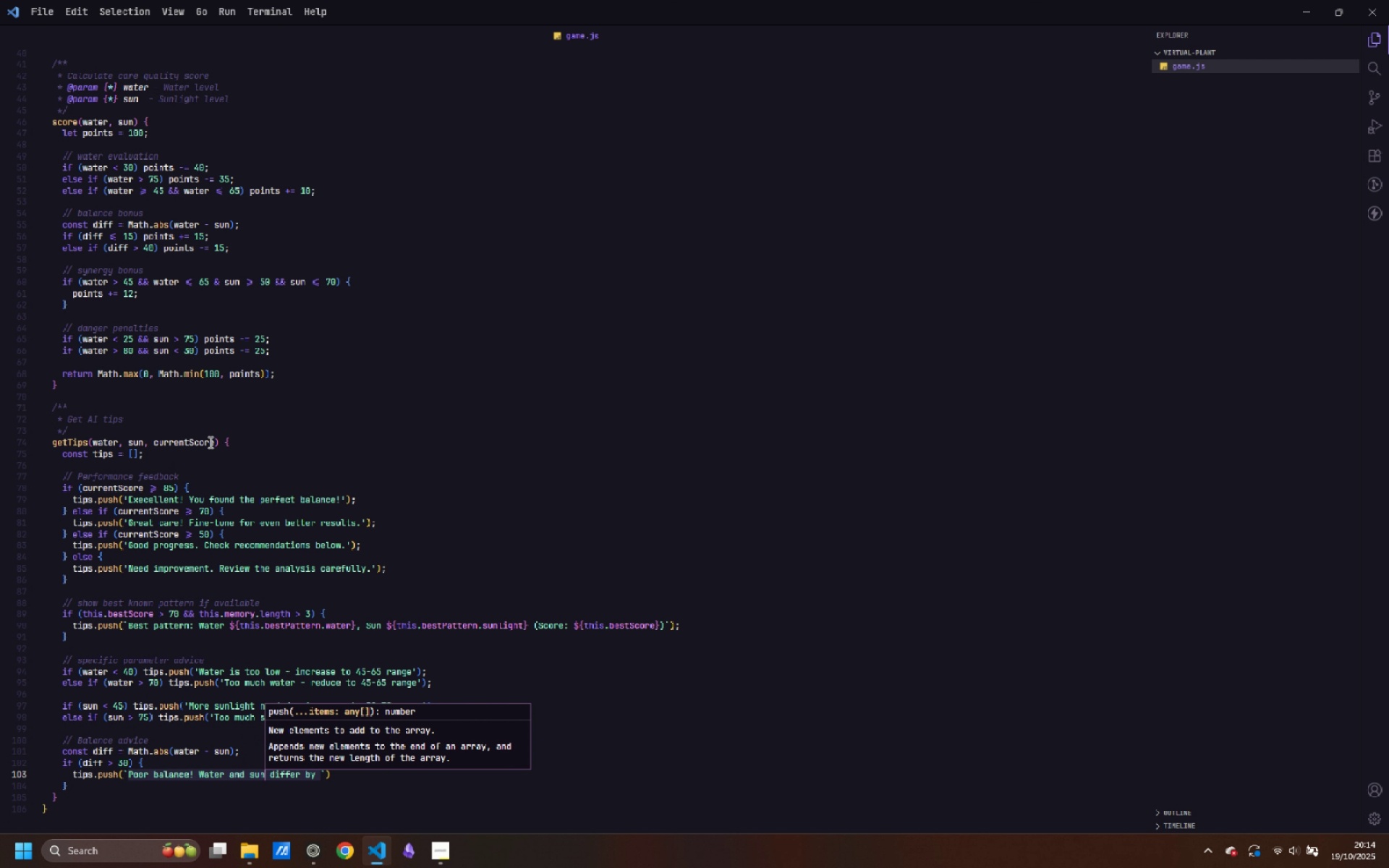 
key(Control+ArrowRight)
 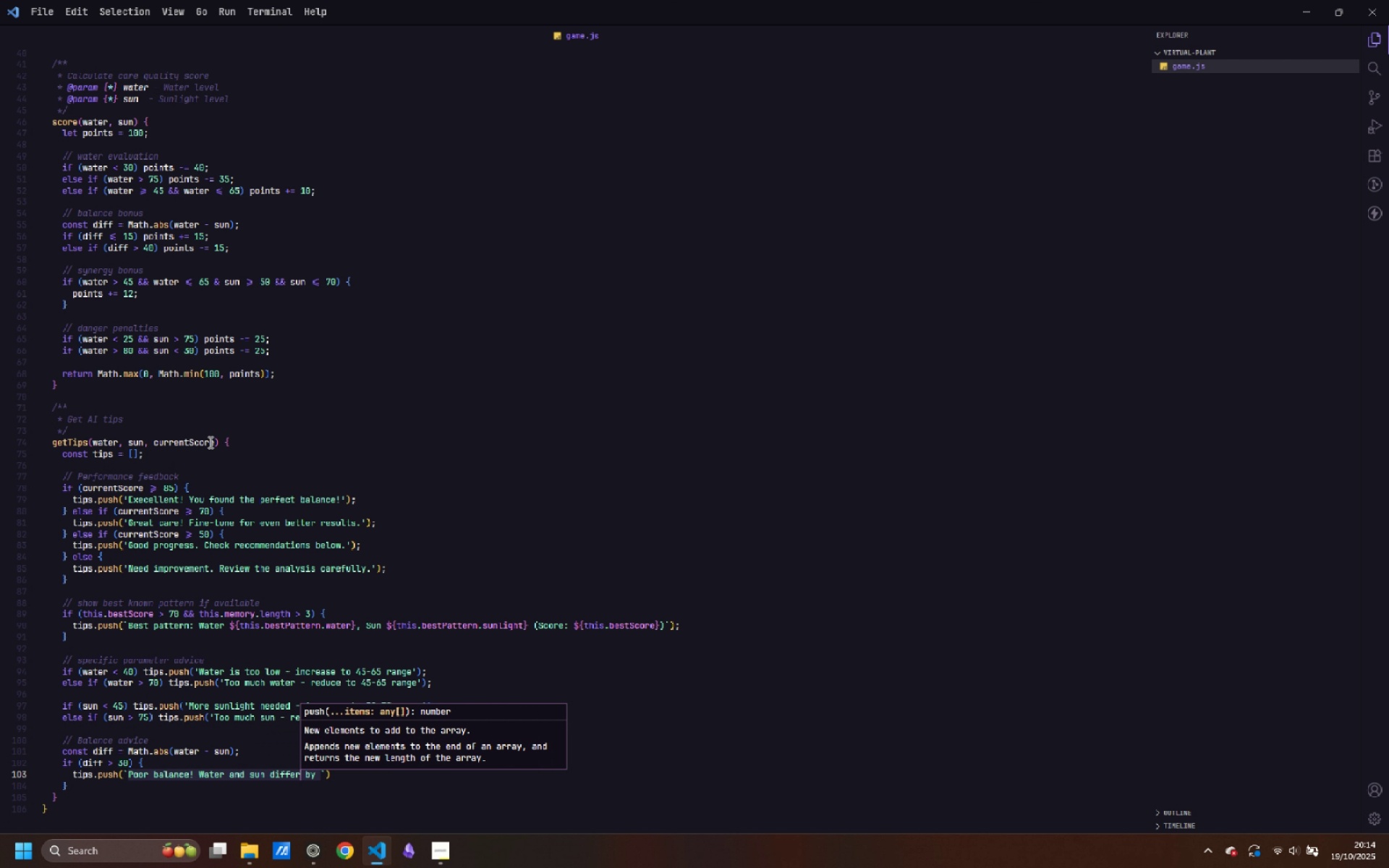 
key(Control+ArrowRight)
 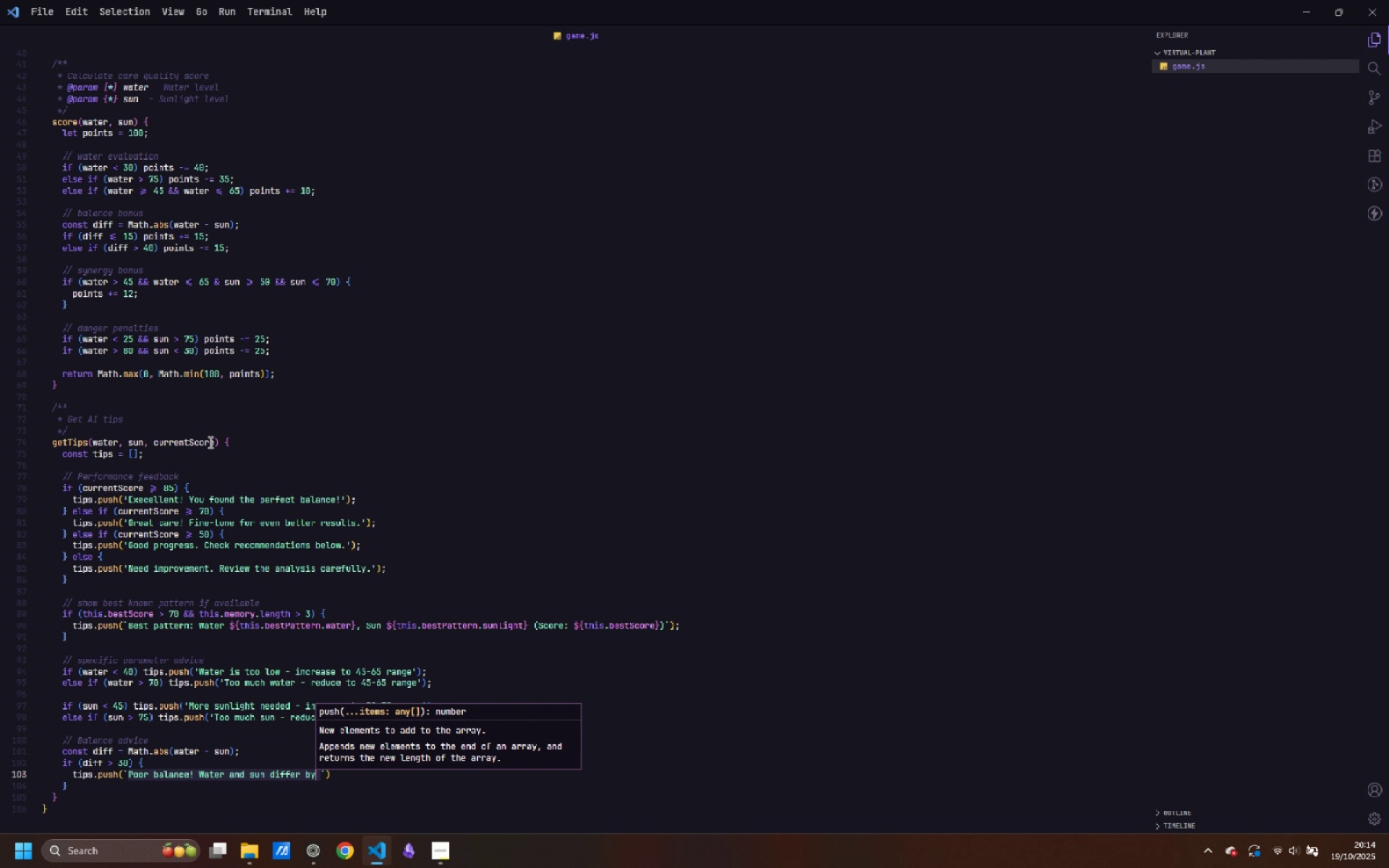 
key(Control+ArrowRight)
 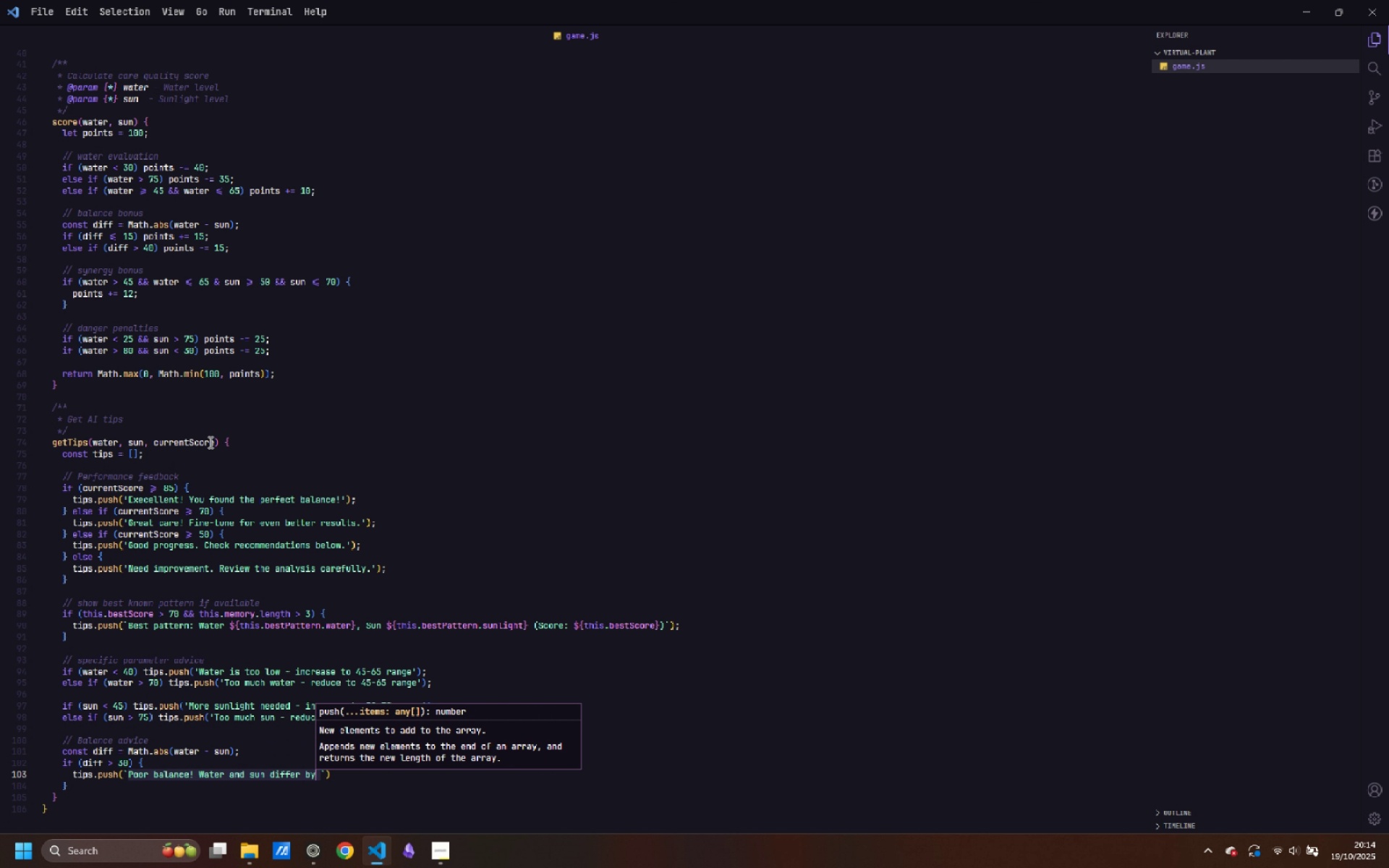 
key(Control+ArrowRight)
 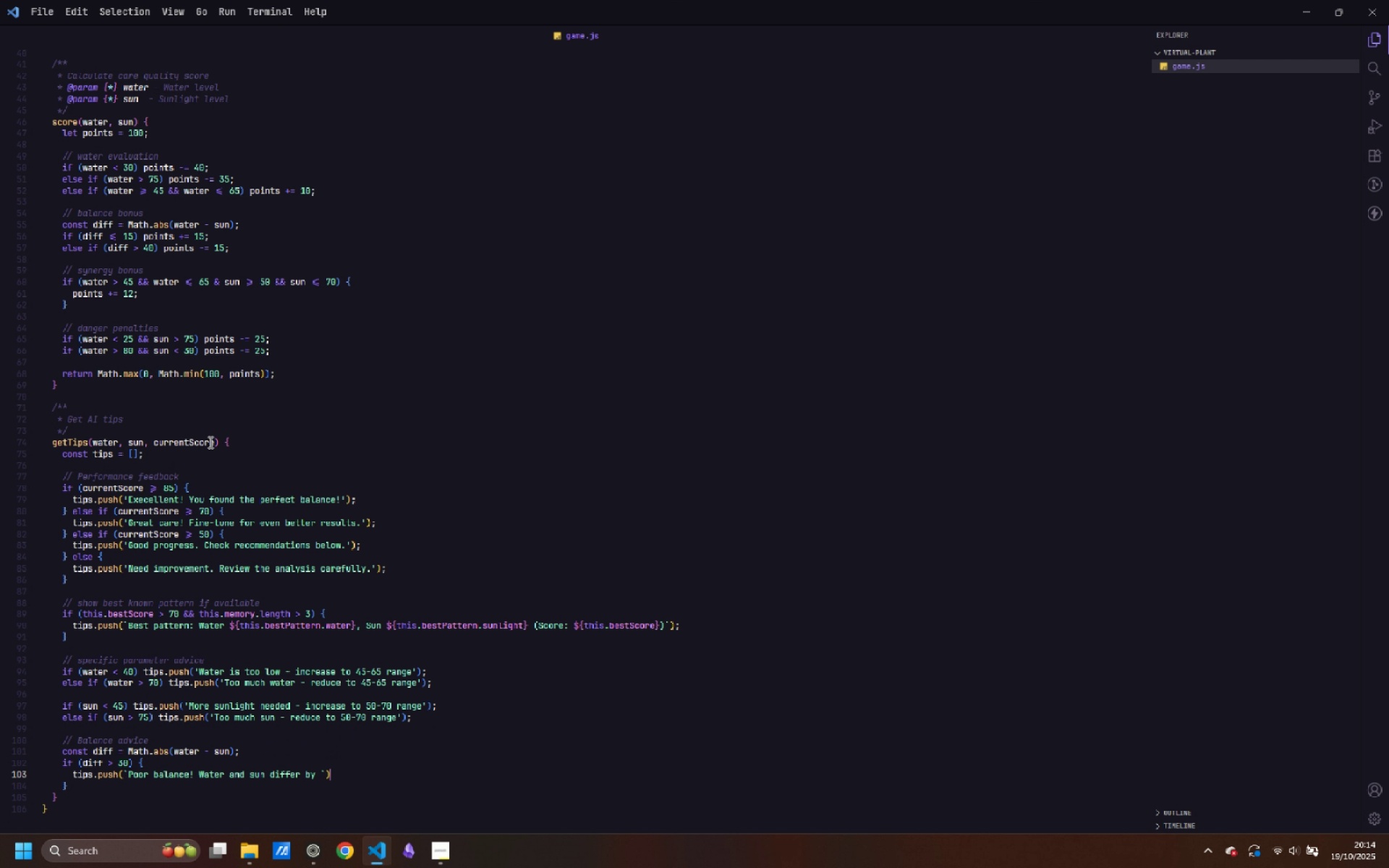 
key(Control+ControlLeft)
 